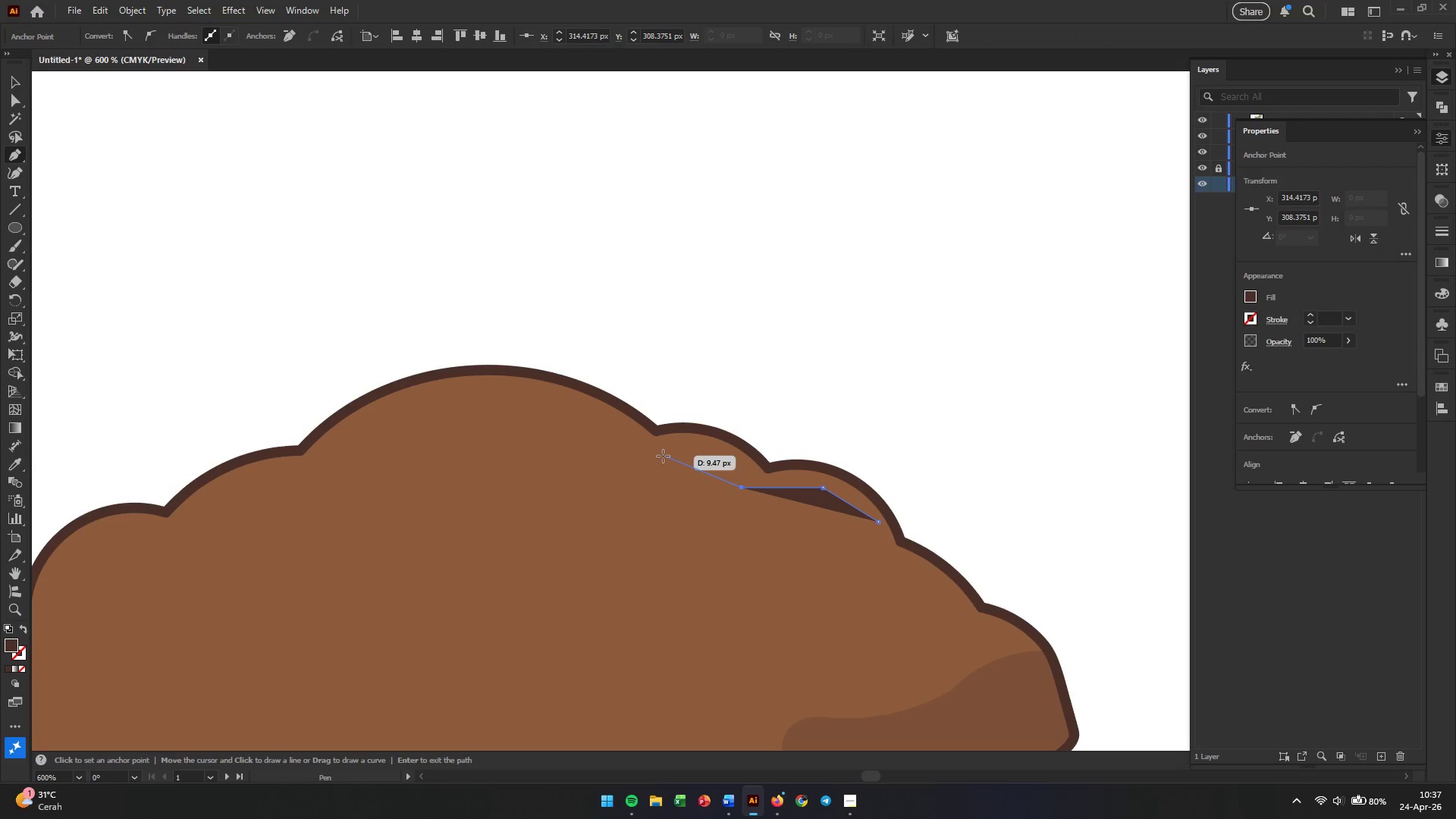 
left_click([654, 453])
 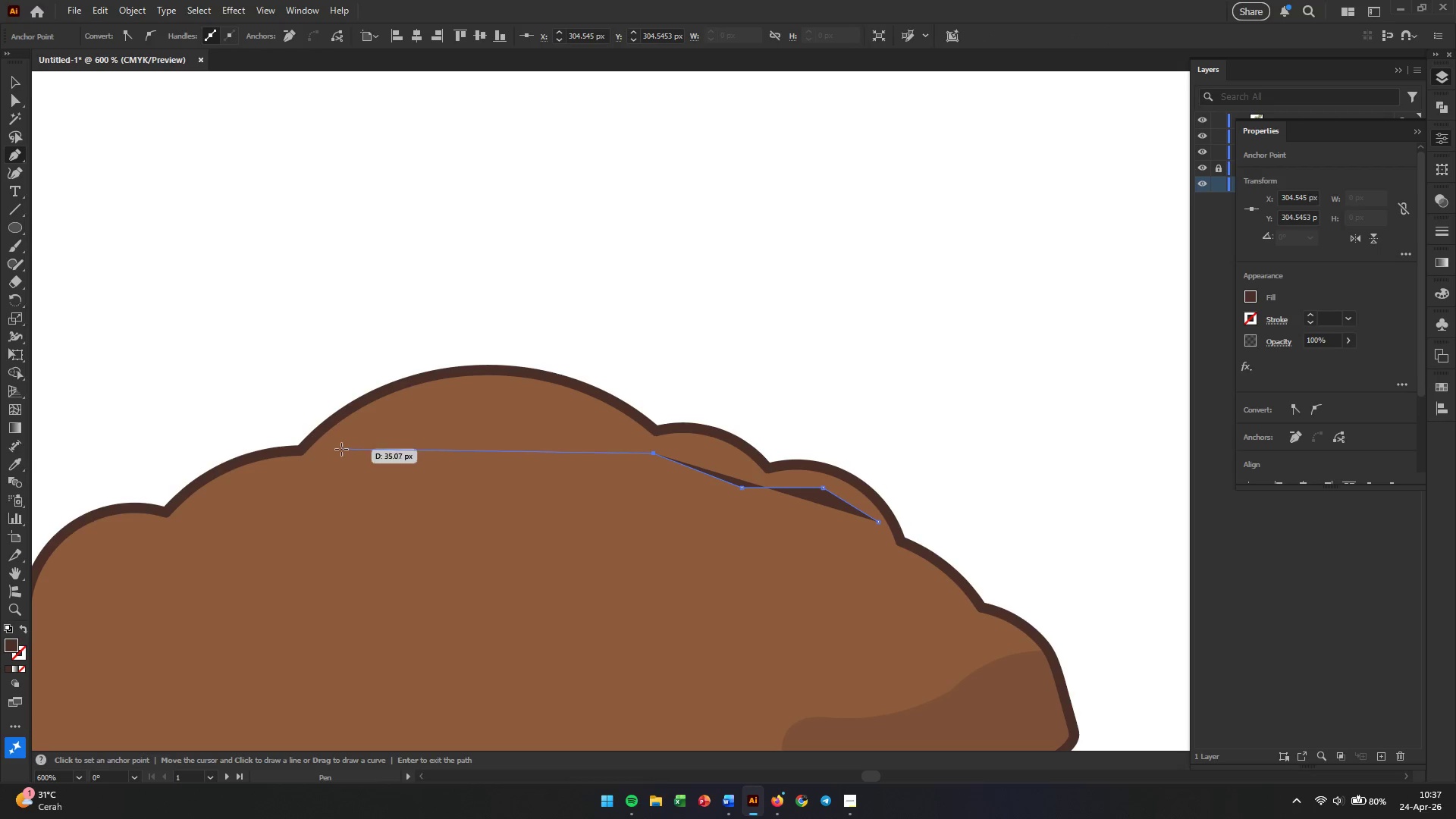 
left_click([340, 453])
 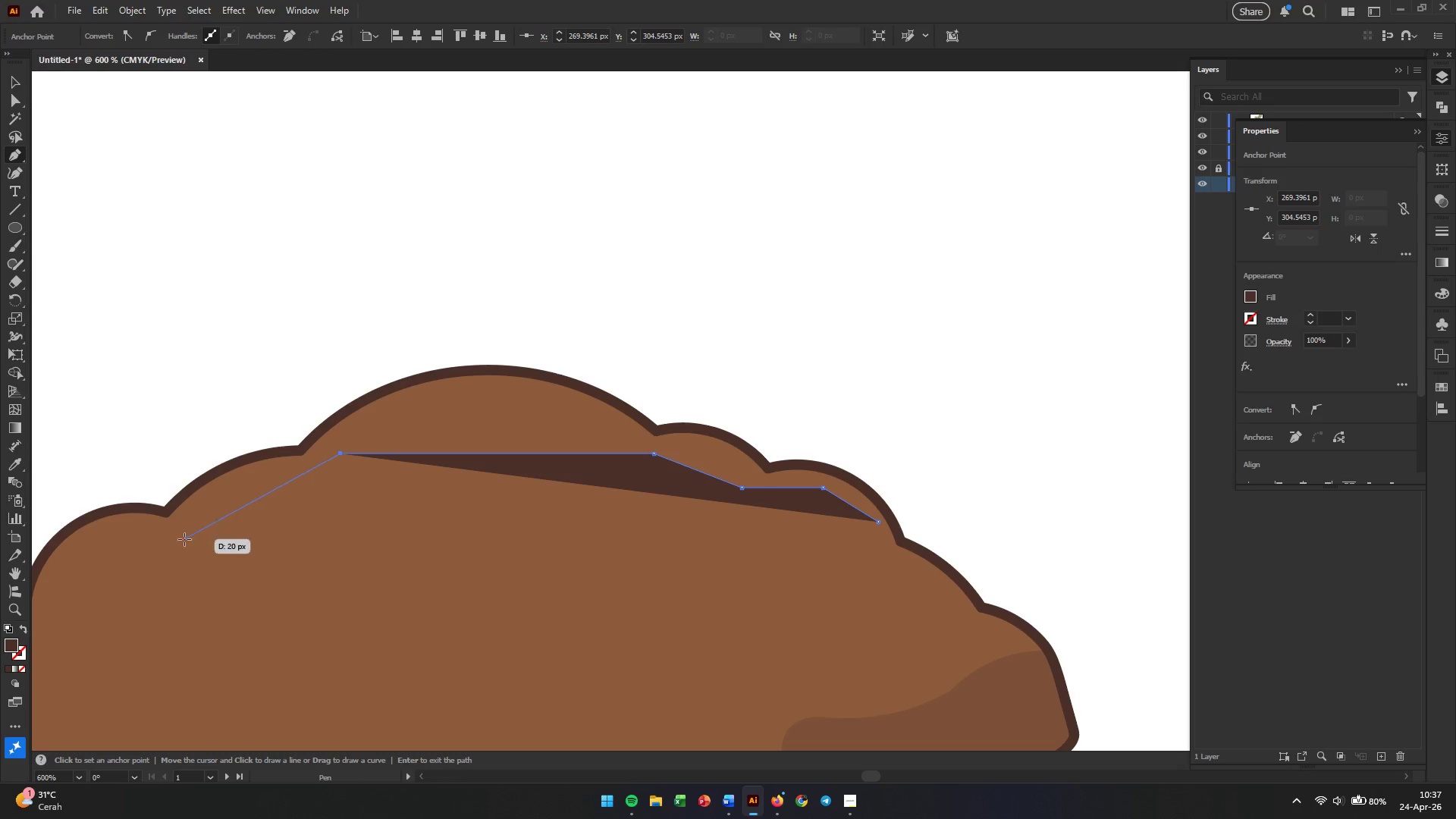 
left_click([184, 539])
 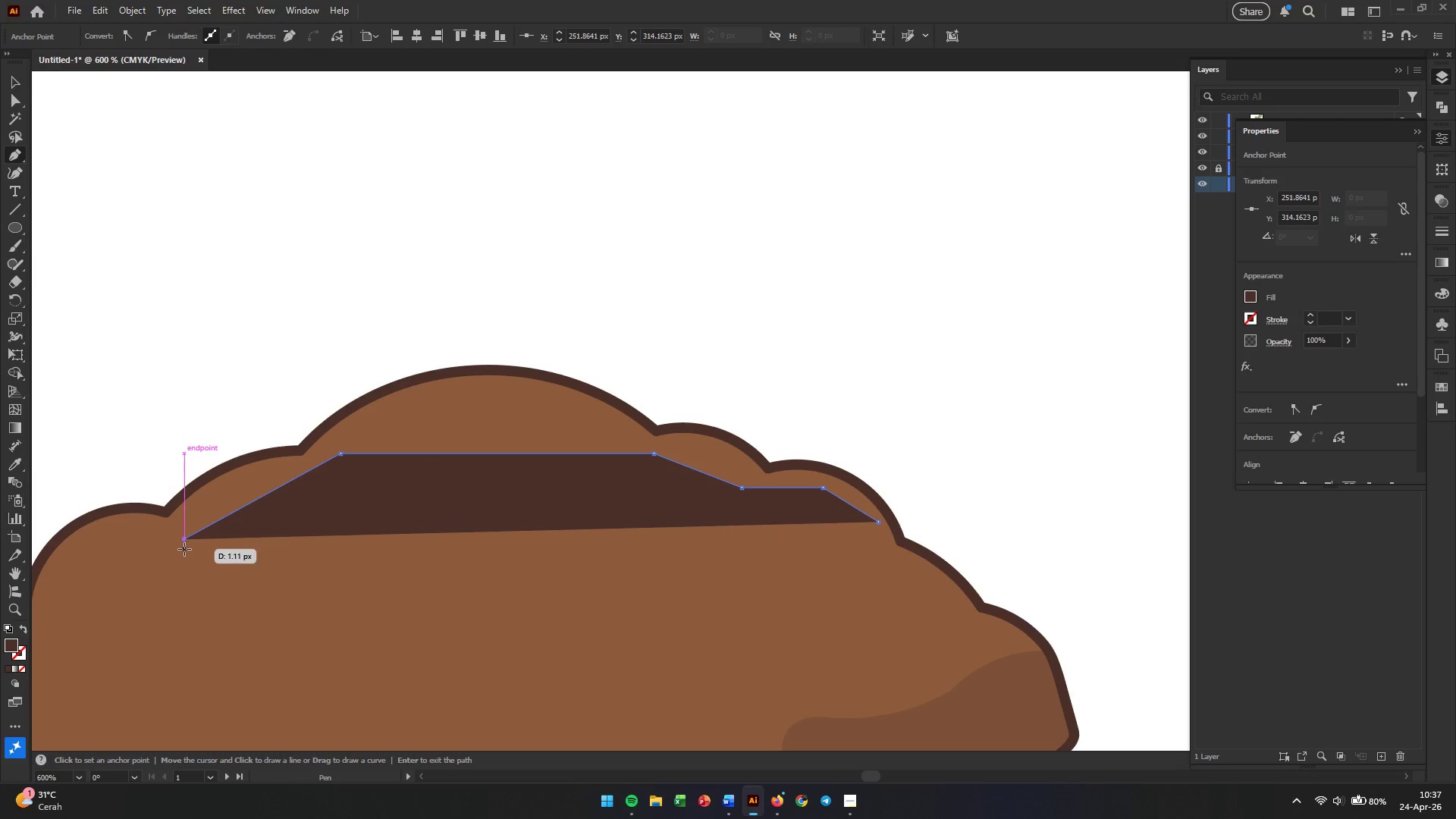 
hold_key(key=Space, duration=0.84)
 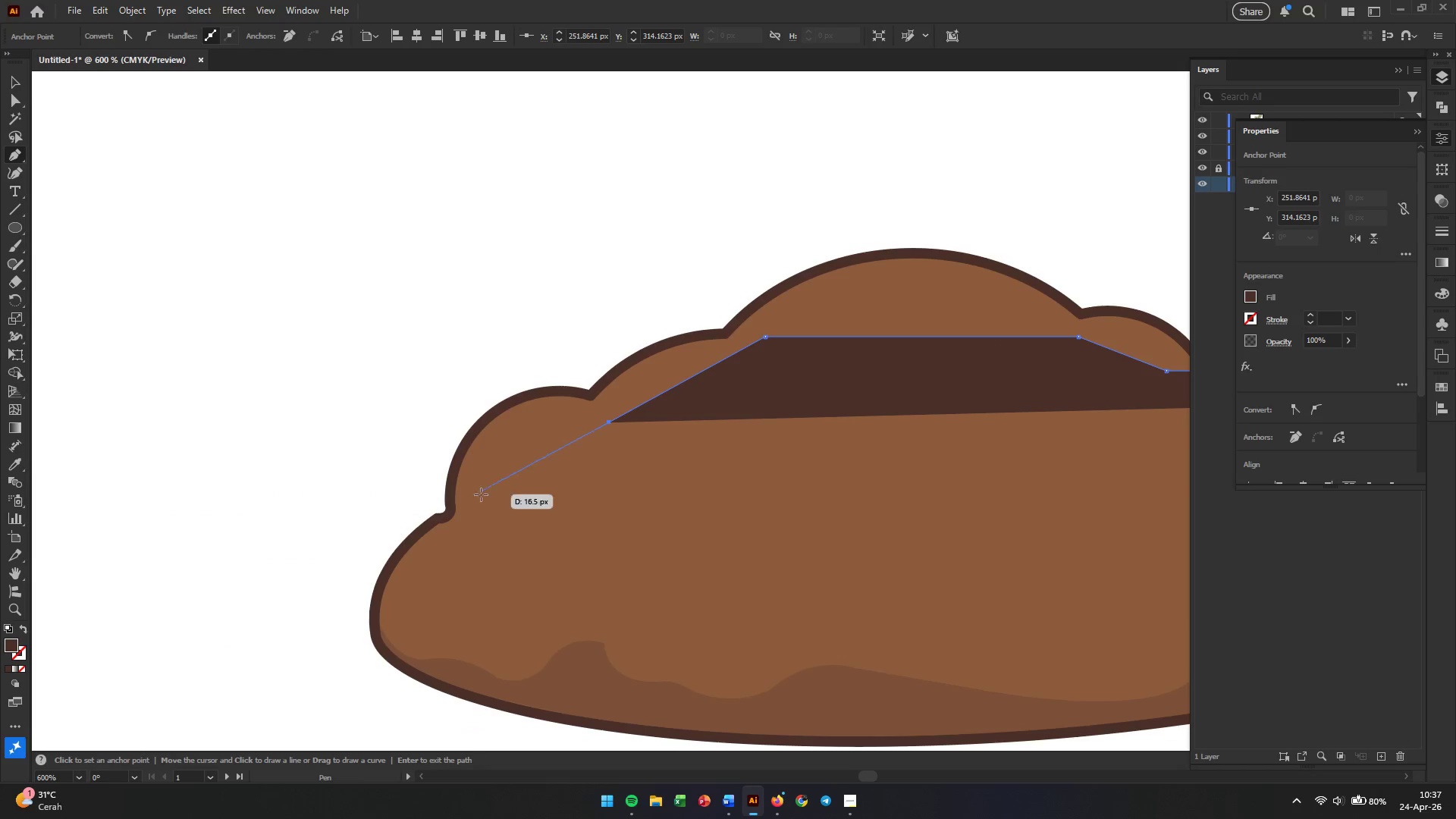 
left_click_drag(start_coordinate=[184, 550], to_coordinate=[610, 433])
 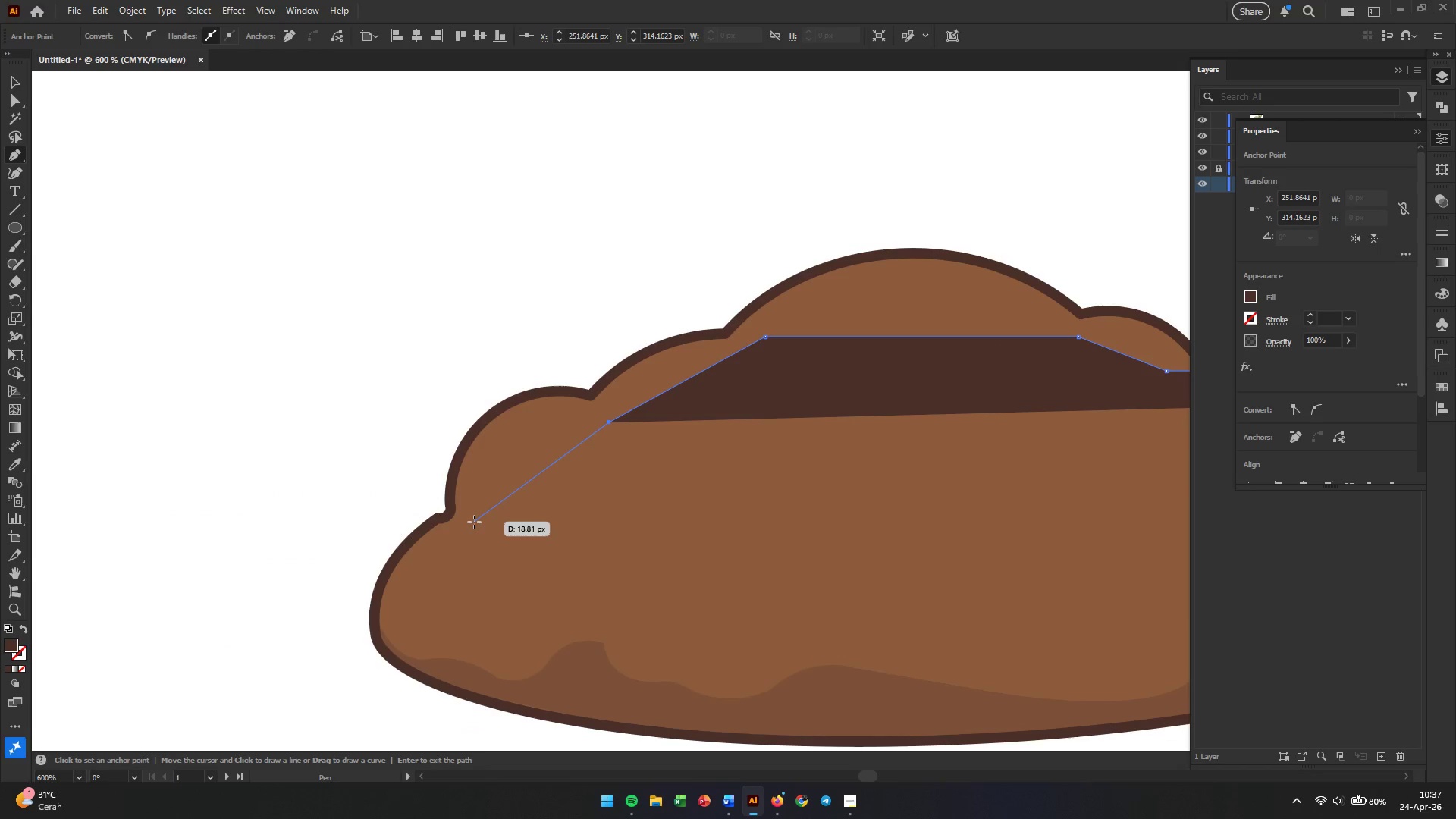 
left_click([473, 522])
 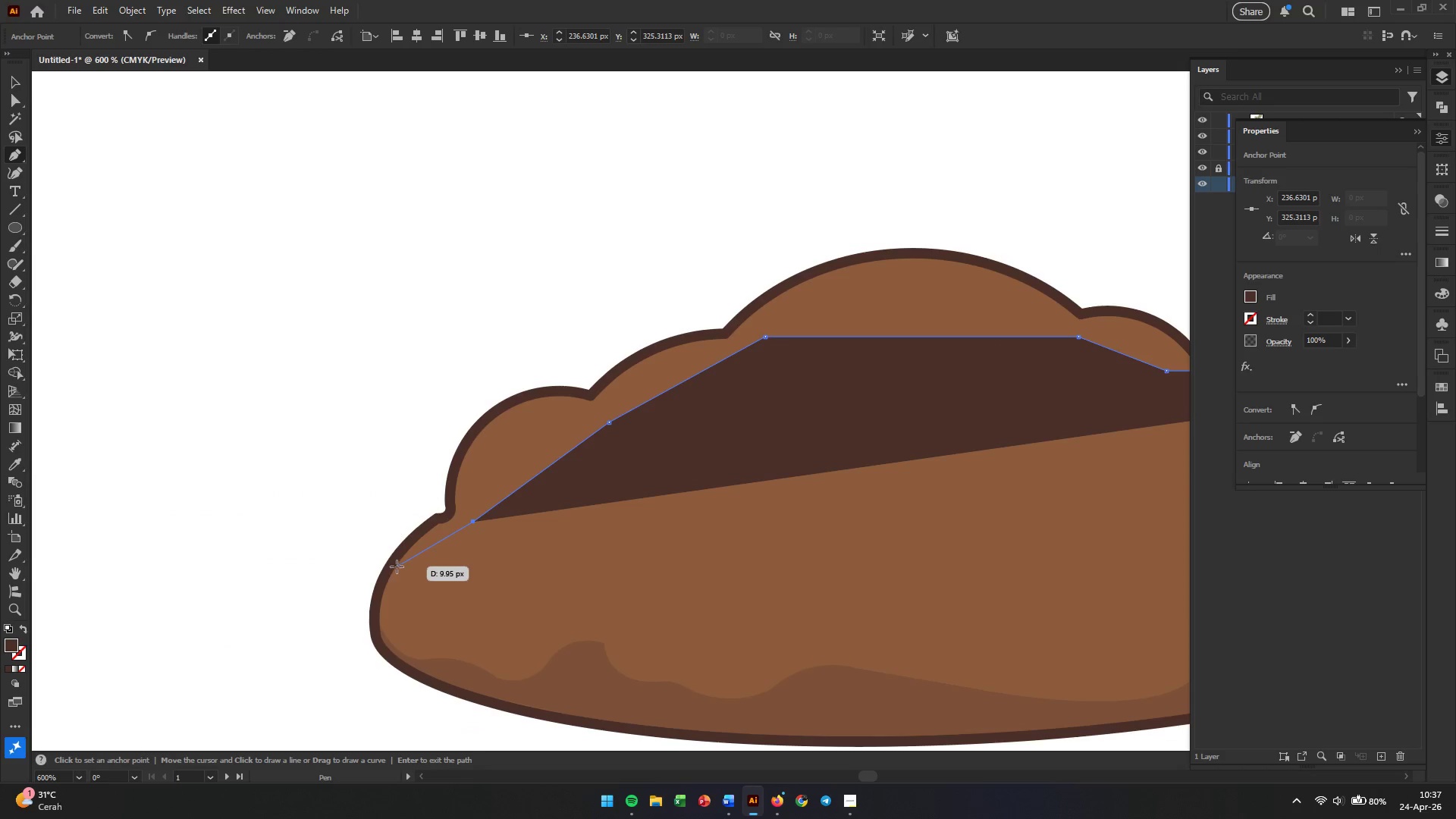 
left_click([393, 566])
 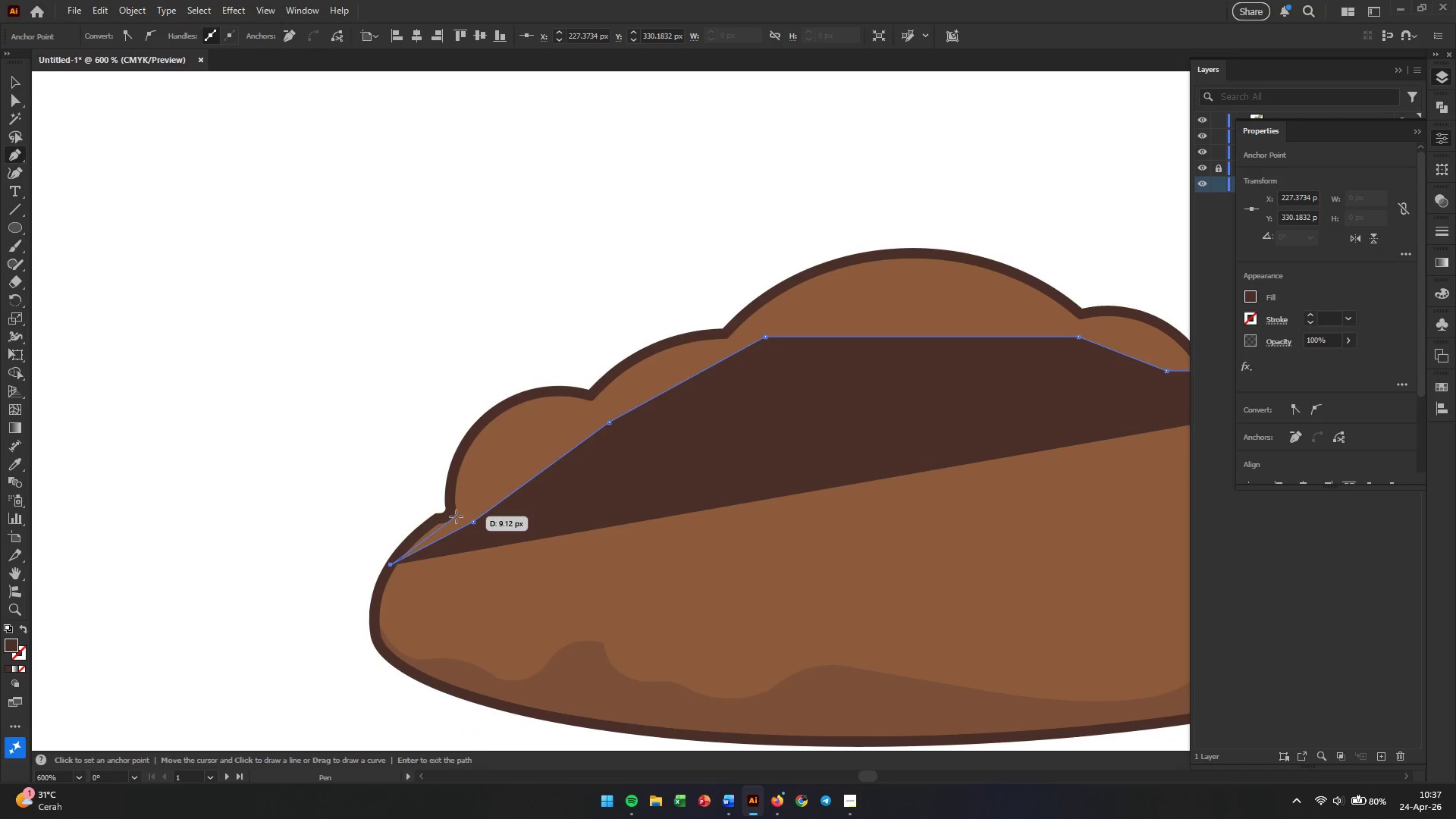 
left_click([456, 516])
 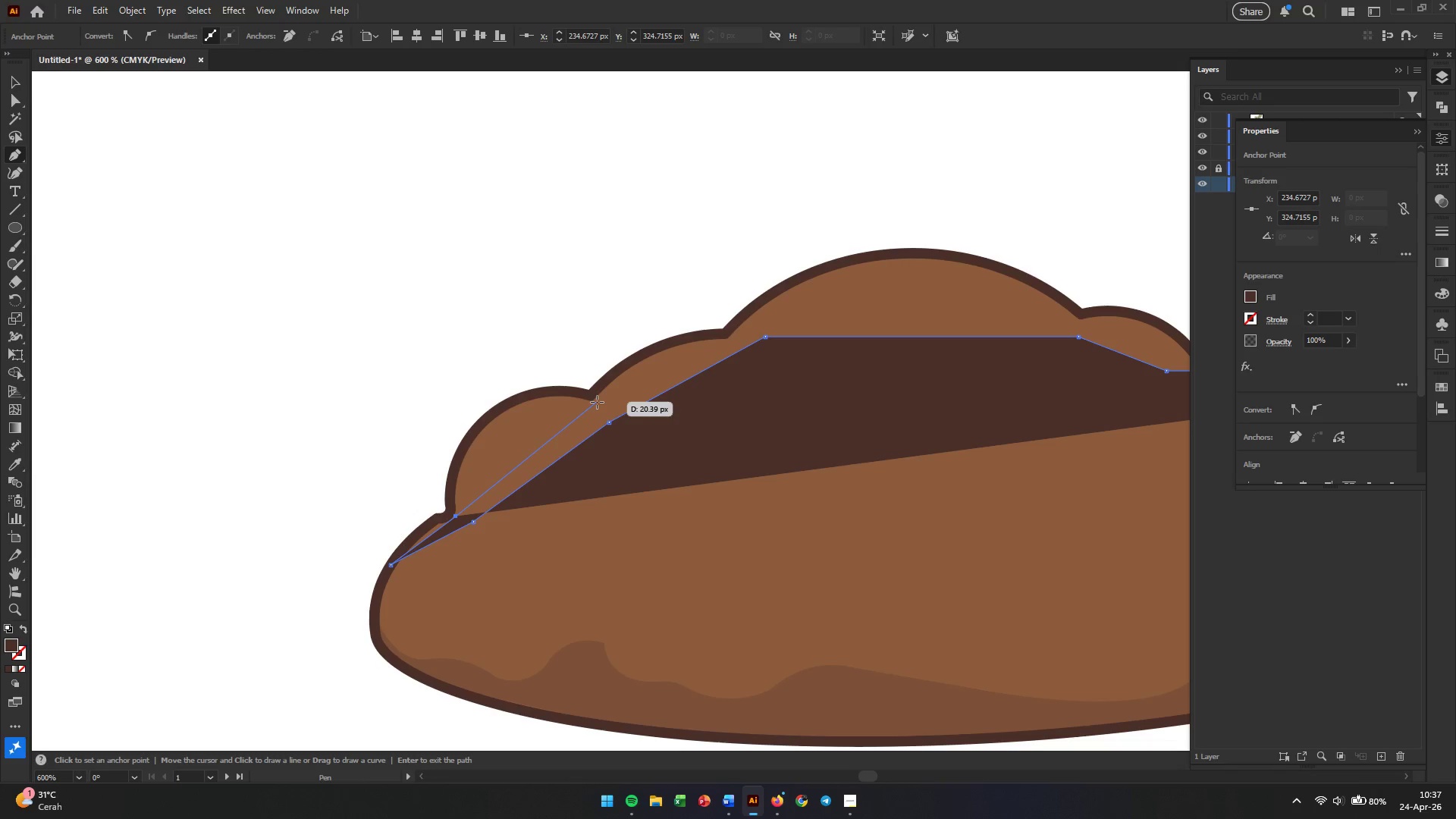 
left_click([599, 399])
 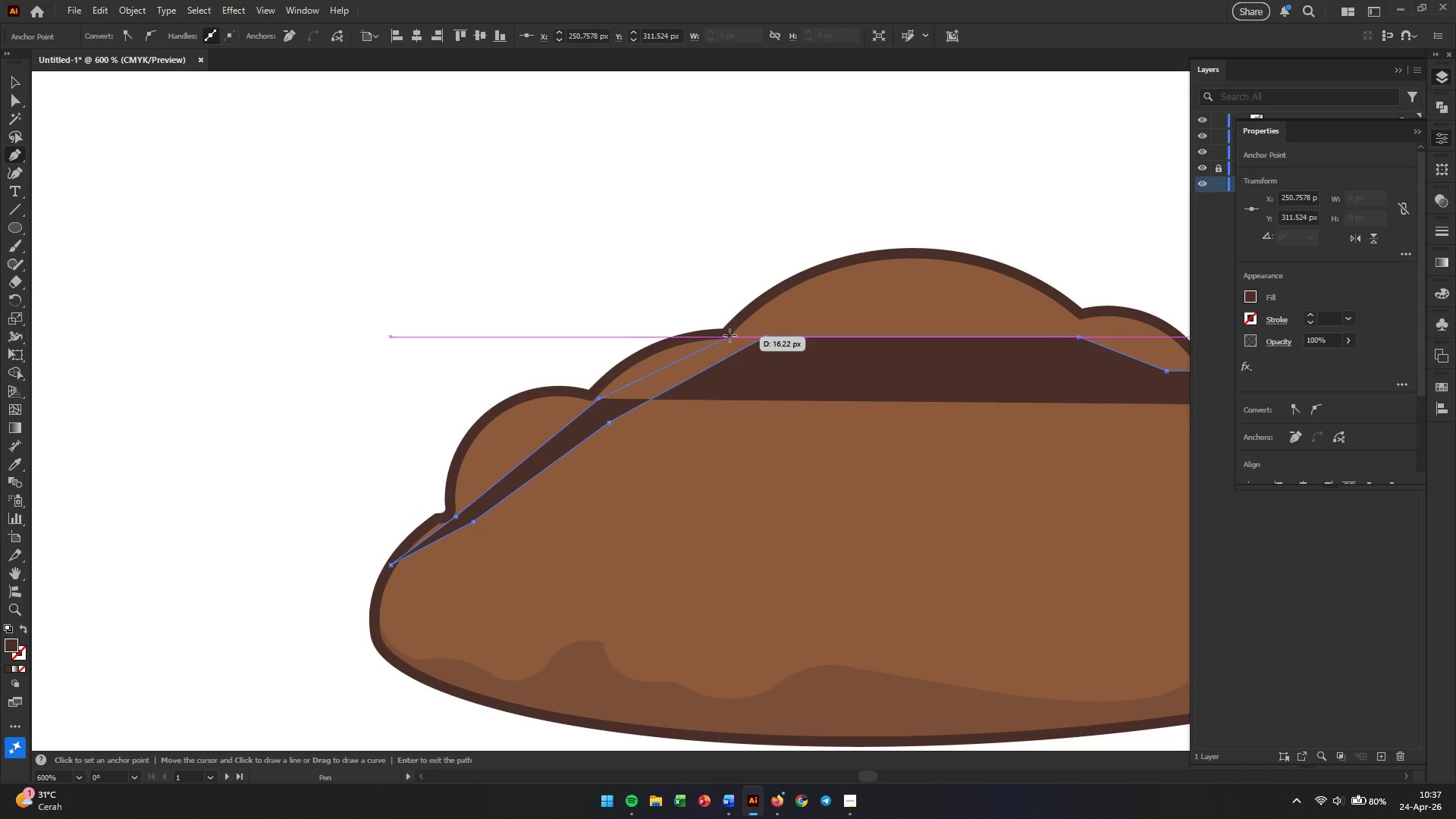 
left_click([731, 335])
 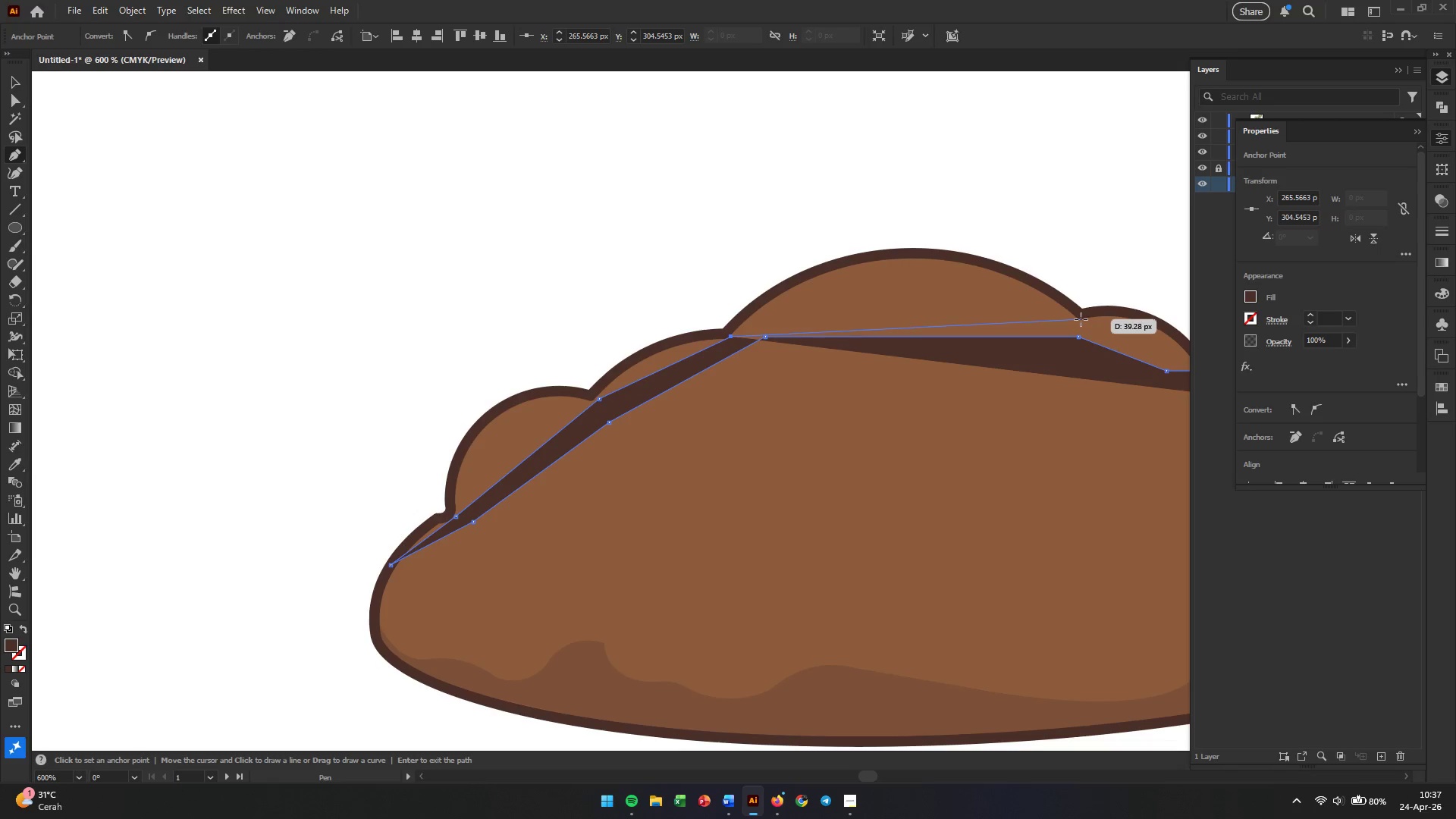 
left_click([1077, 320])
 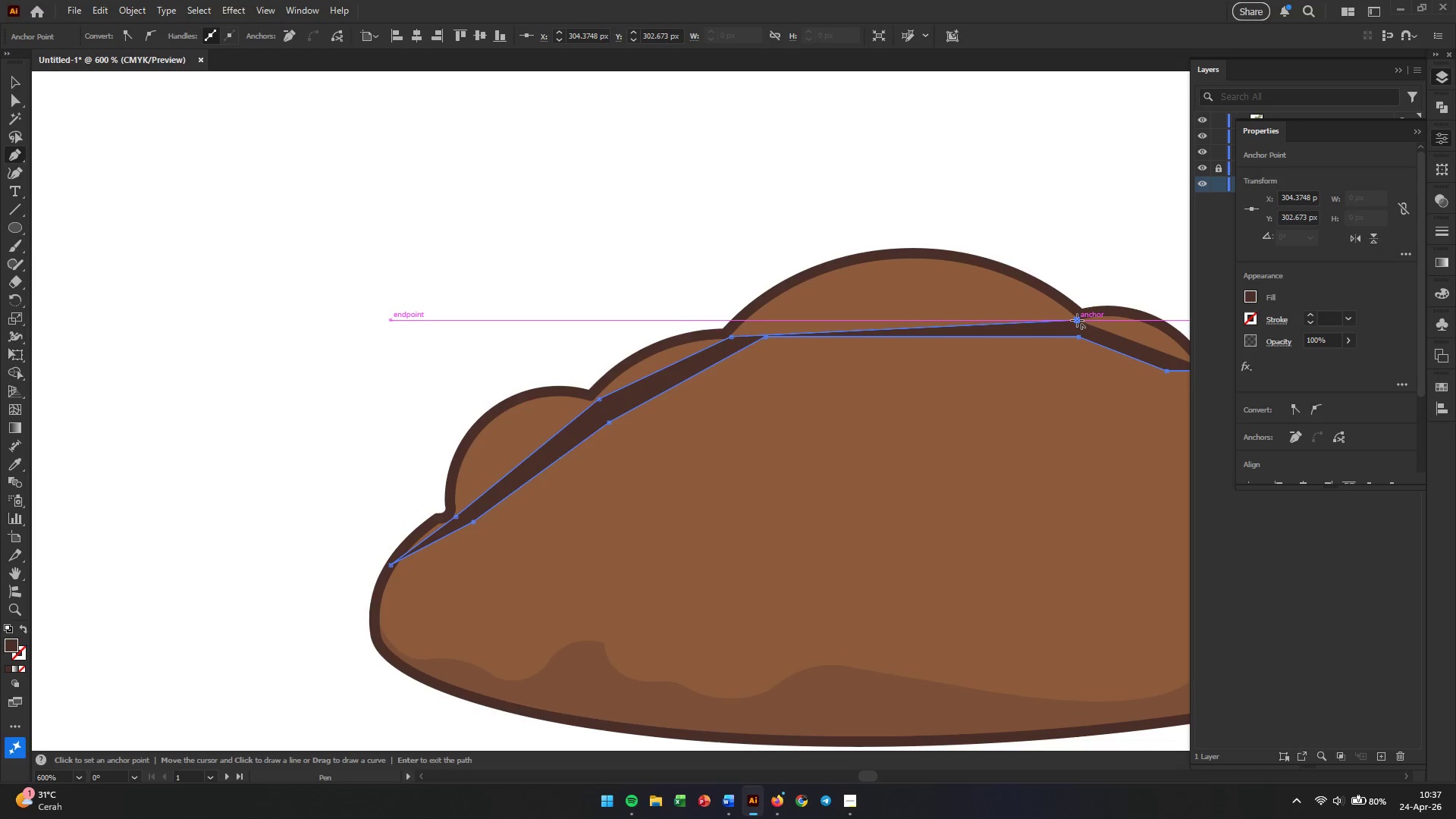 
left_click_drag(start_coordinate=[1077, 320], to_coordinate=[1062, 315])
 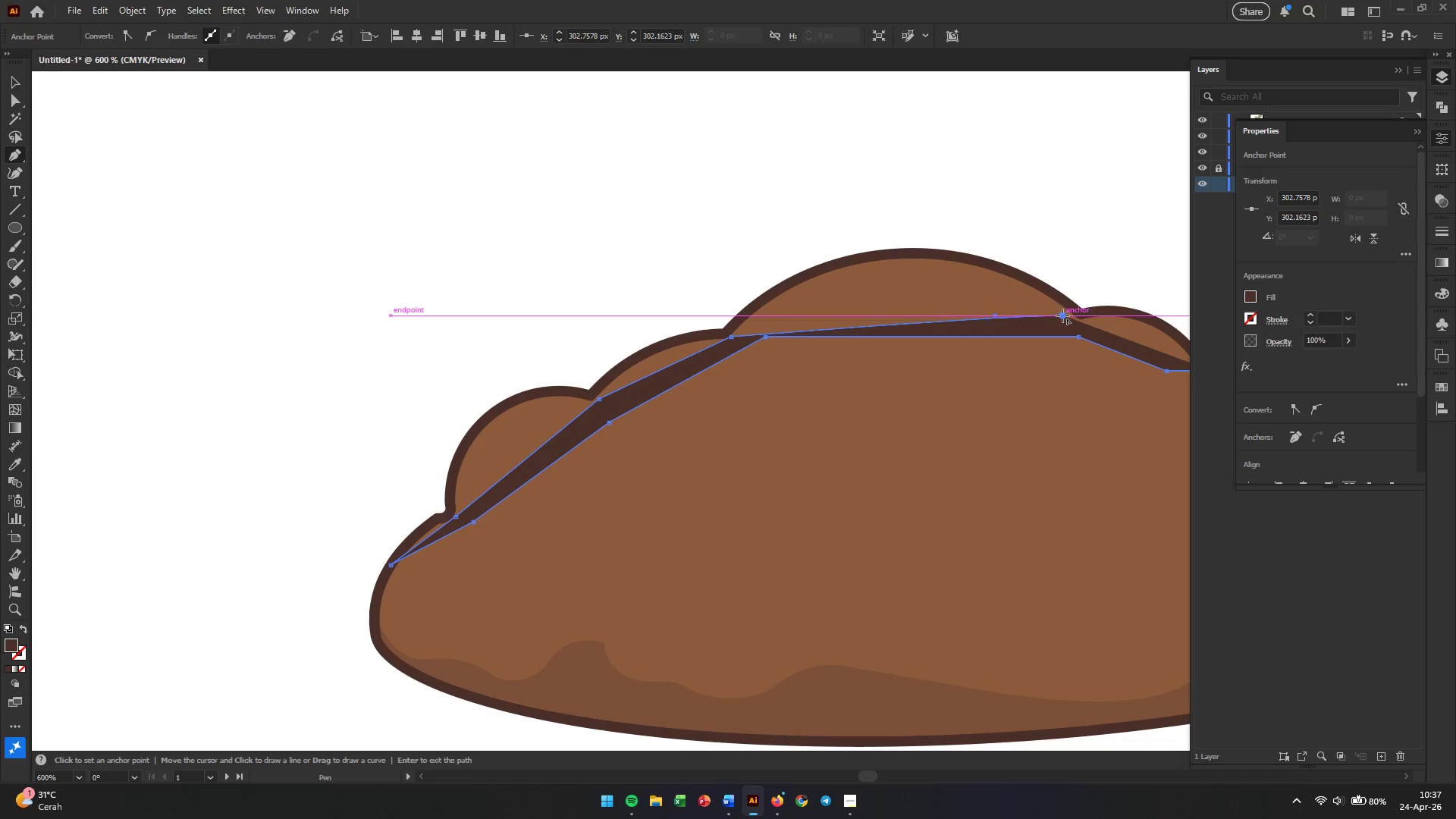 
hold_key(key=Space, duration=1.34)
 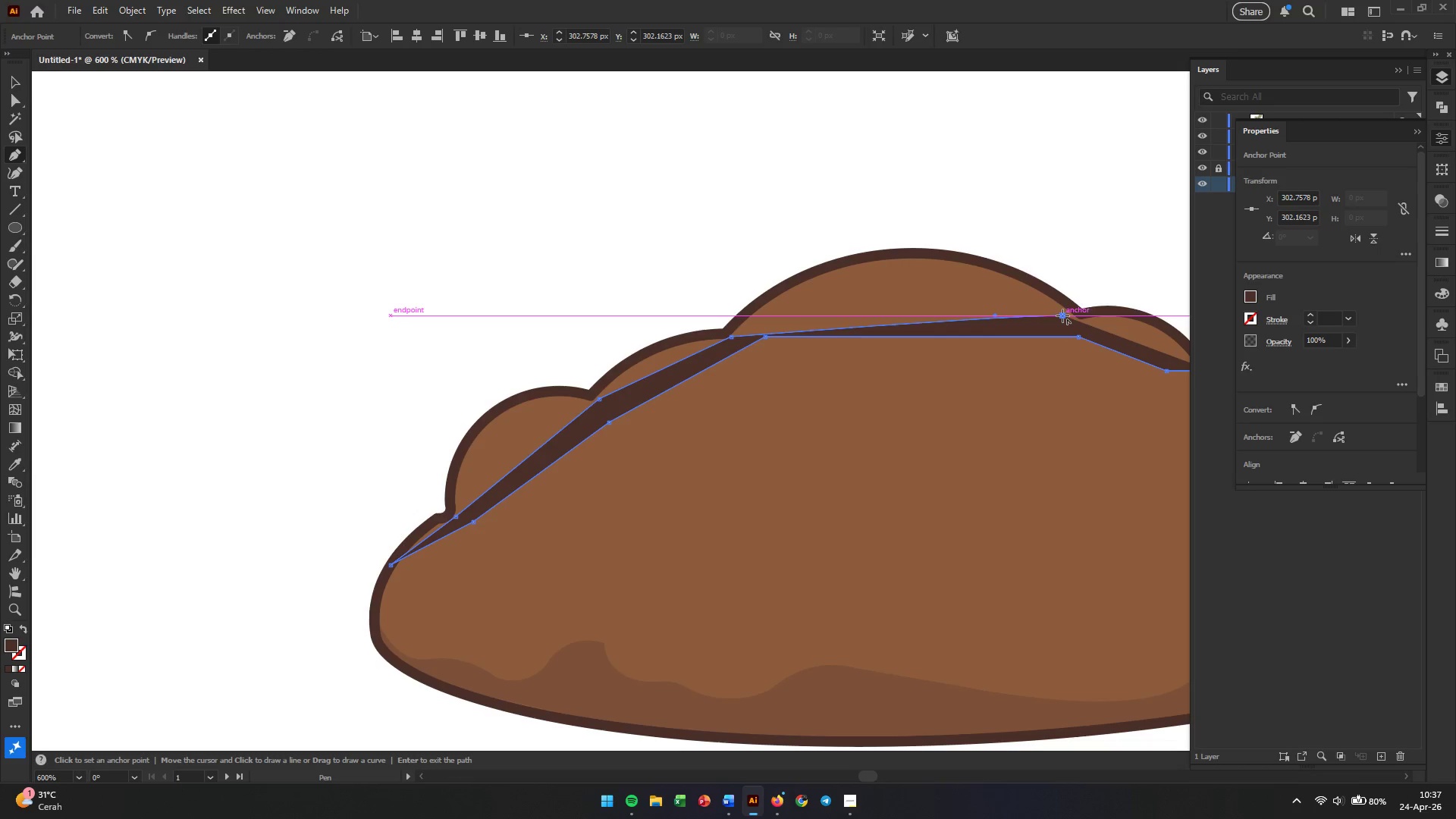 
key(Control+Z)
 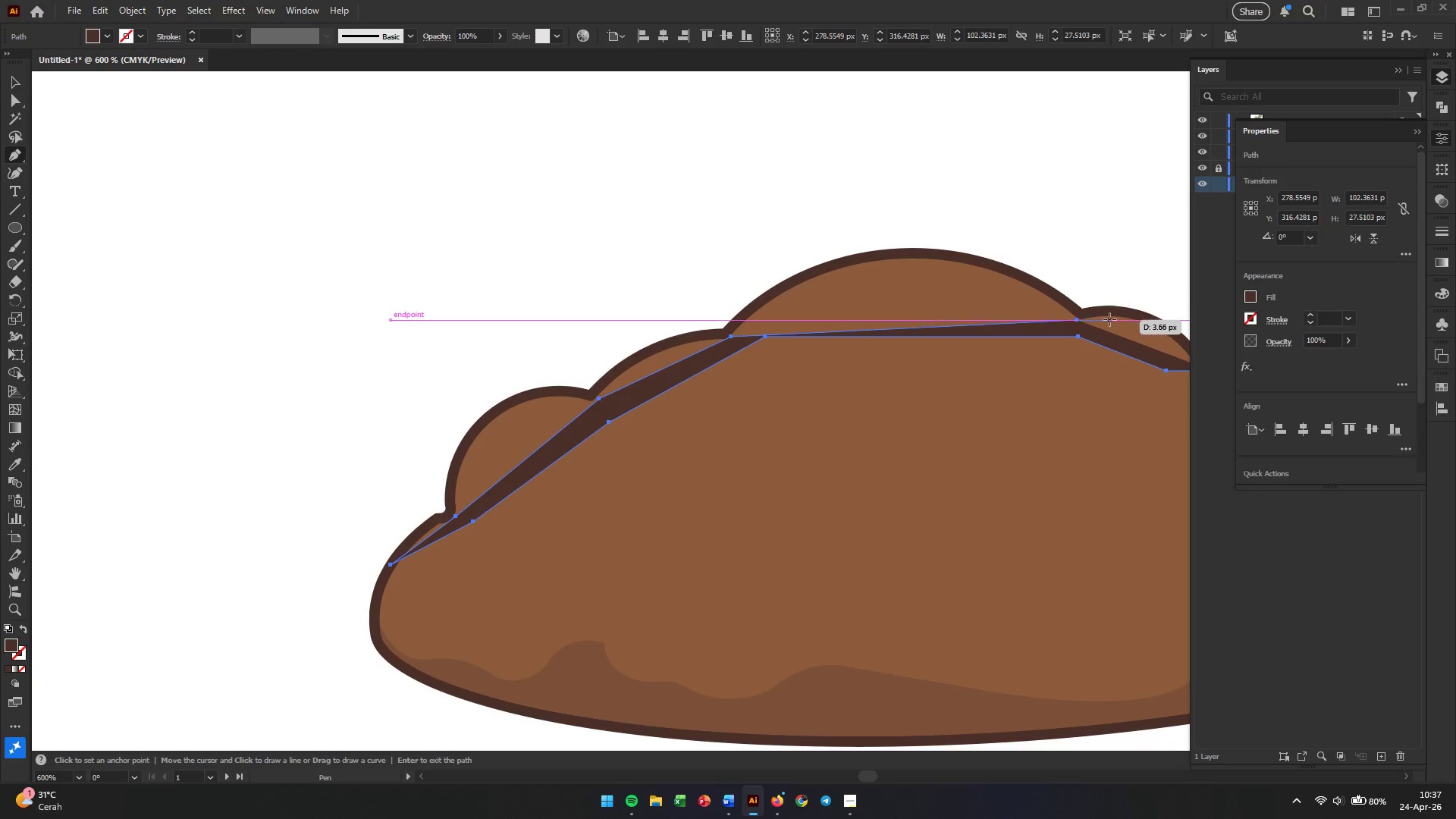 
hold_key(key=Space, duration=0.86)
 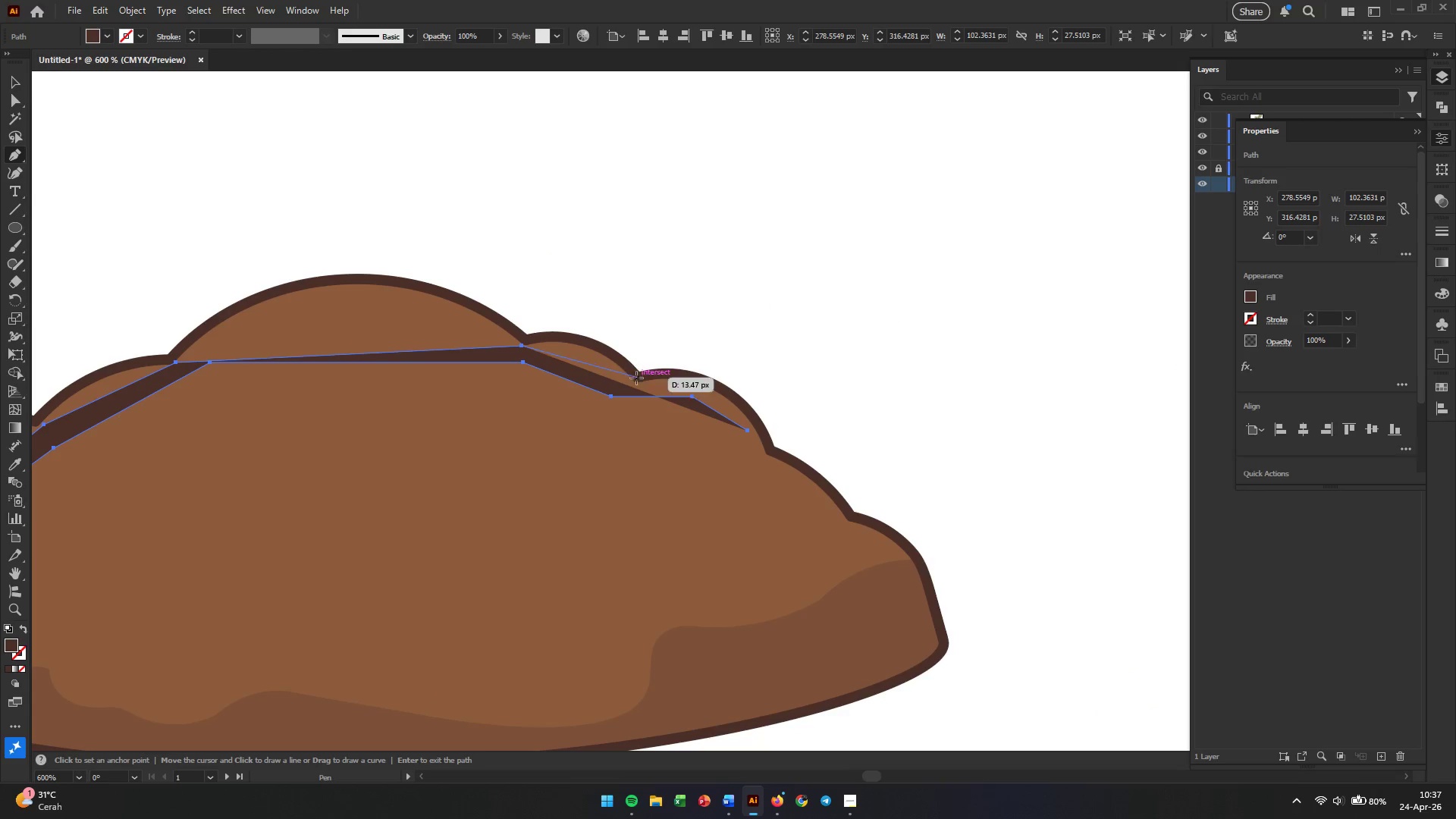 
left_click_drag(start_coordinate=[1120, 327], to_coordinate=[565, 353])
 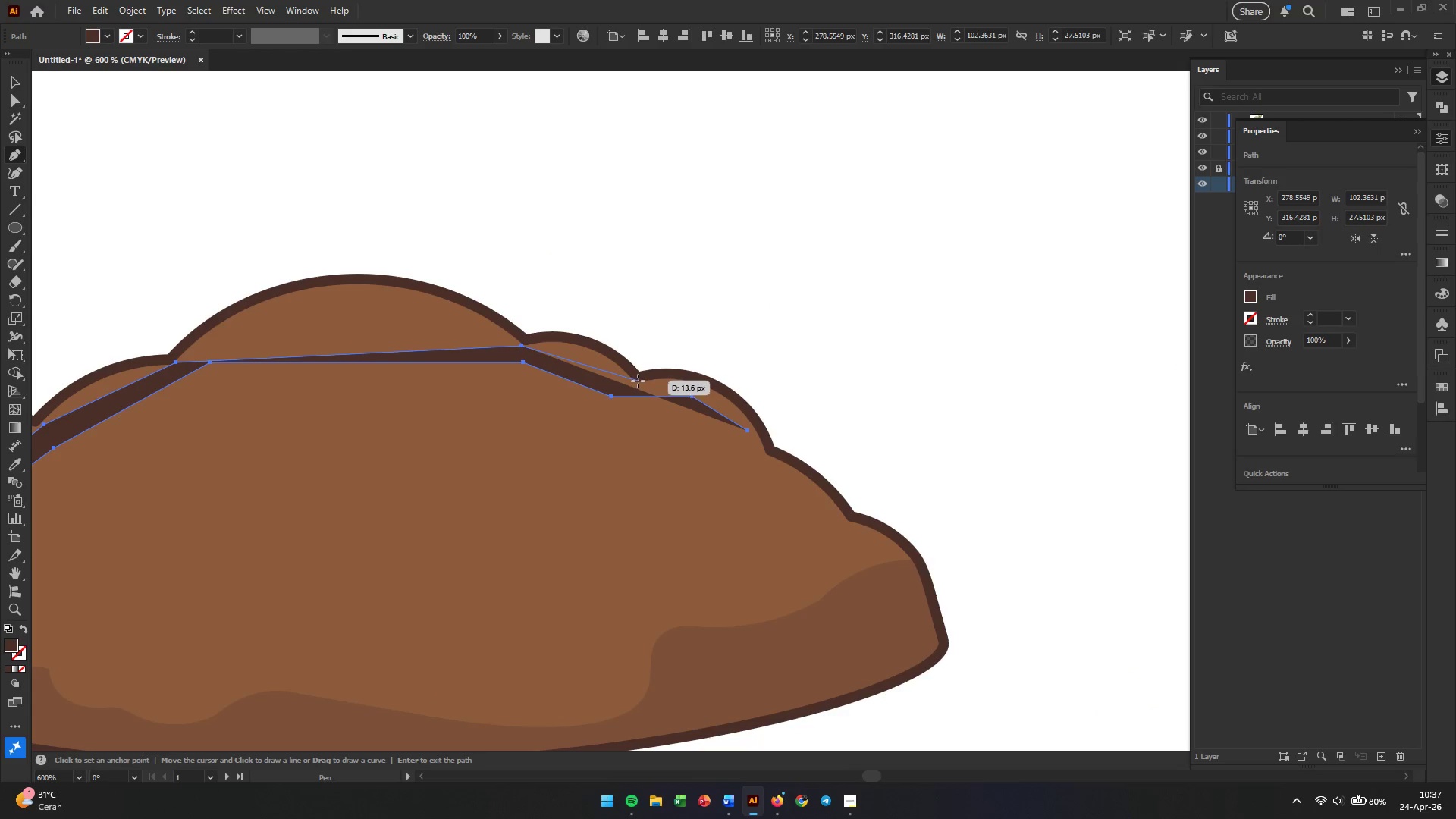 
left_click([635, 381])
 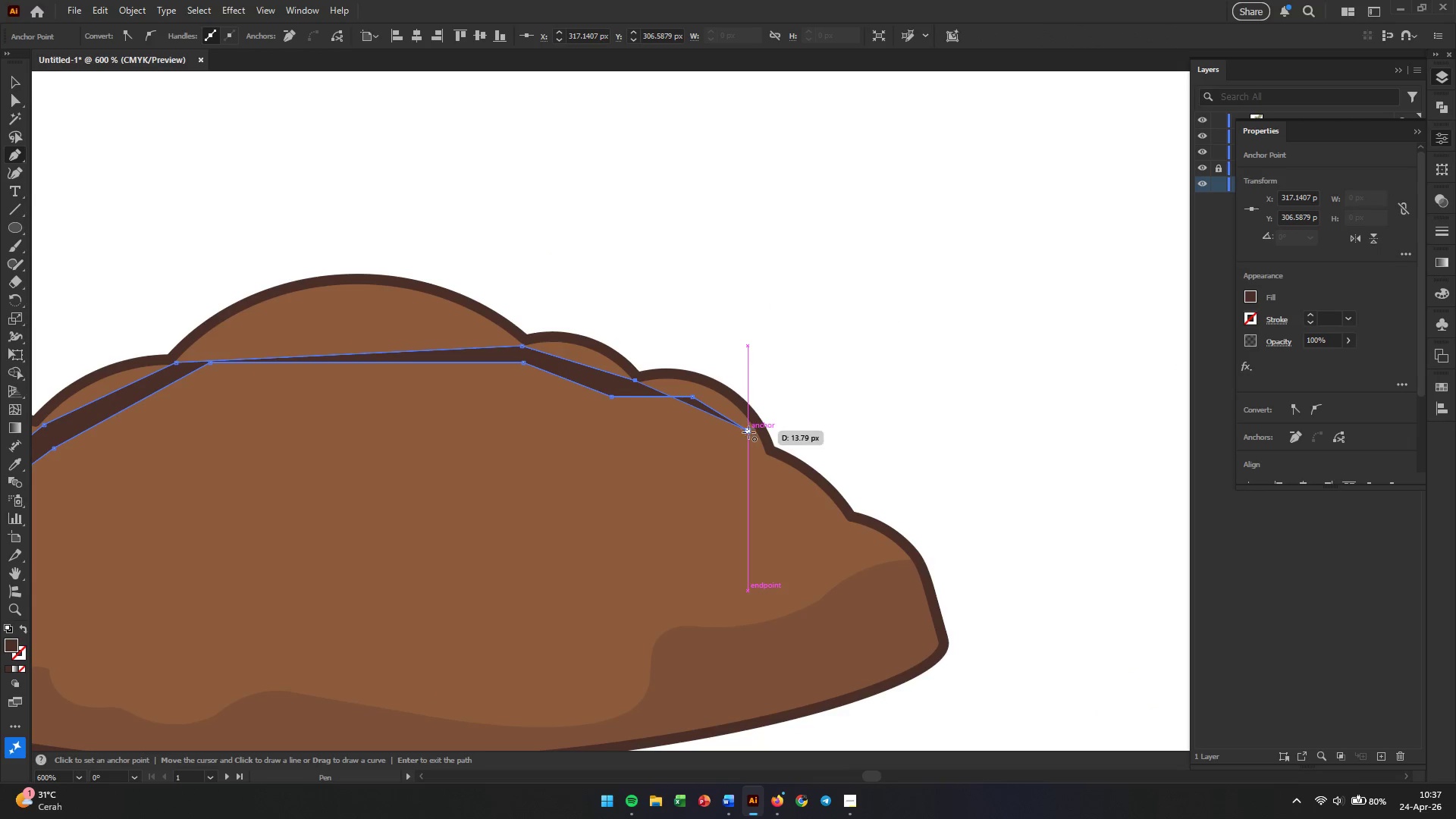 
left_click([749, 430])
 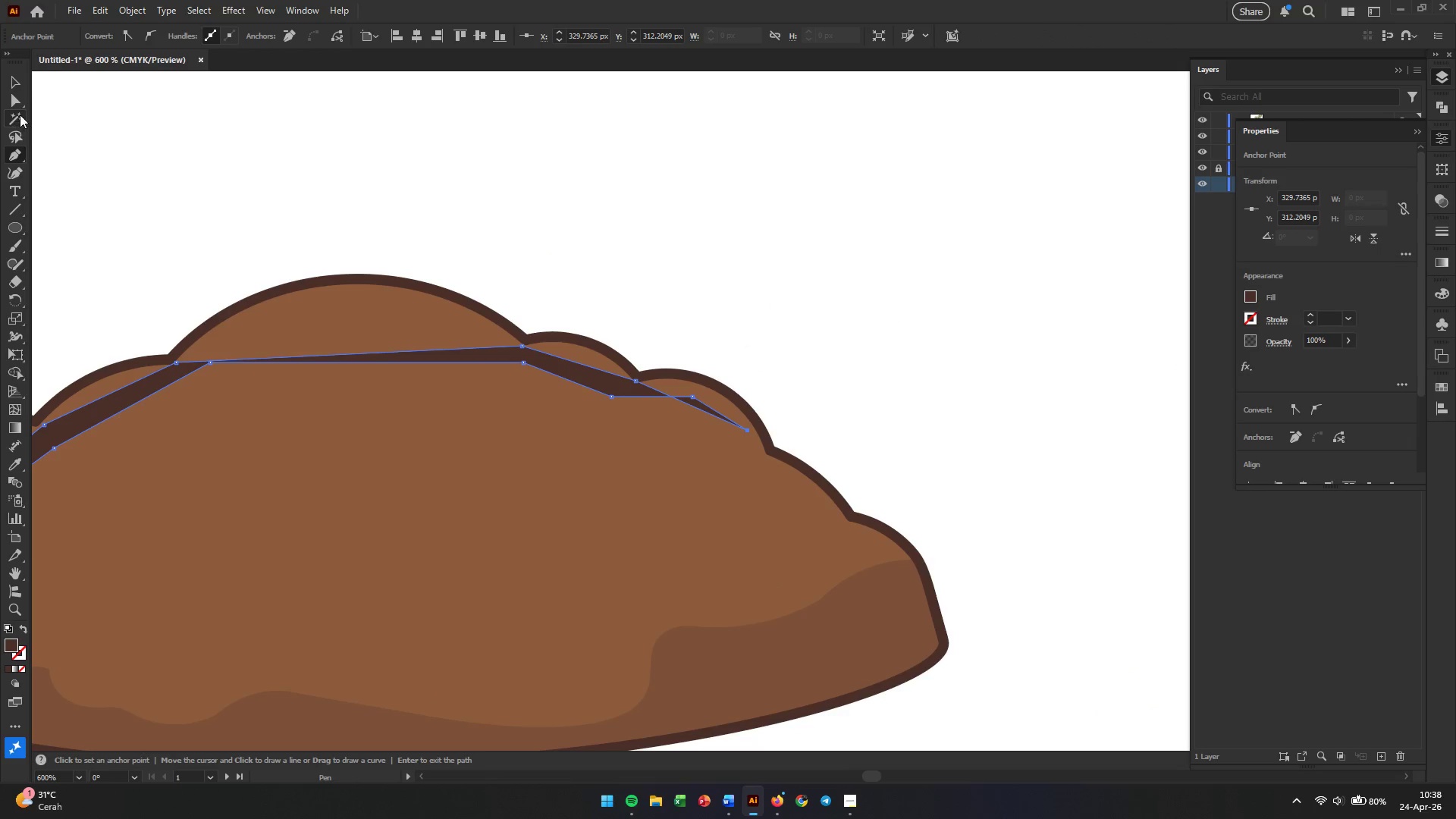 
left_click([18, 171])
 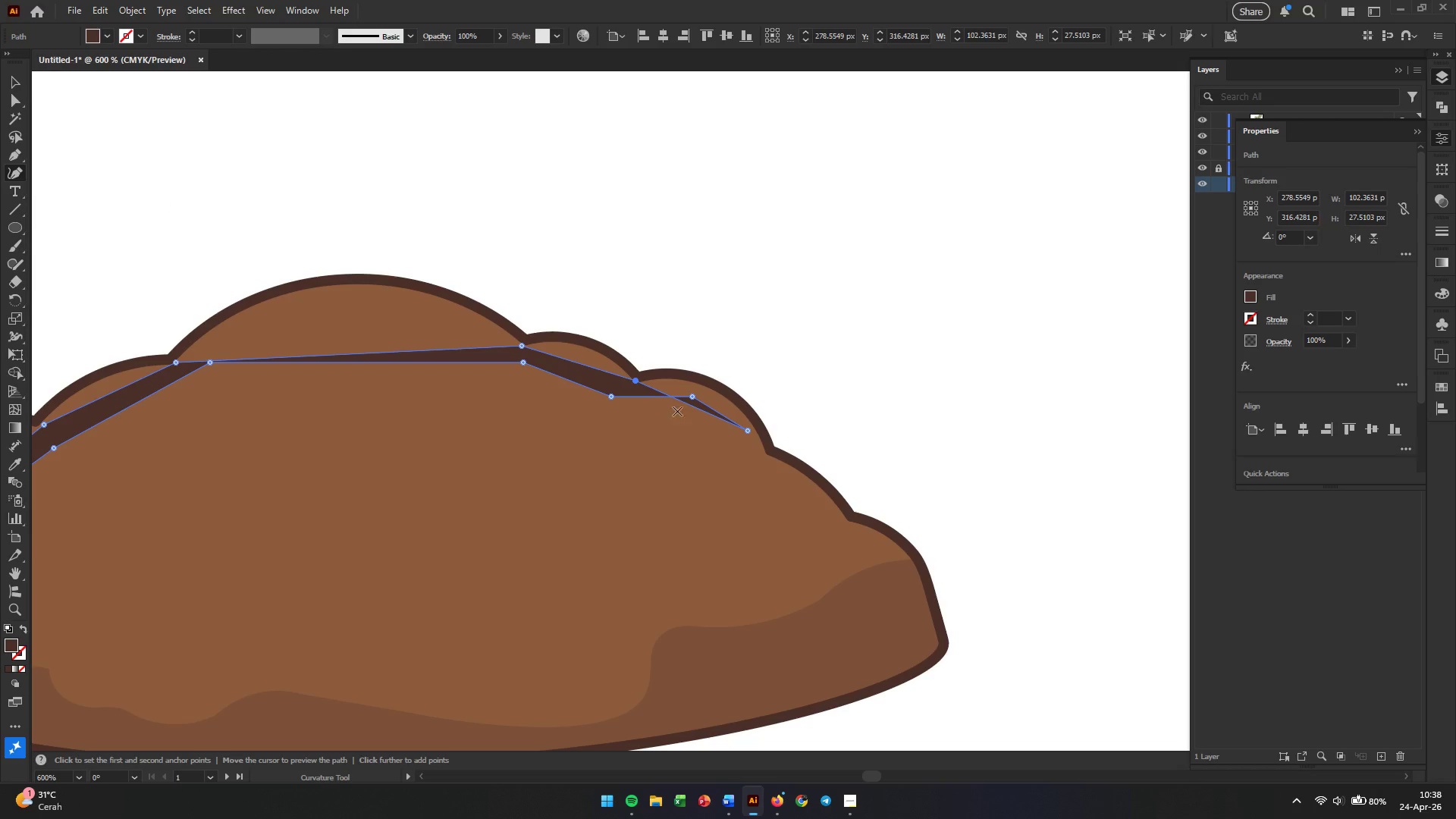 
hold_key(key=Space, duration=1.11)
 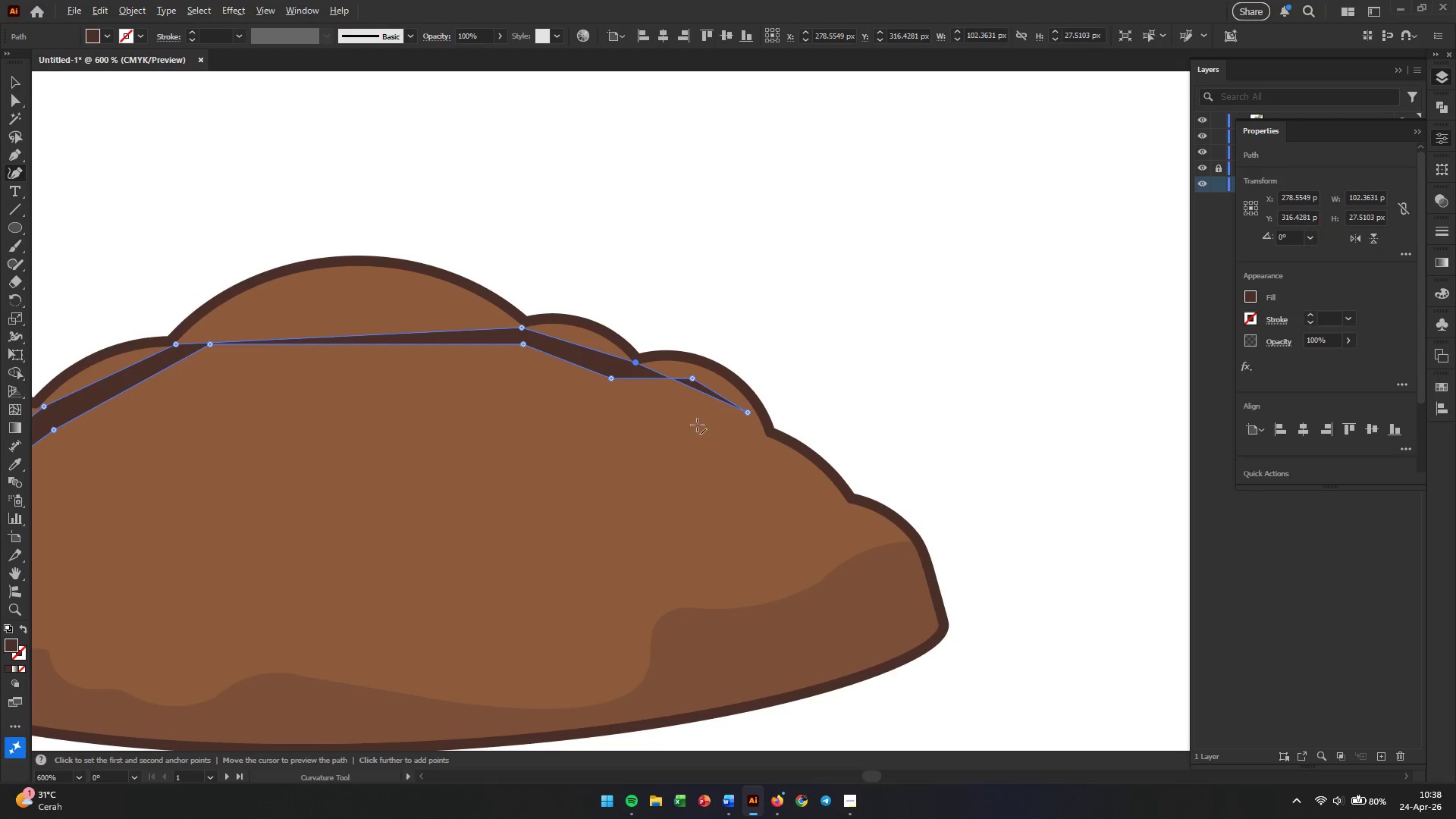 
hold_key(key=Space, duration=26.91)
 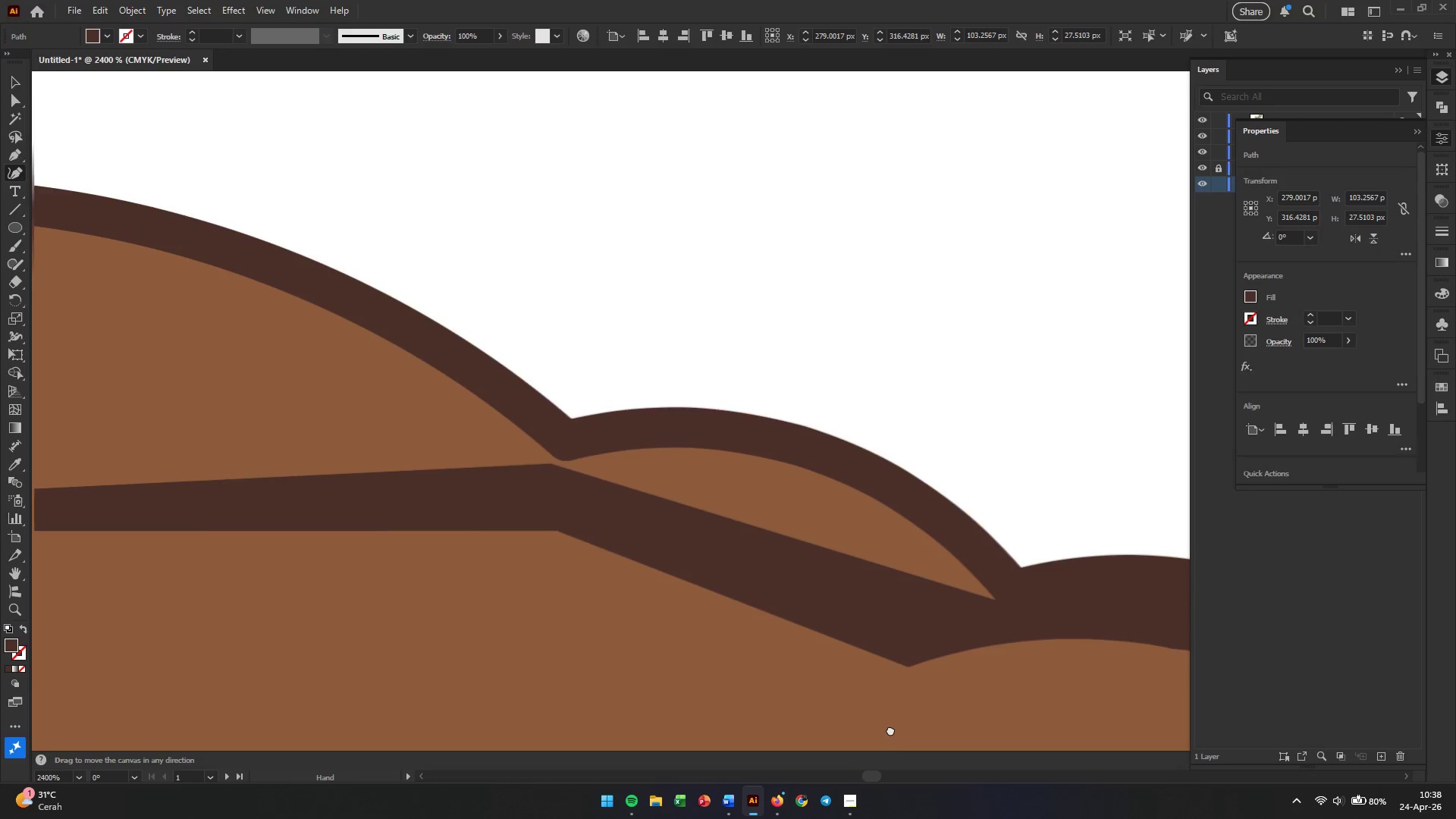 
scroll: coordinate [696, 425], scroll_direction: down, amount: 1.0
 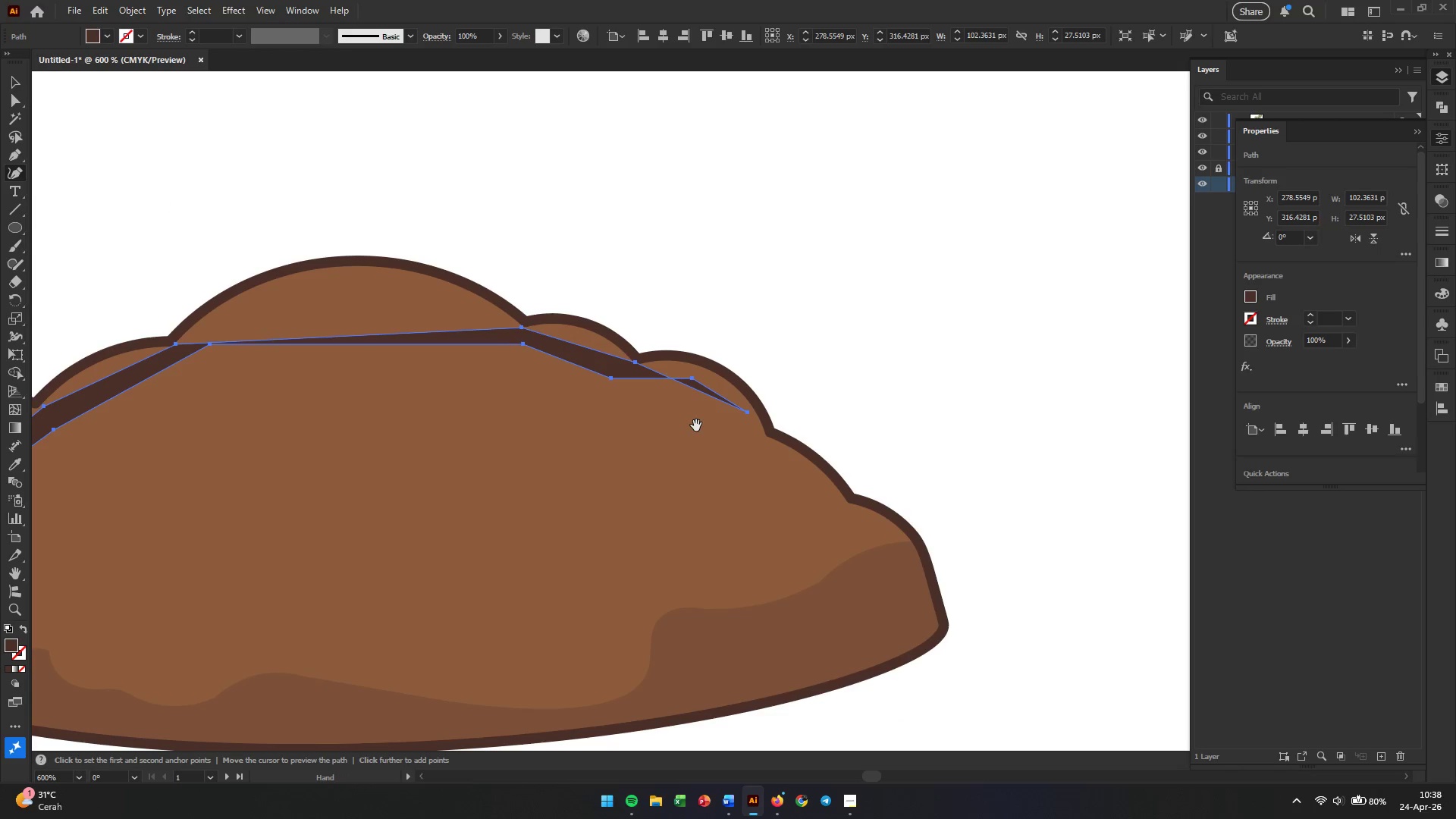 
hold_key(key=AltLeft, duration=0.39)
scroll: coordinate [697, 425], scroll_direction: up, amount: 4.0
 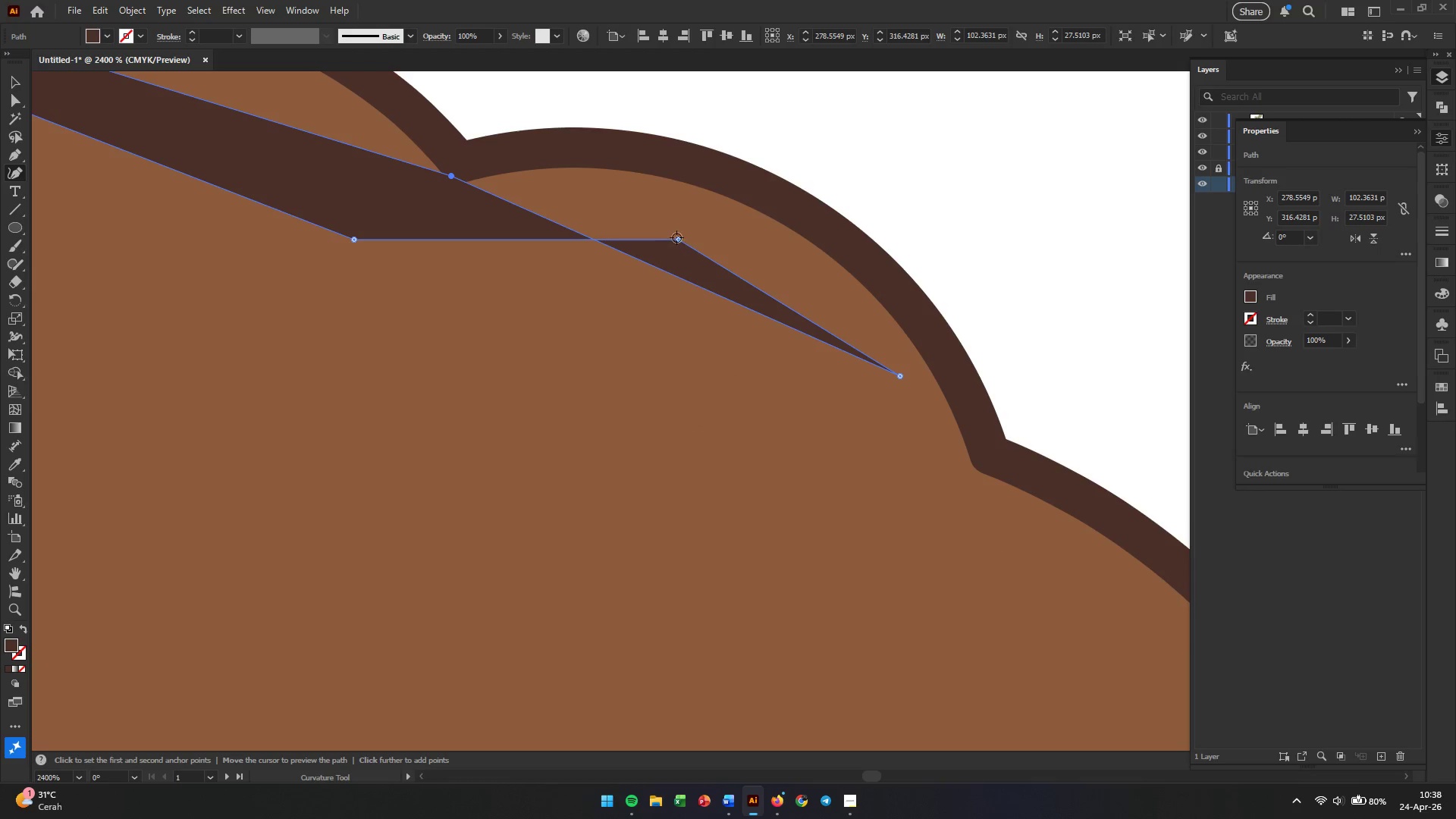 
left_click_drag(start_coordinate=[676, 237], to_coordinate=[649, 315])
 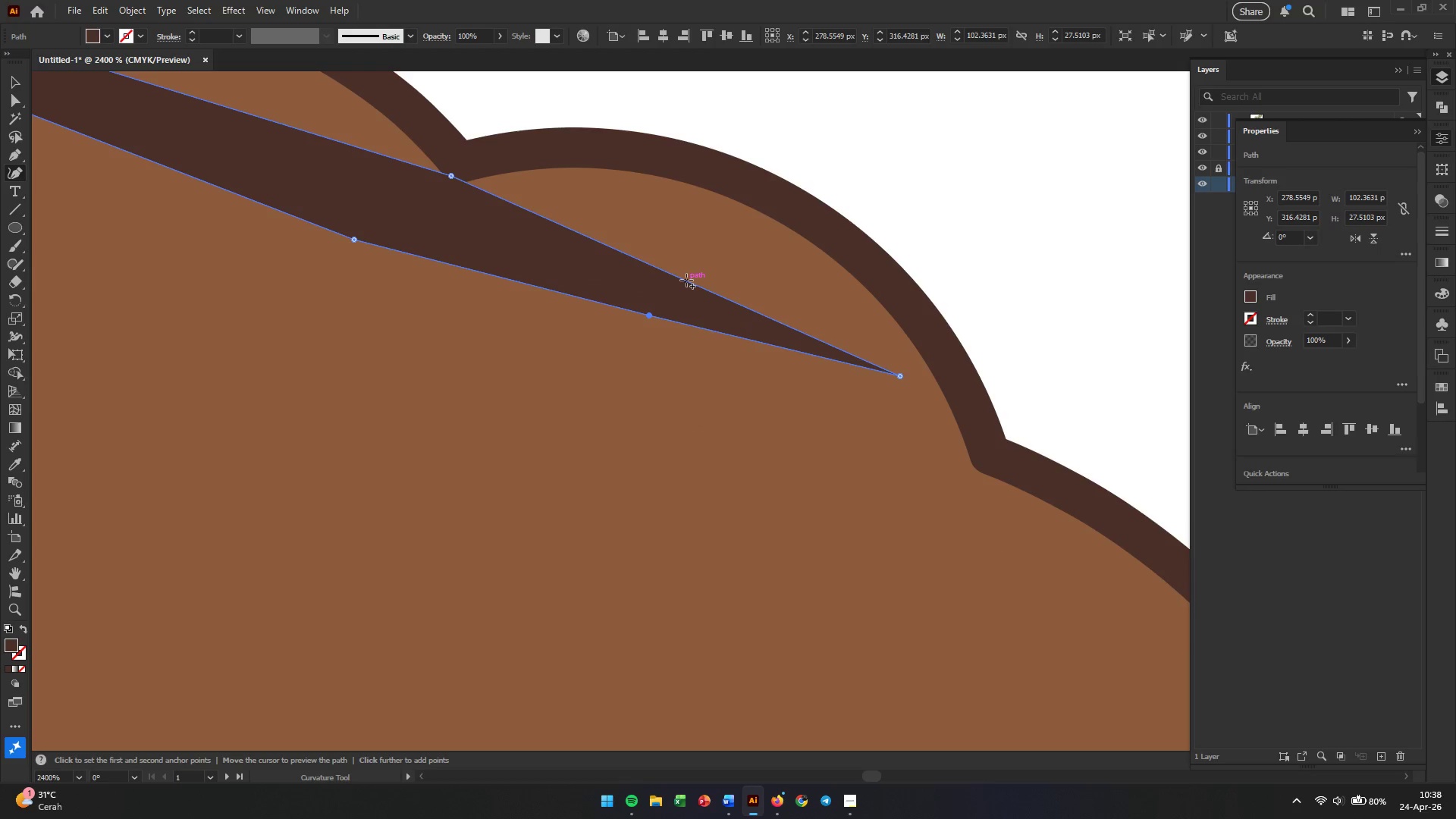 
left_click_drag(start_coordinate=[686, 280], to_coordinate=[830, 269])
 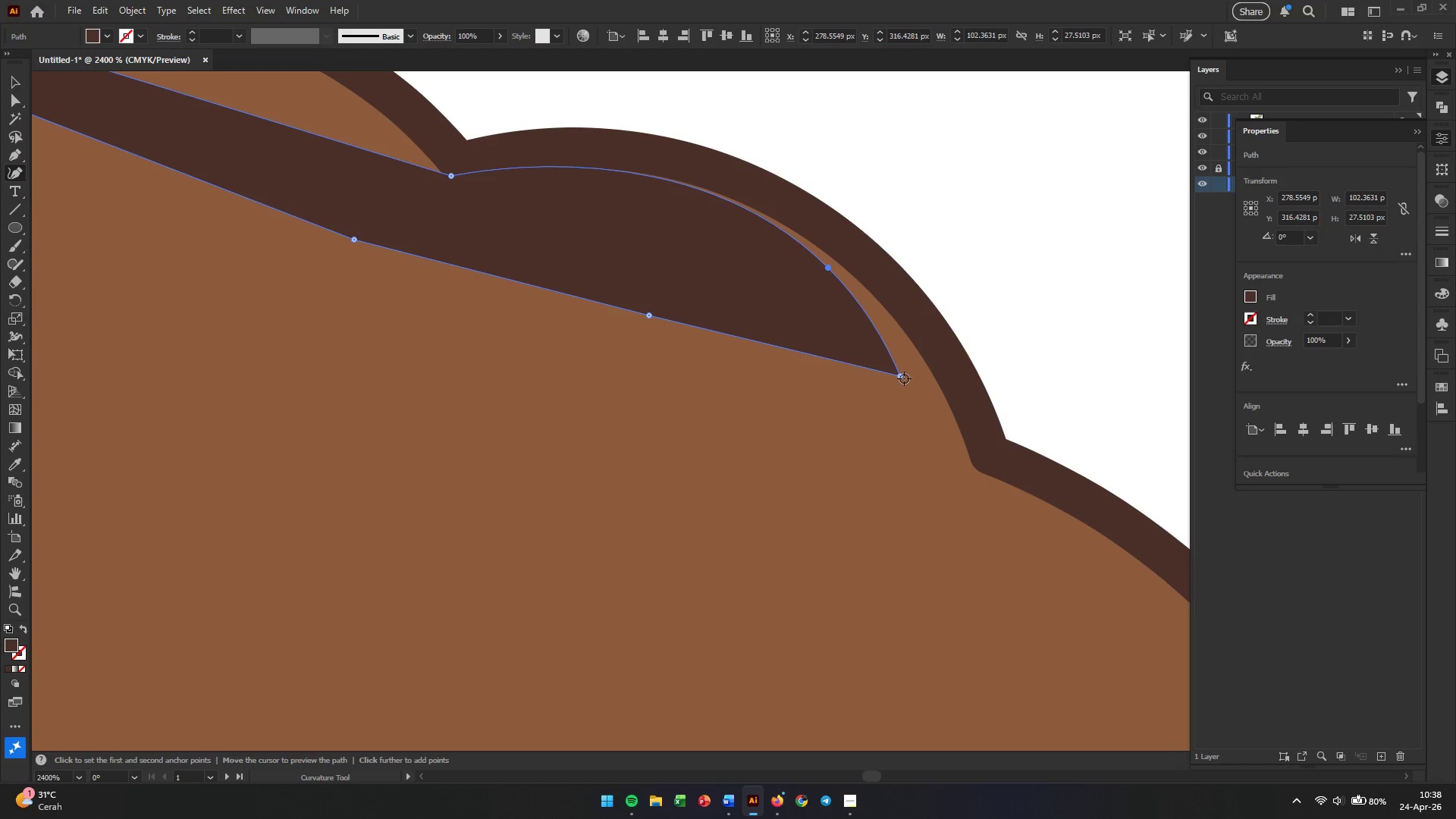 
left_click_drag(start_coordinate=[899, 378], to_coordinate=[932, 372])
 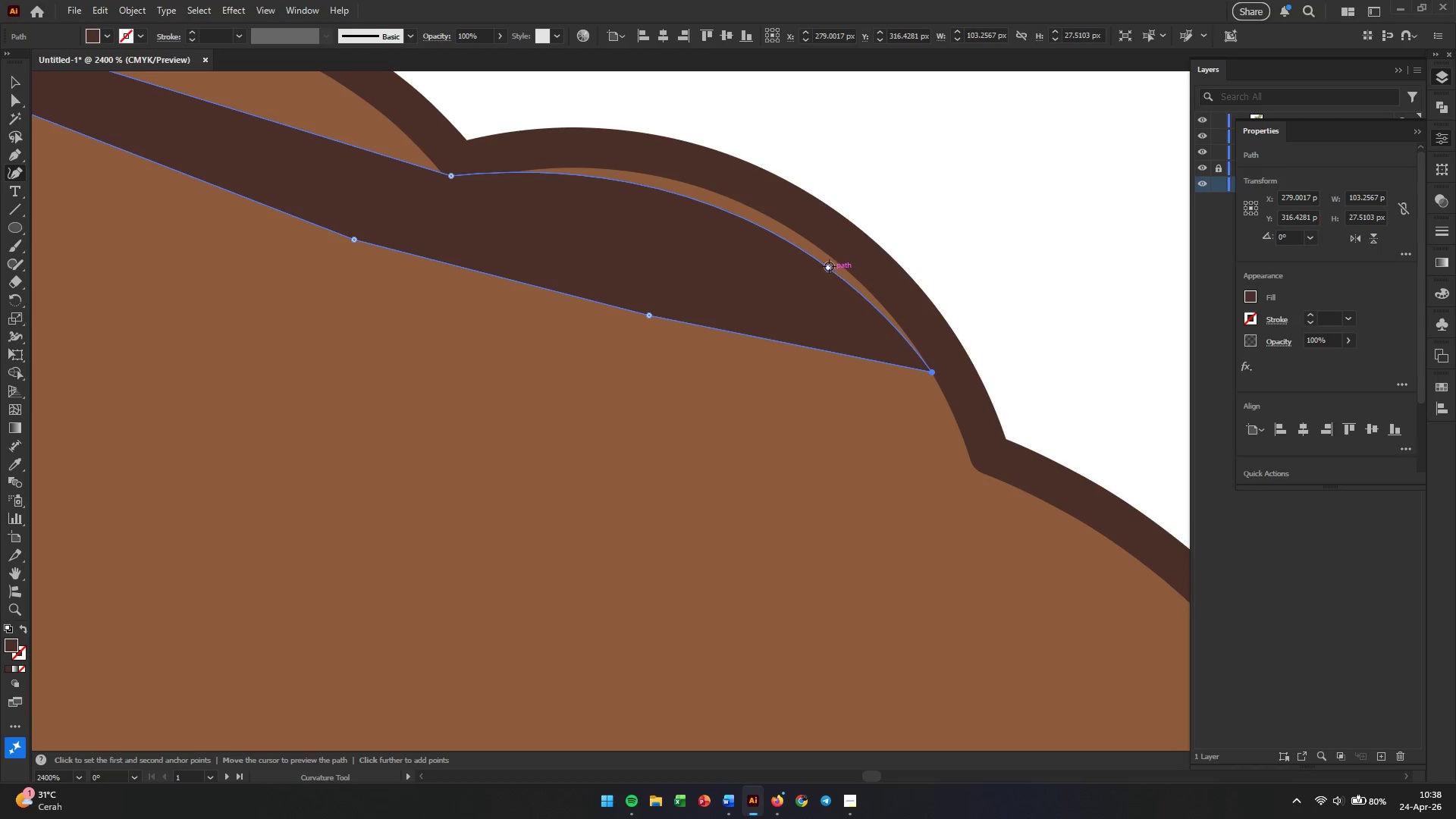 
left_click_drag(start_coordinate=[829, 266], to_coordinate=[804, 236])
 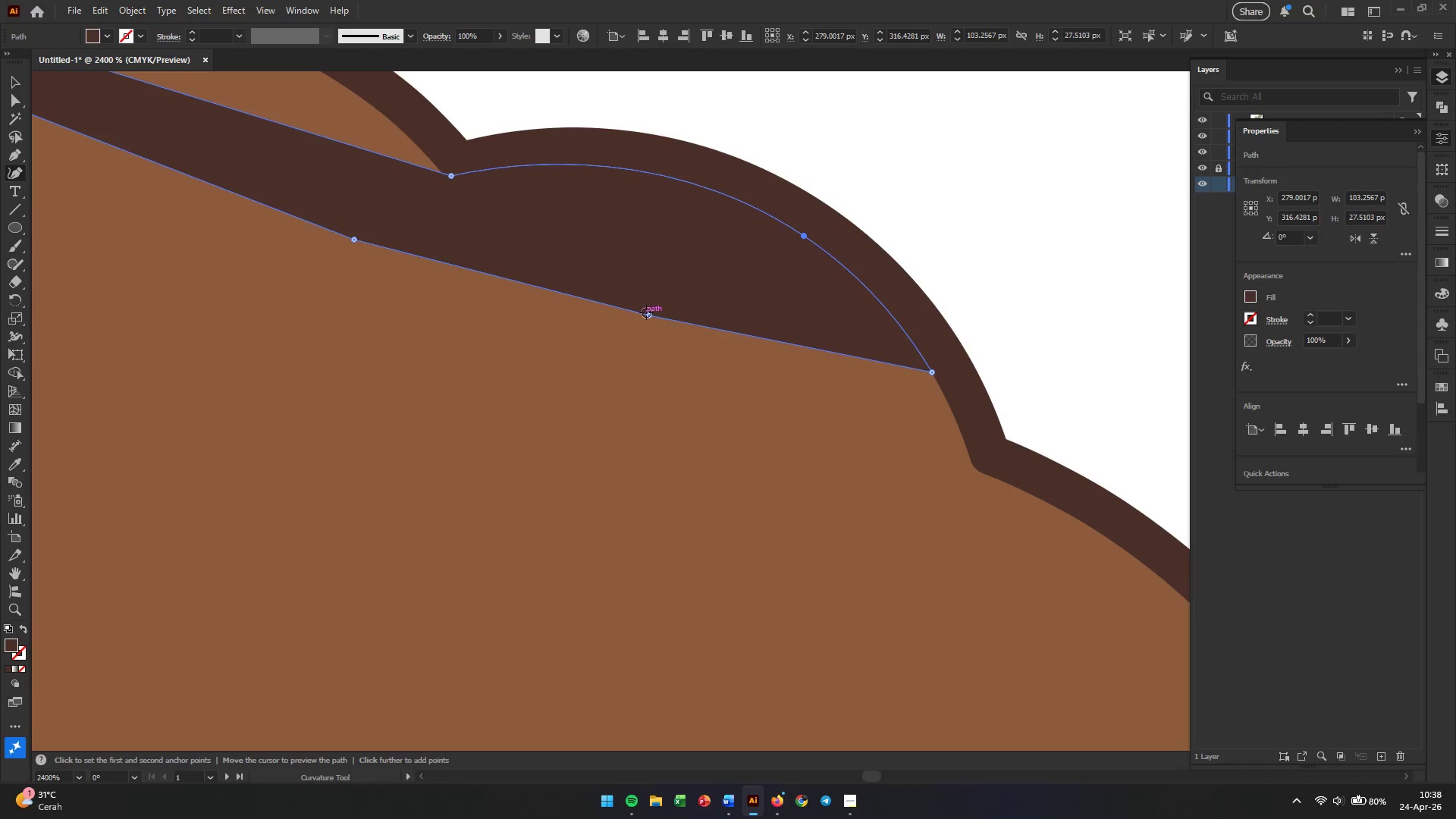 
left_click_drag(start_coordinate=[646, 312], to_coordinate=[669, 240])
 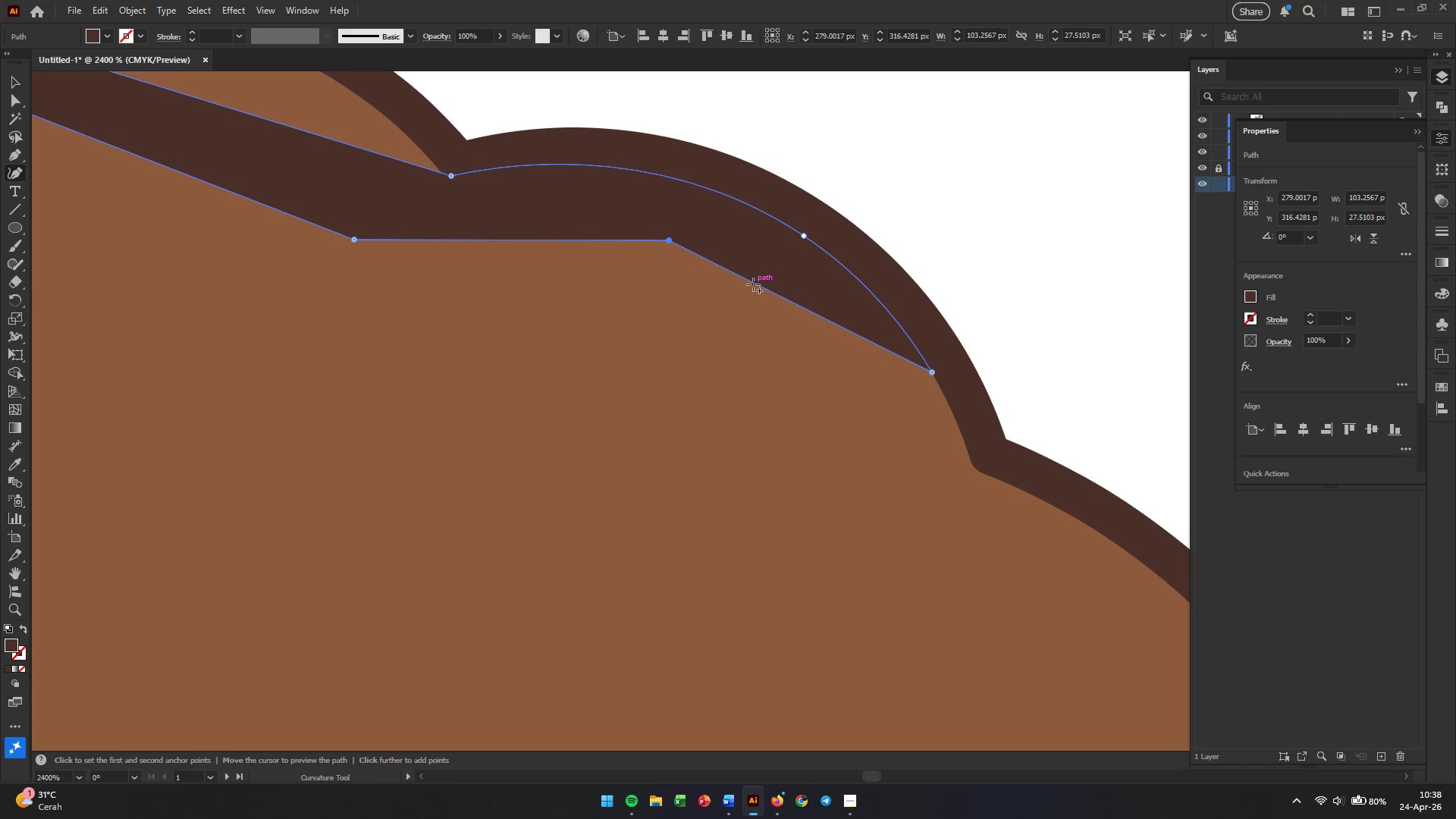 
left_click_drag(start_coordinate=[753, 284], to_coordinate=[766, 256])
 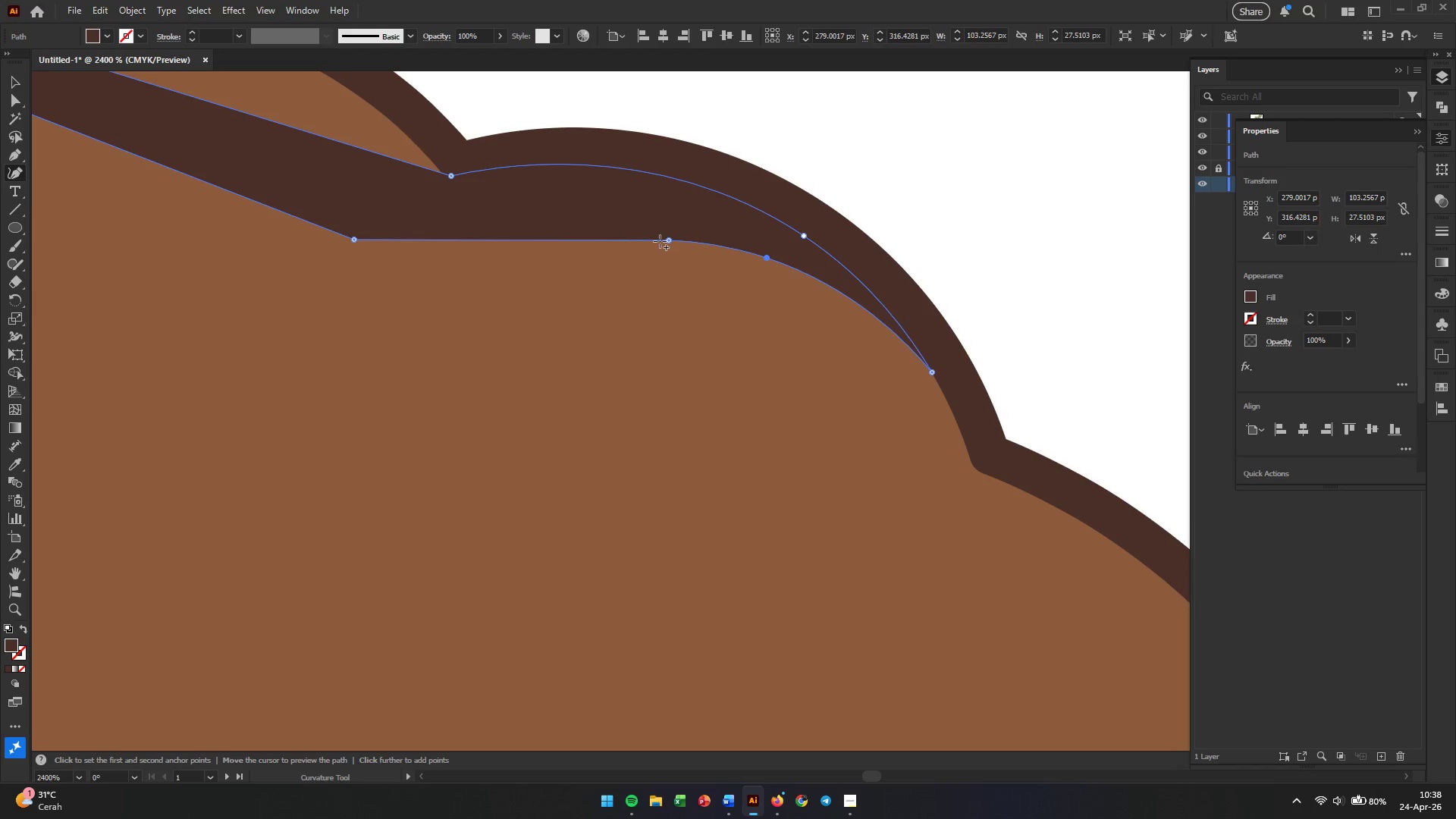 
left_click_drag(start_coordinate=[667, 240], to_coordinate=[619, 221])
 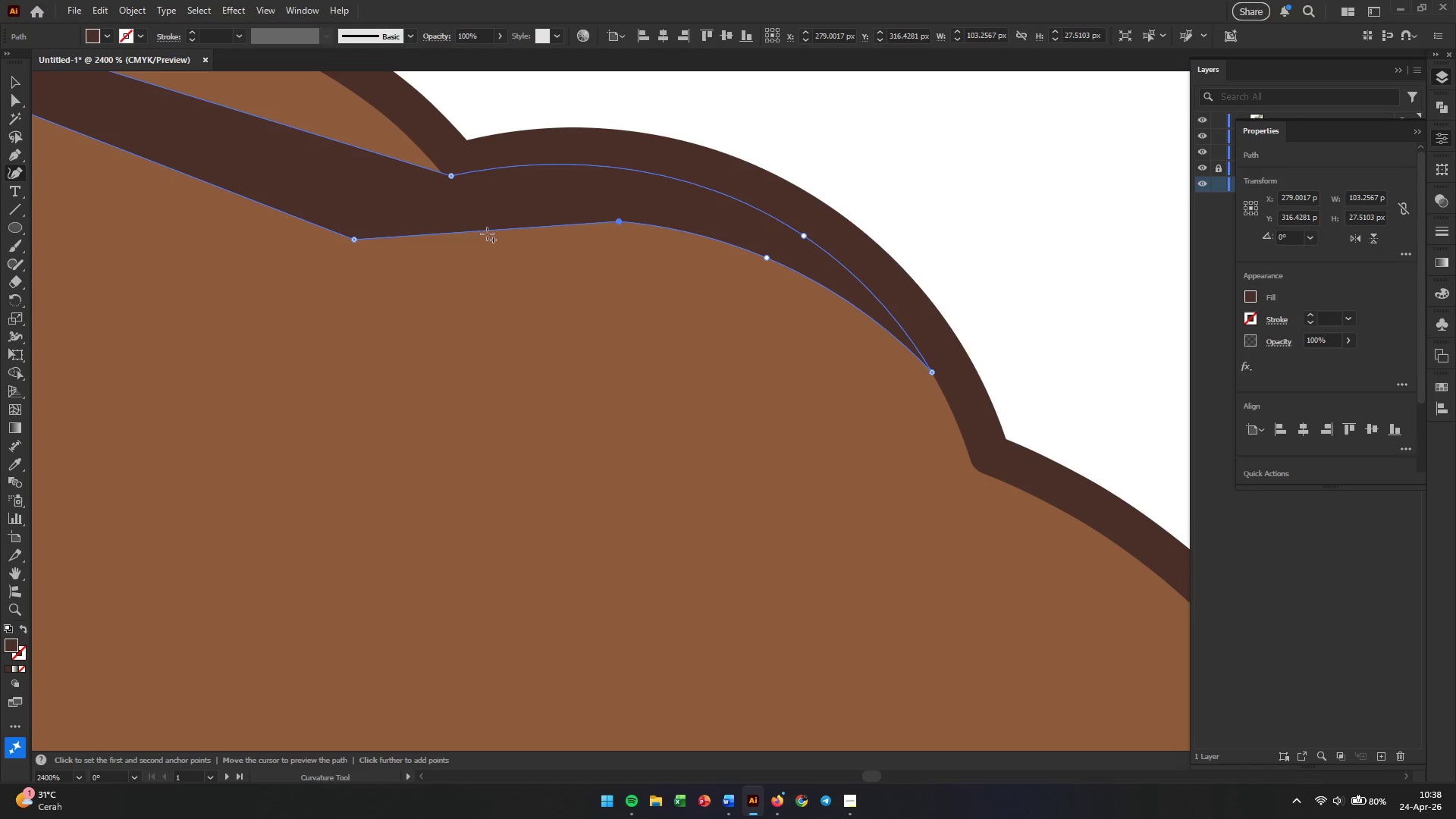 
left_click_drag(start_coordinate=[487, 232], to_coordinate=[475, 212])
 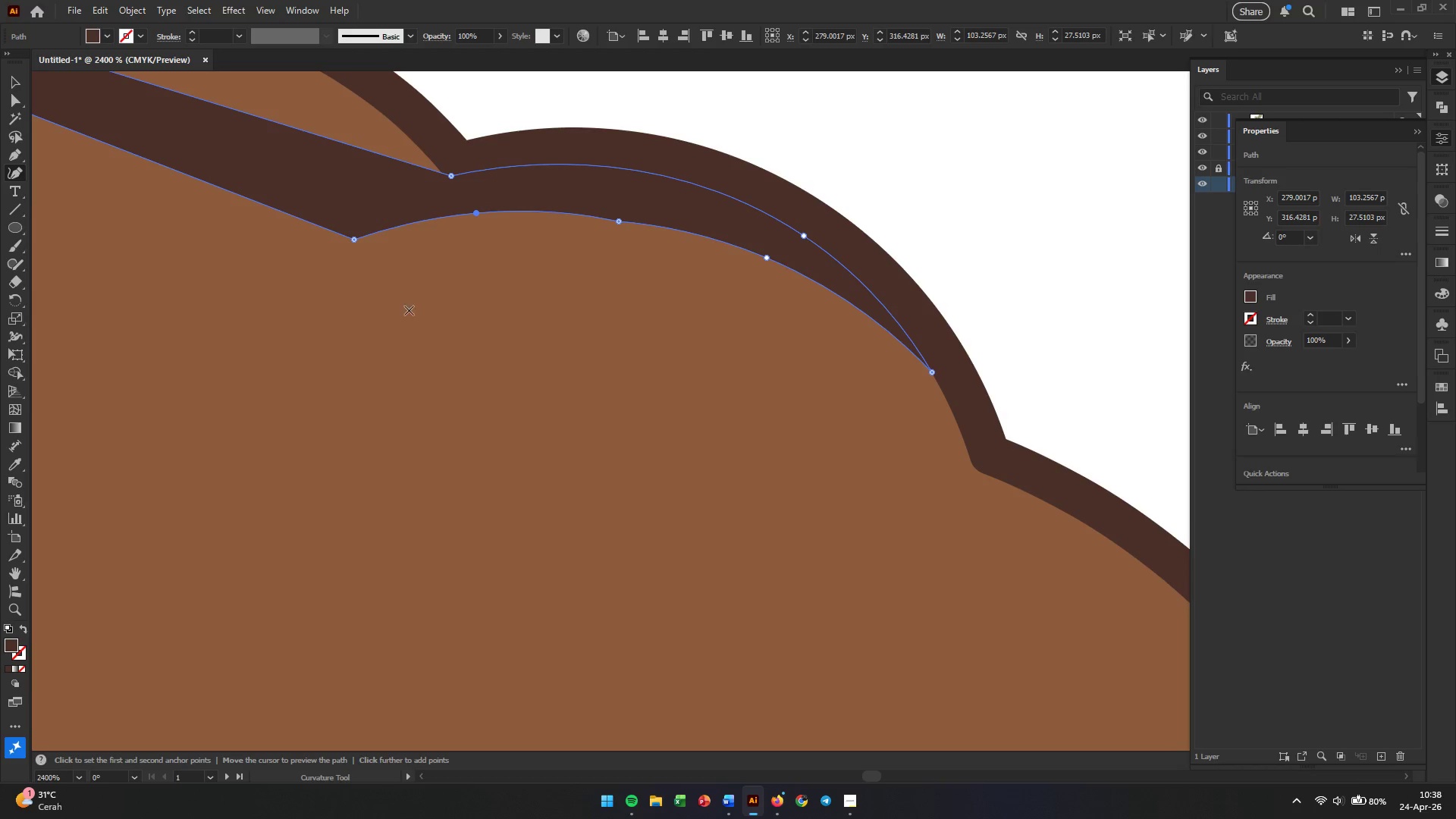 
hold_key(key=Space, duration=1.05)
 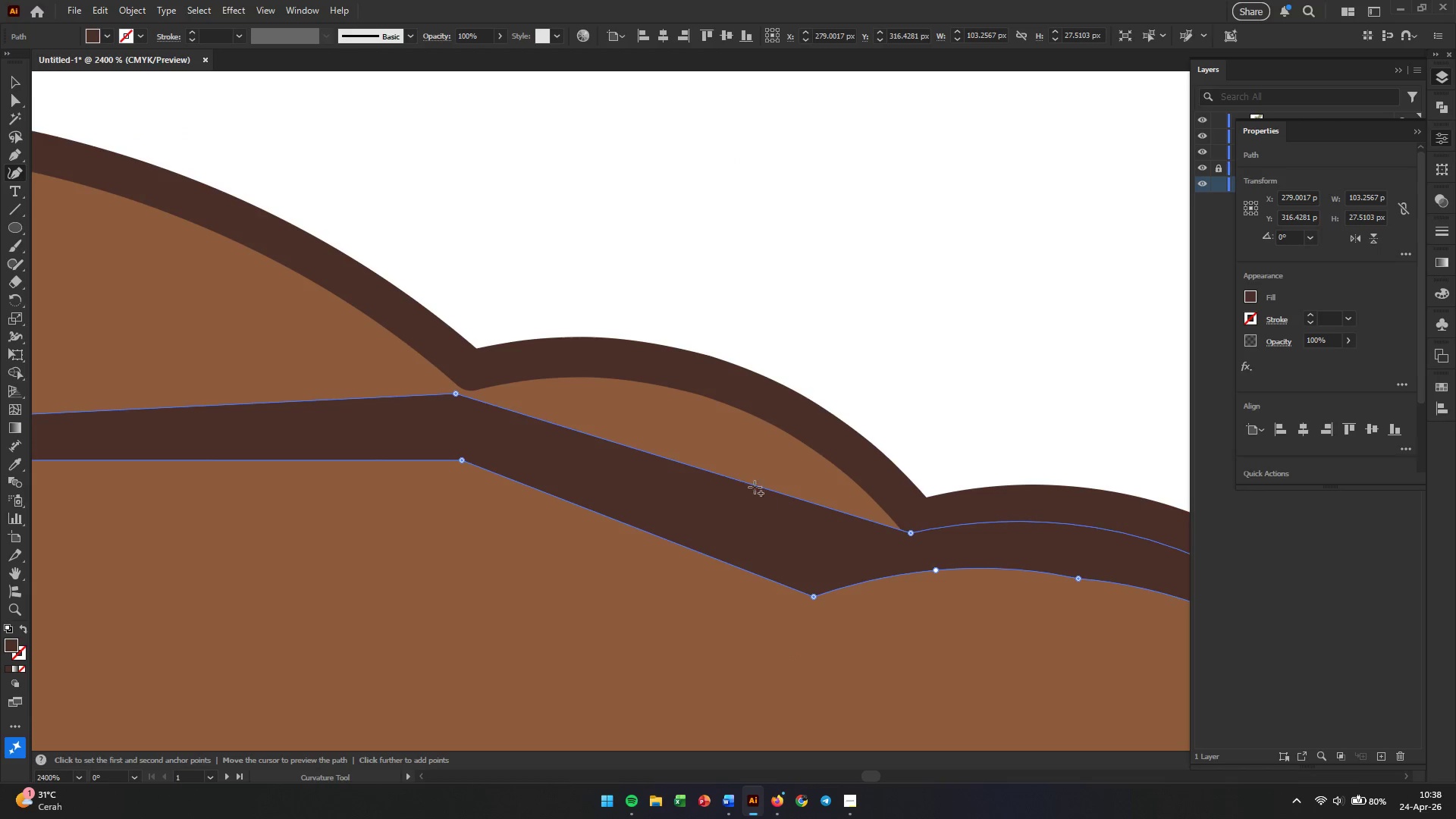 
left_click_drag(start_coordinate=[335, 302], to_coordinate=[795, 659])
 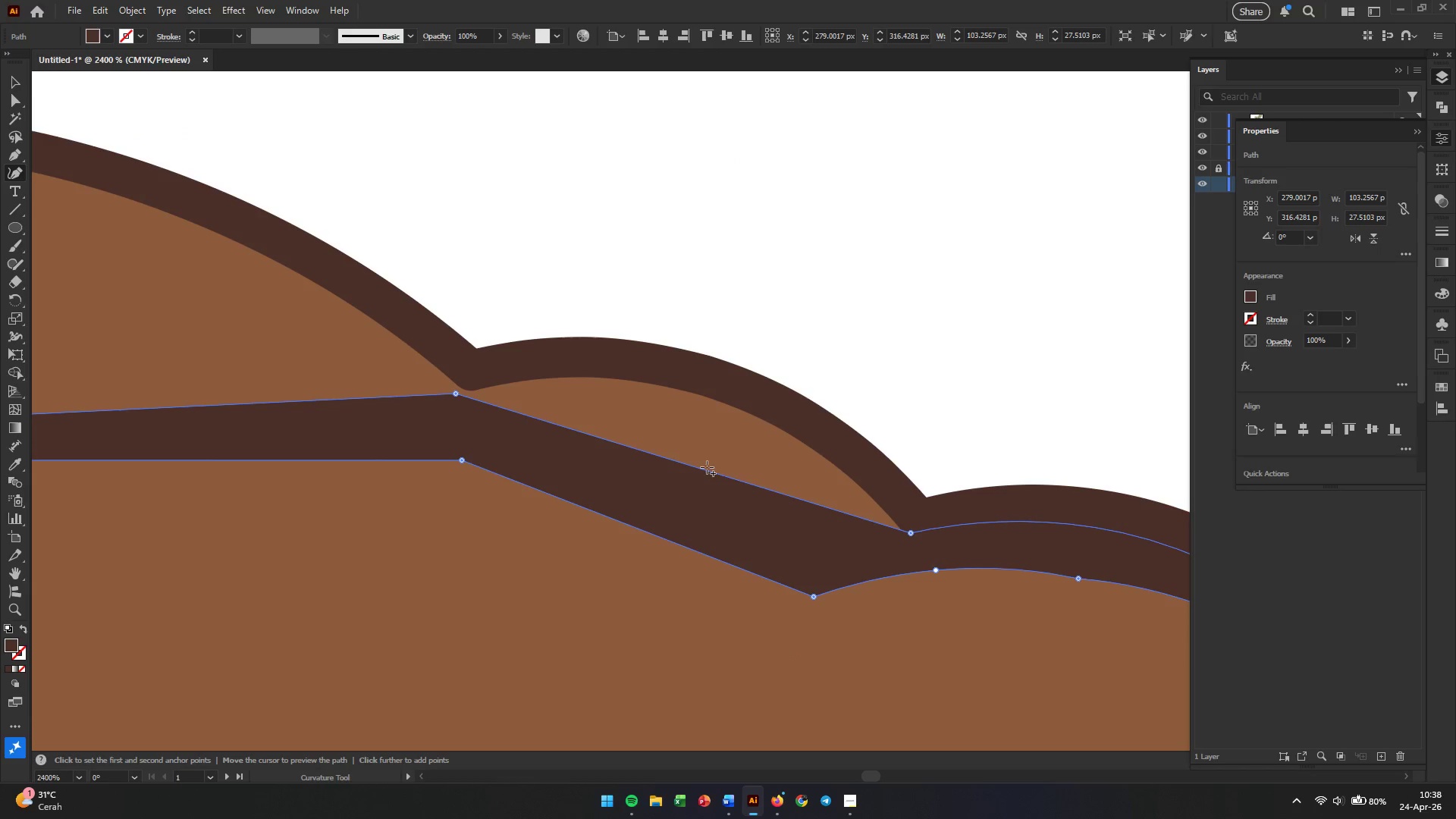 
left_click_drag(start_coordinate=[707, 467], to_coordinate=[717, 396])
 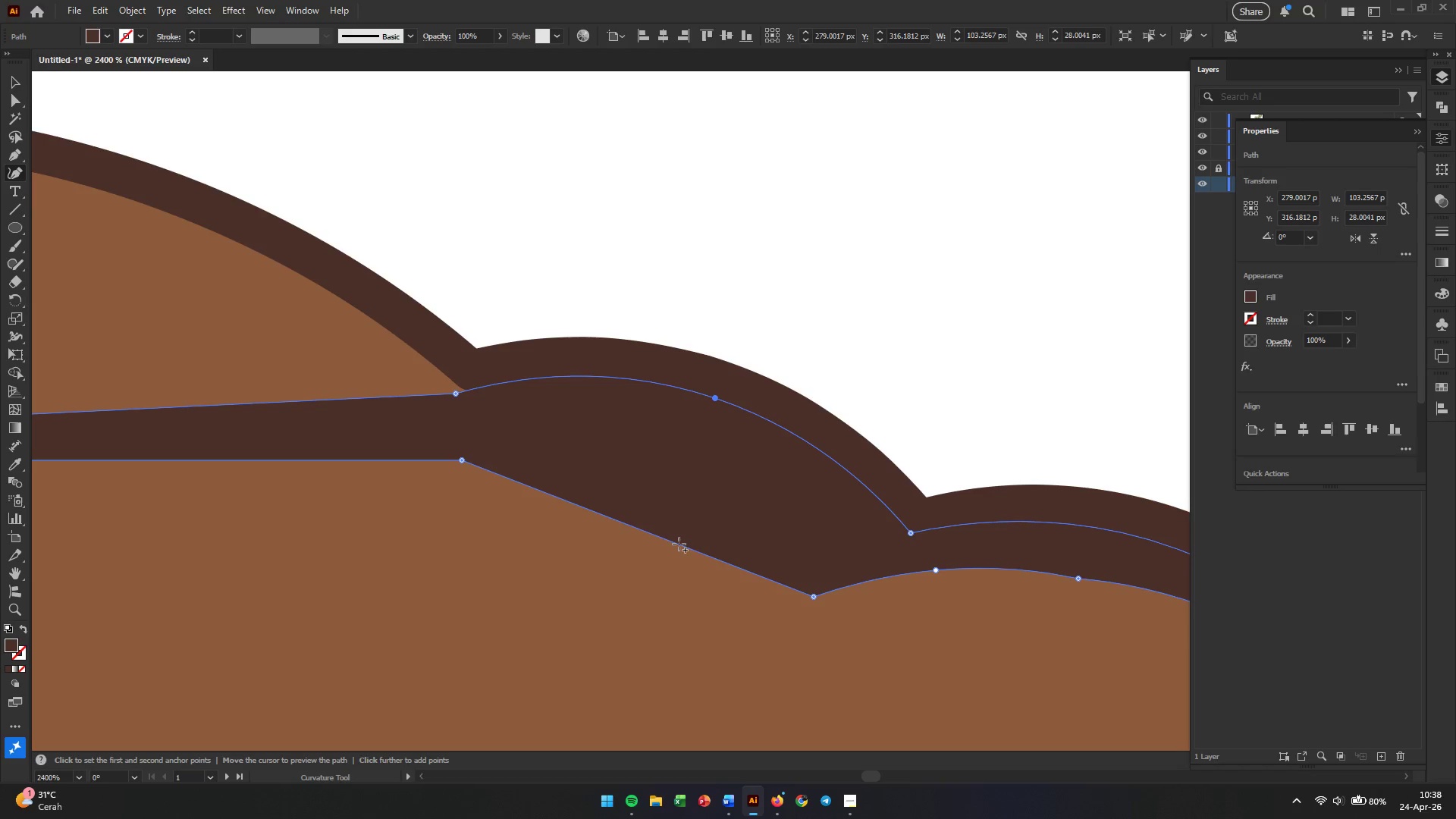 
left_click_drag(start_coordinate=[679, 544], to_coordinate=[714, 477])
 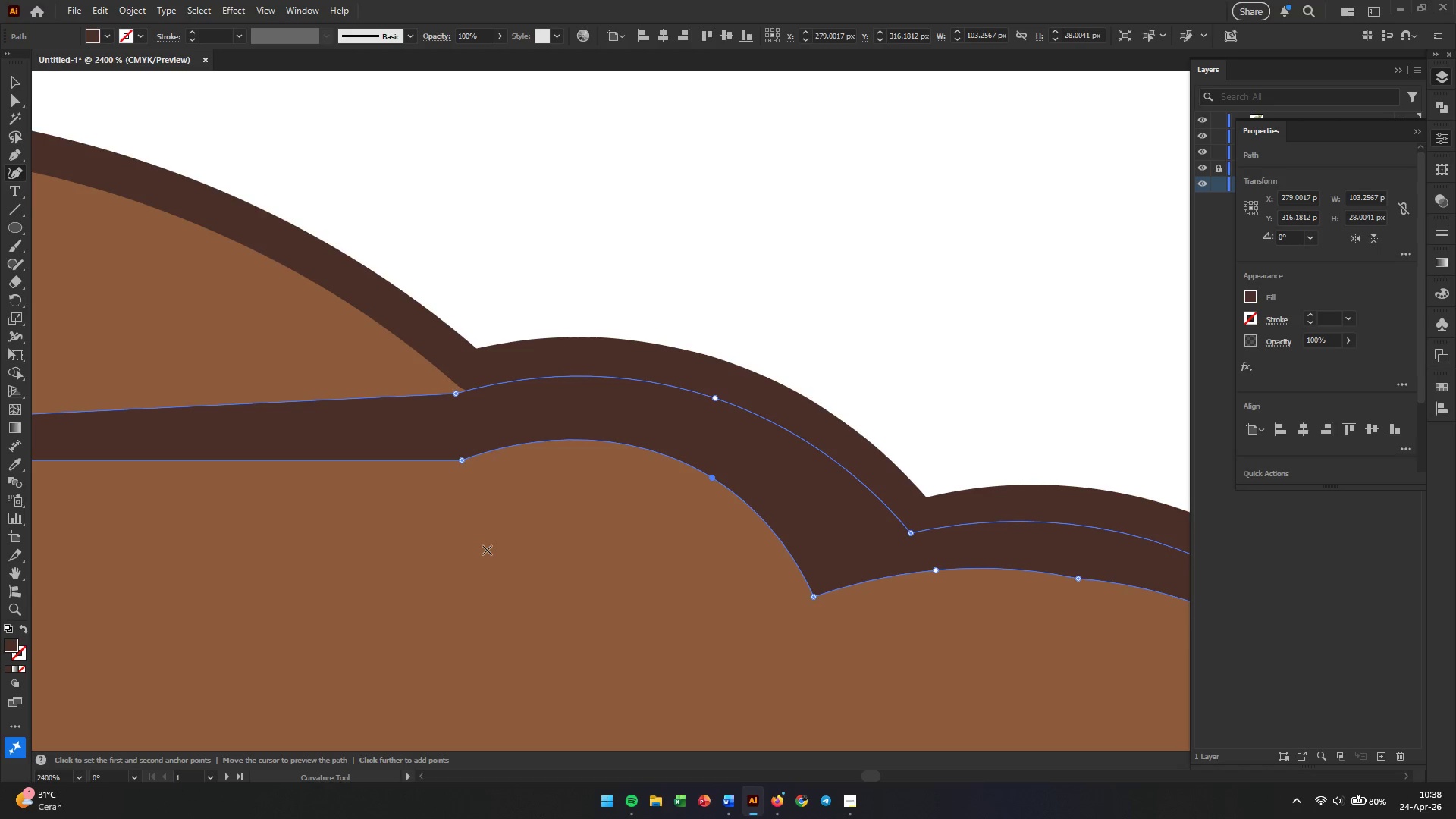 
hold_key(key=Space, duration=1.51)
 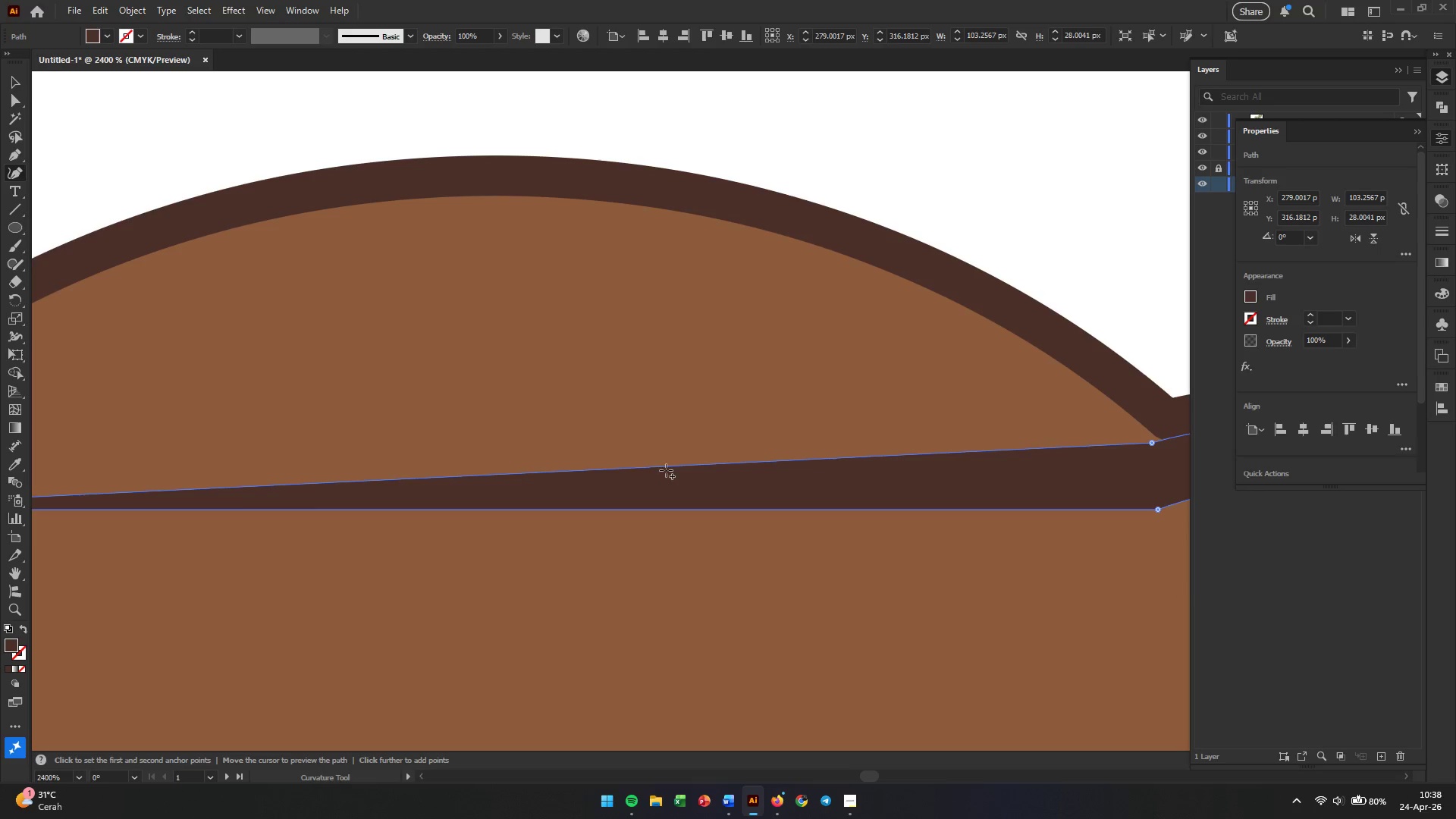 
left_click_drag(start_coordinate=[487, 550], to_coordinate=[1183, 599])
 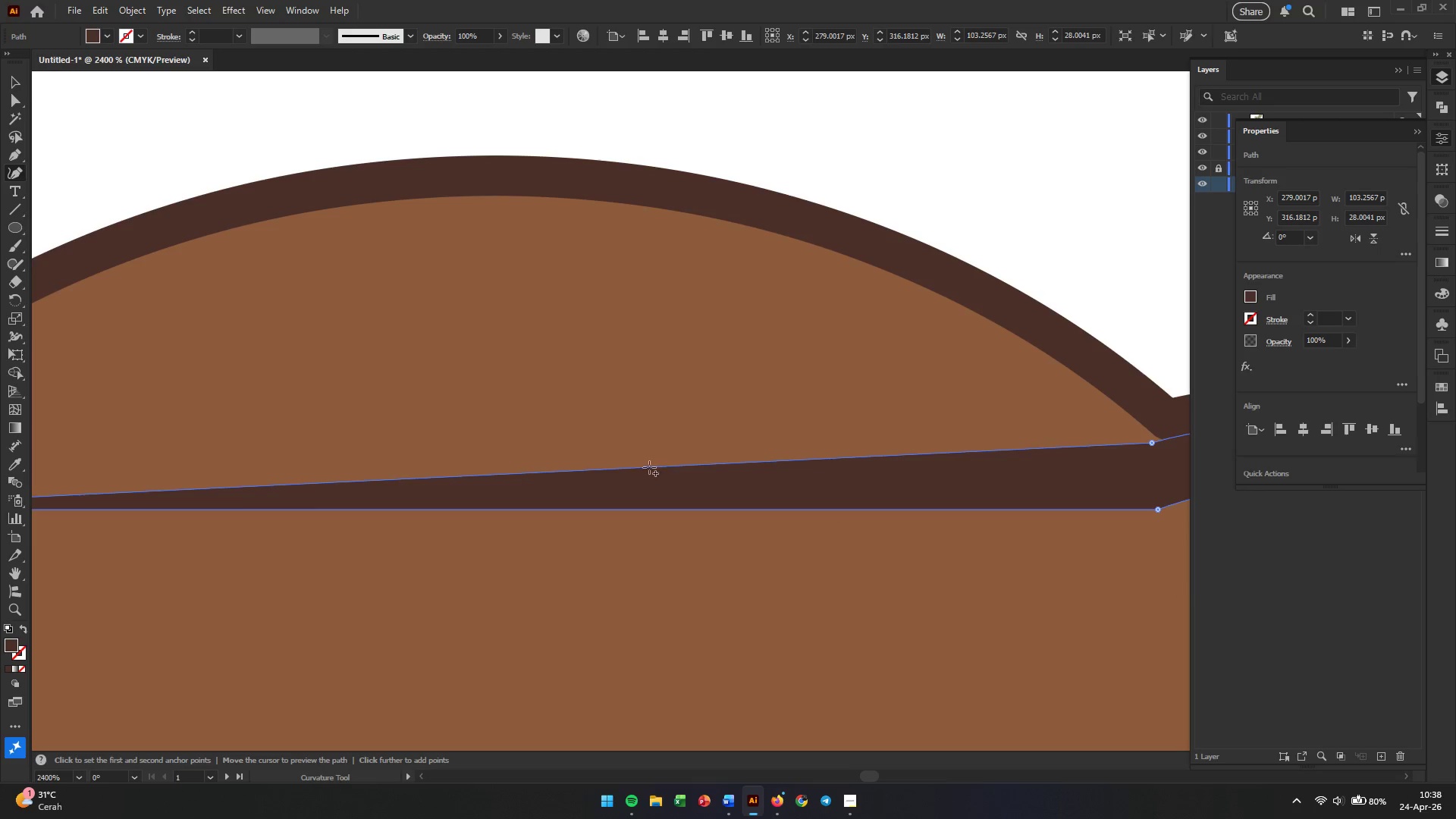 
key(Space)
 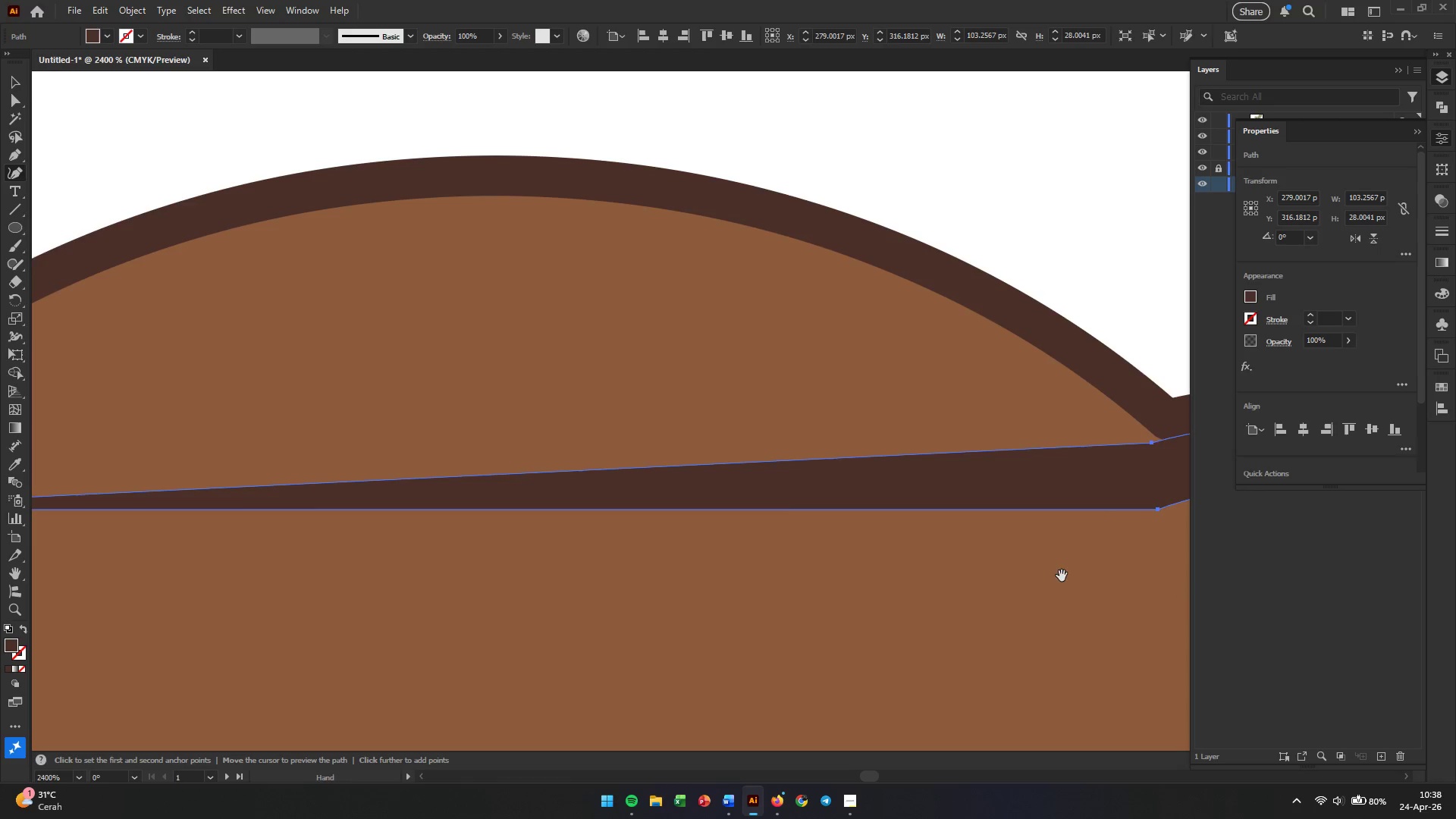 
key(Space)
 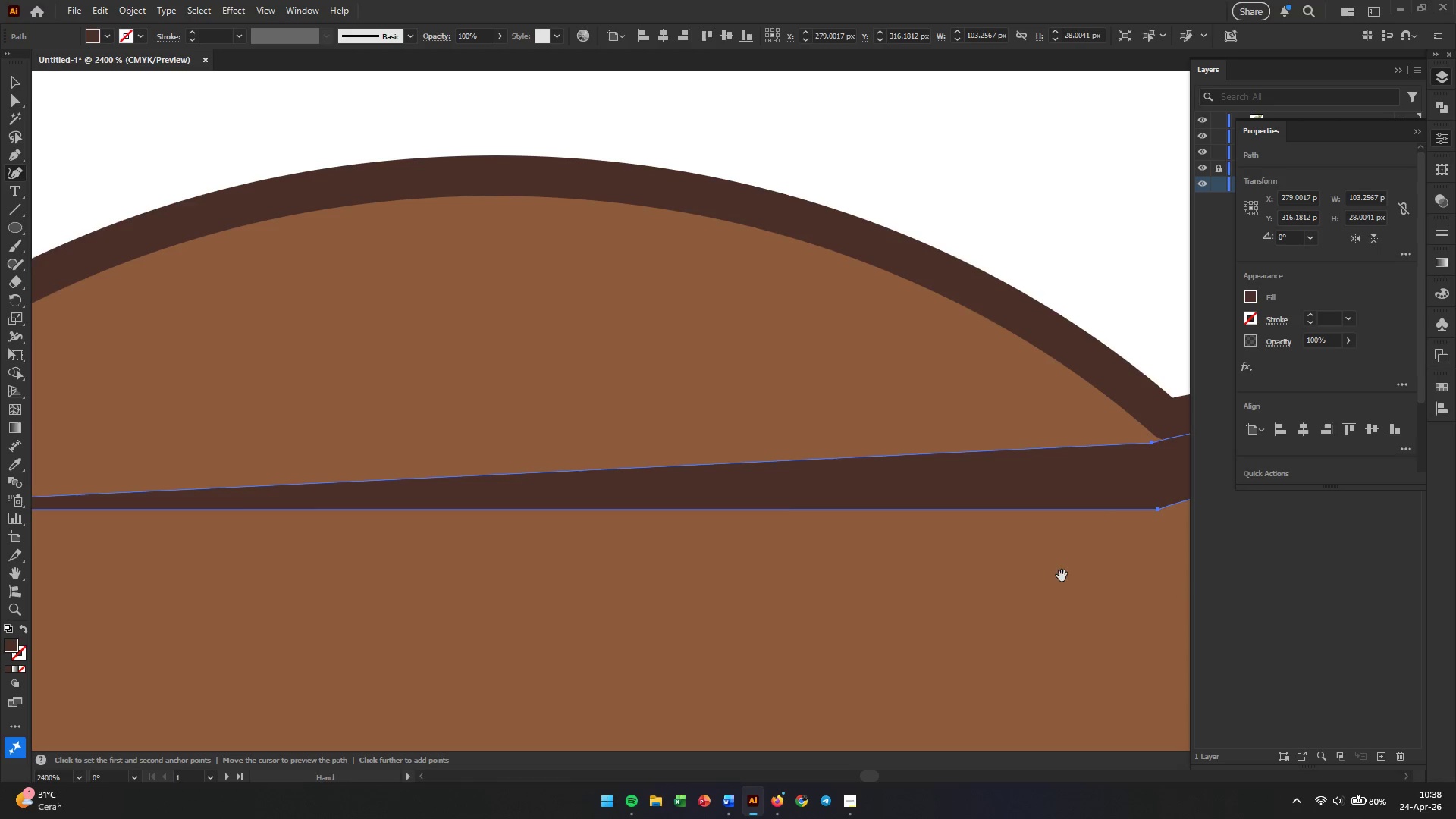 
key(Space)
 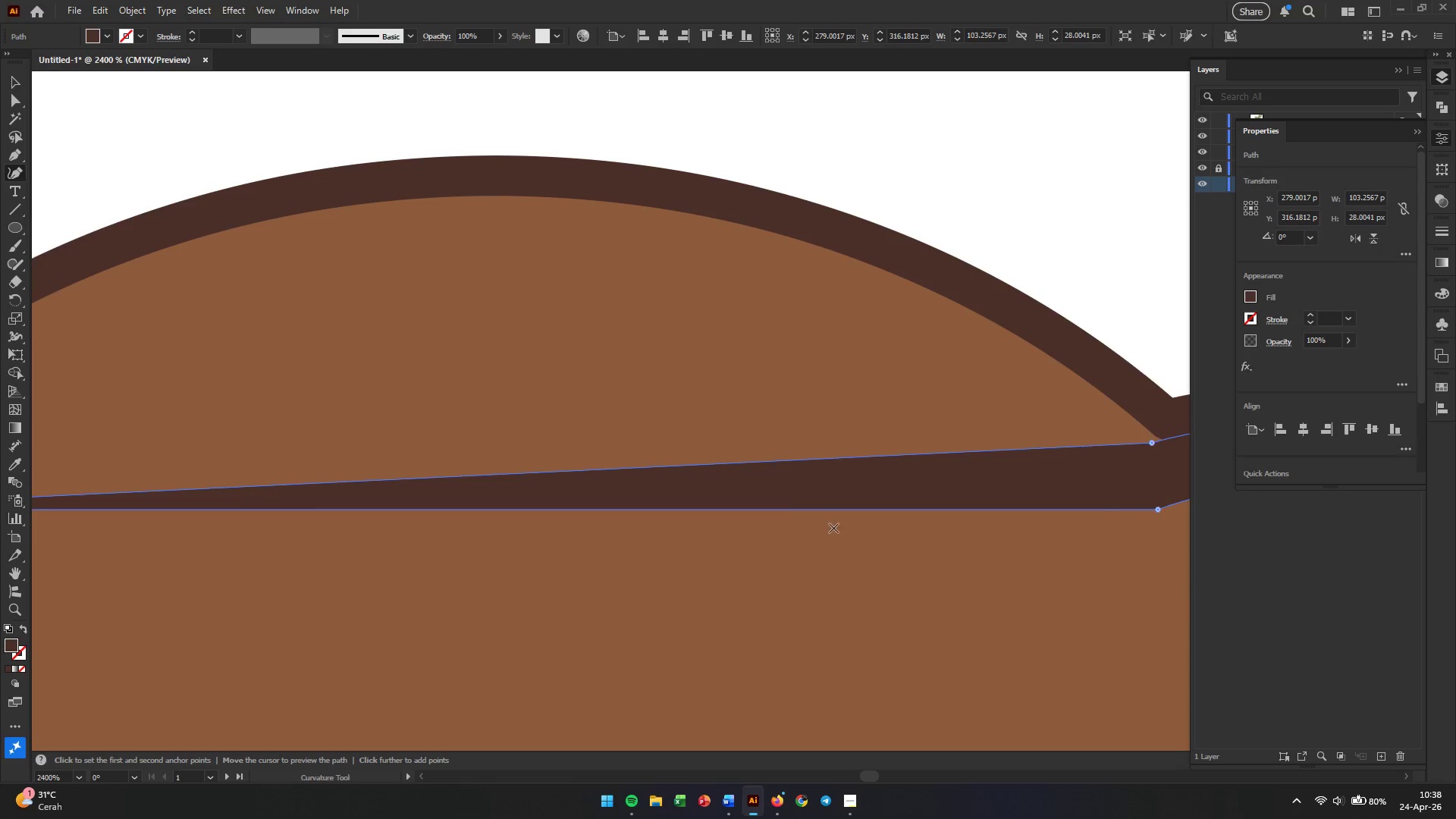 
key(Space)
 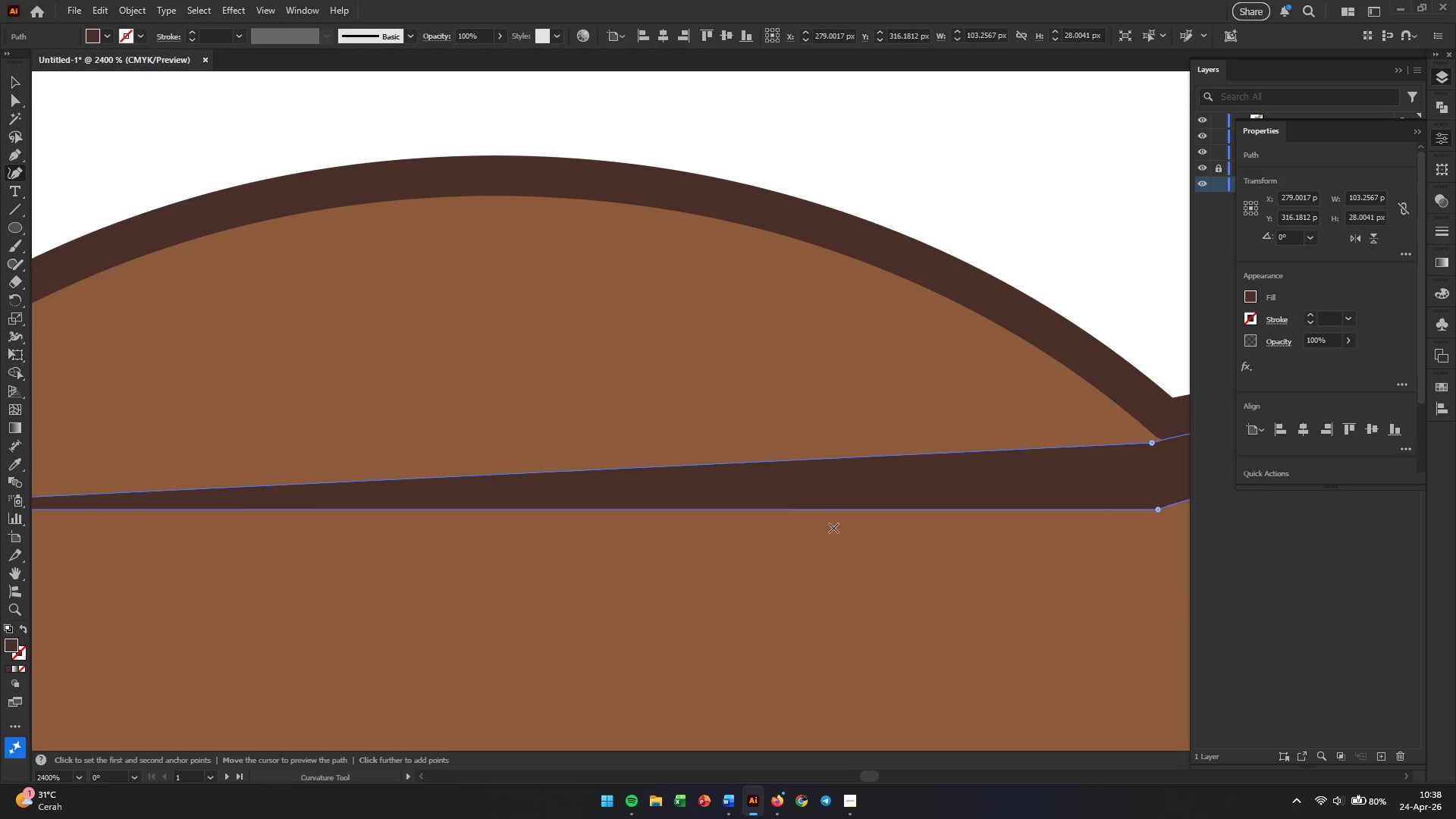 
key(Space)
 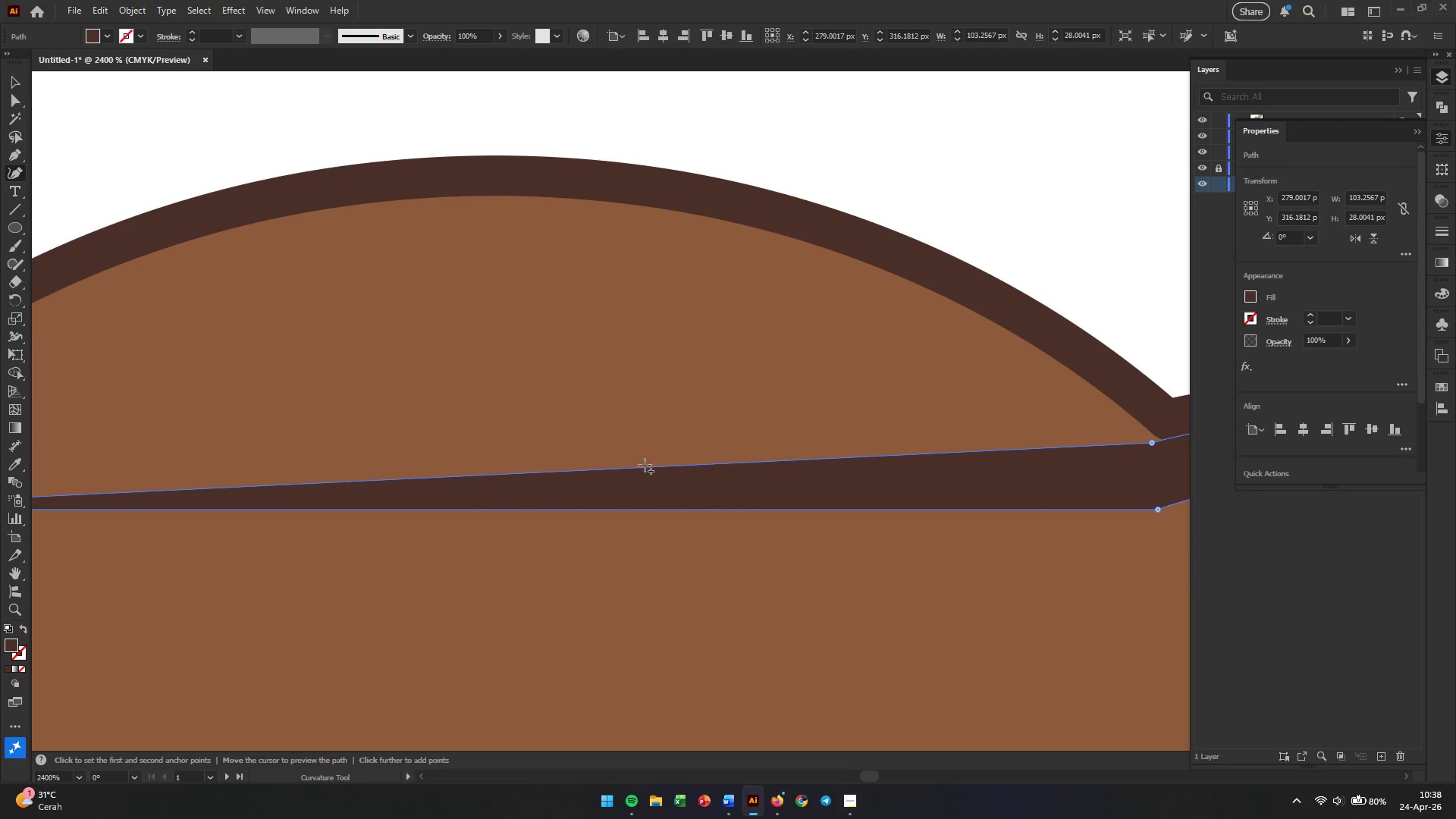 
left_click_drag(start_coordinate=[644, 469], to_coordinate=[589, 199])
 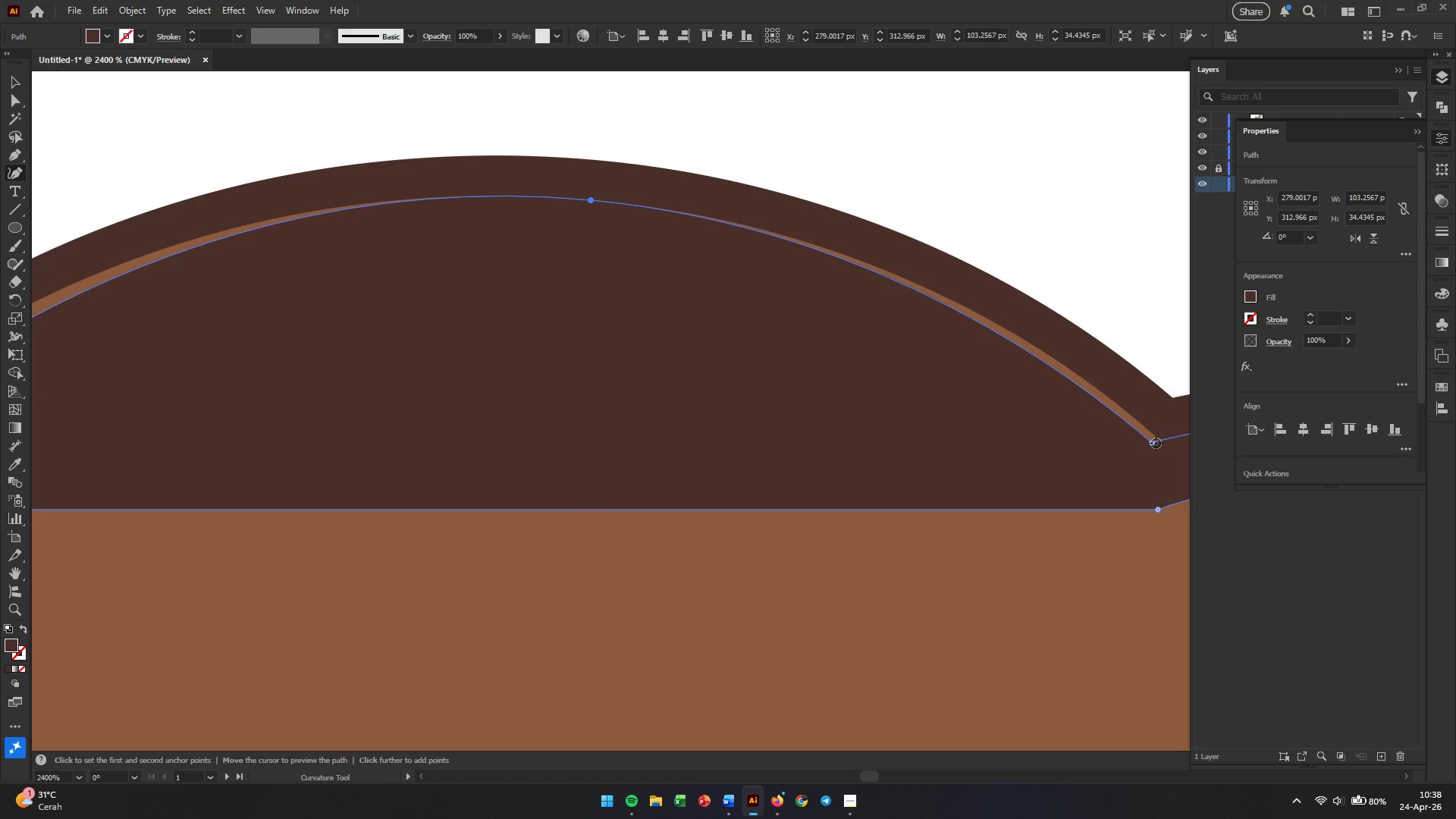 
left_click_drag(start_coordinate=[1156, 443], to_coordinate=[1163, 443])
 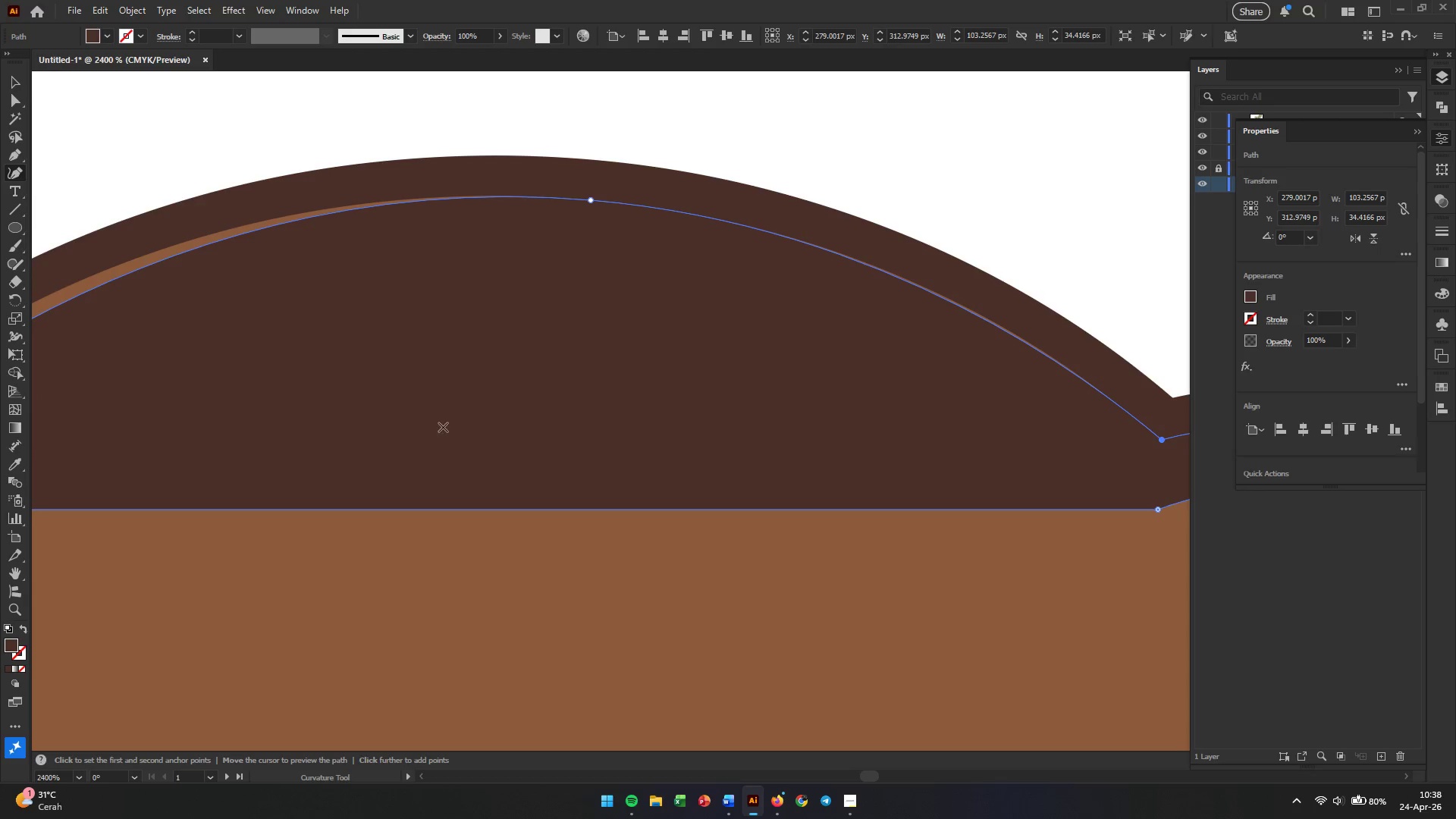 
hold_key(key=Space, duration=0.89)
 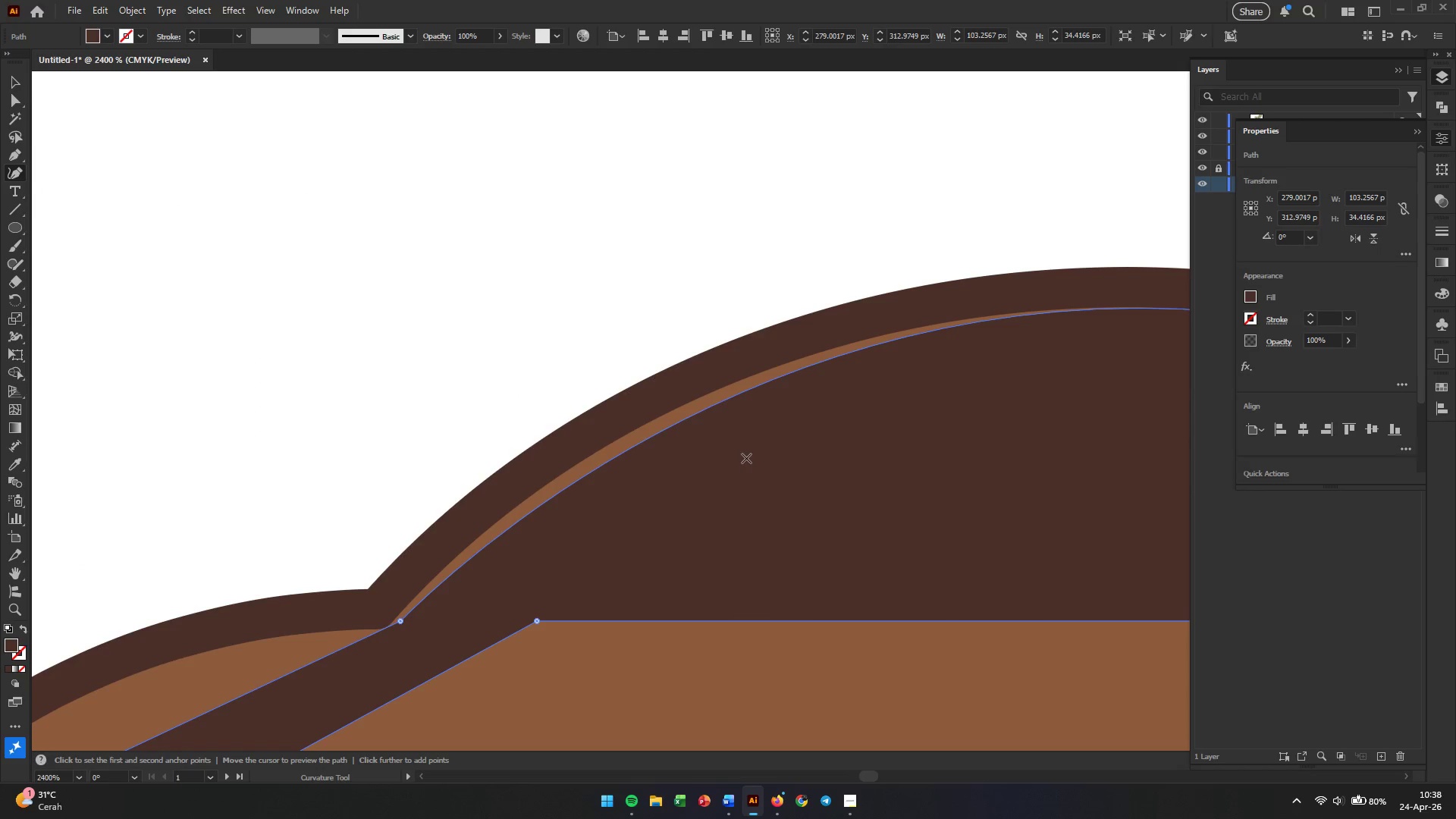 
left_click_drag(start_coordinate=[435, 427], to_coordinate=[1066, 538])
 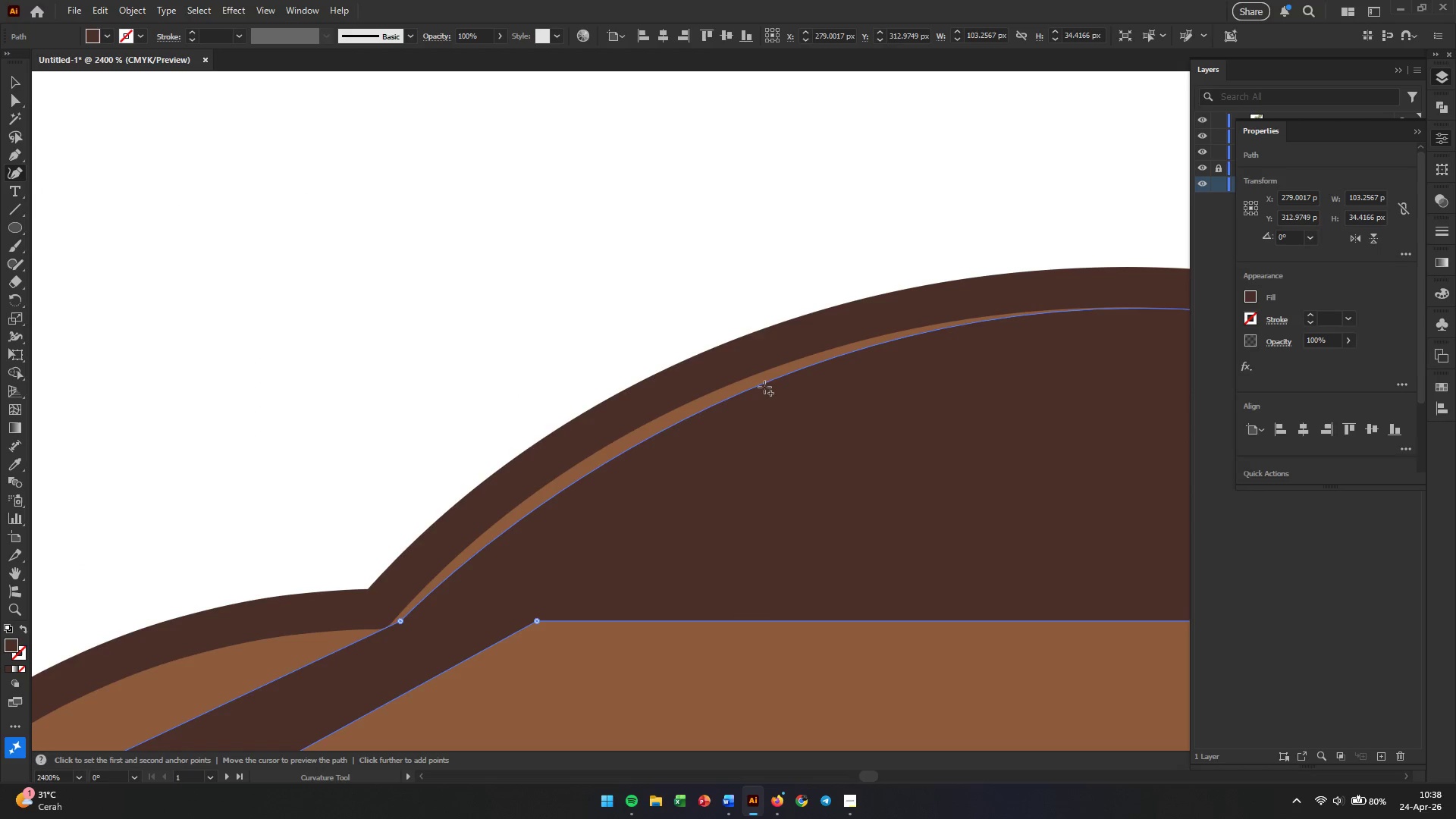 
left_click_drag(start_coordinate=[769, 381], to_coordinate=[707, 394])
 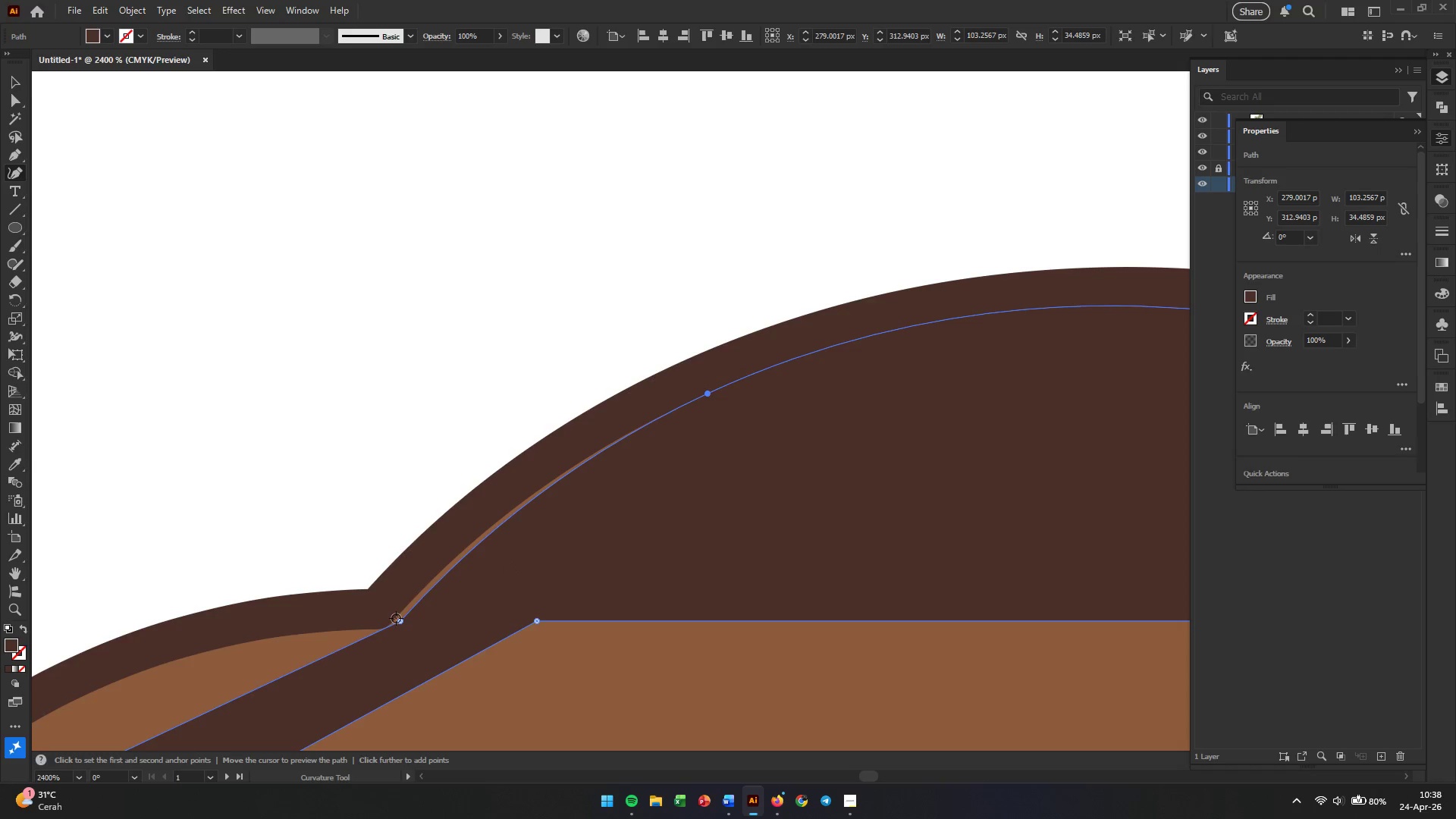 
left_click_drag(start_coordinate=[397, 621], to_coordinate=[389, 622])
 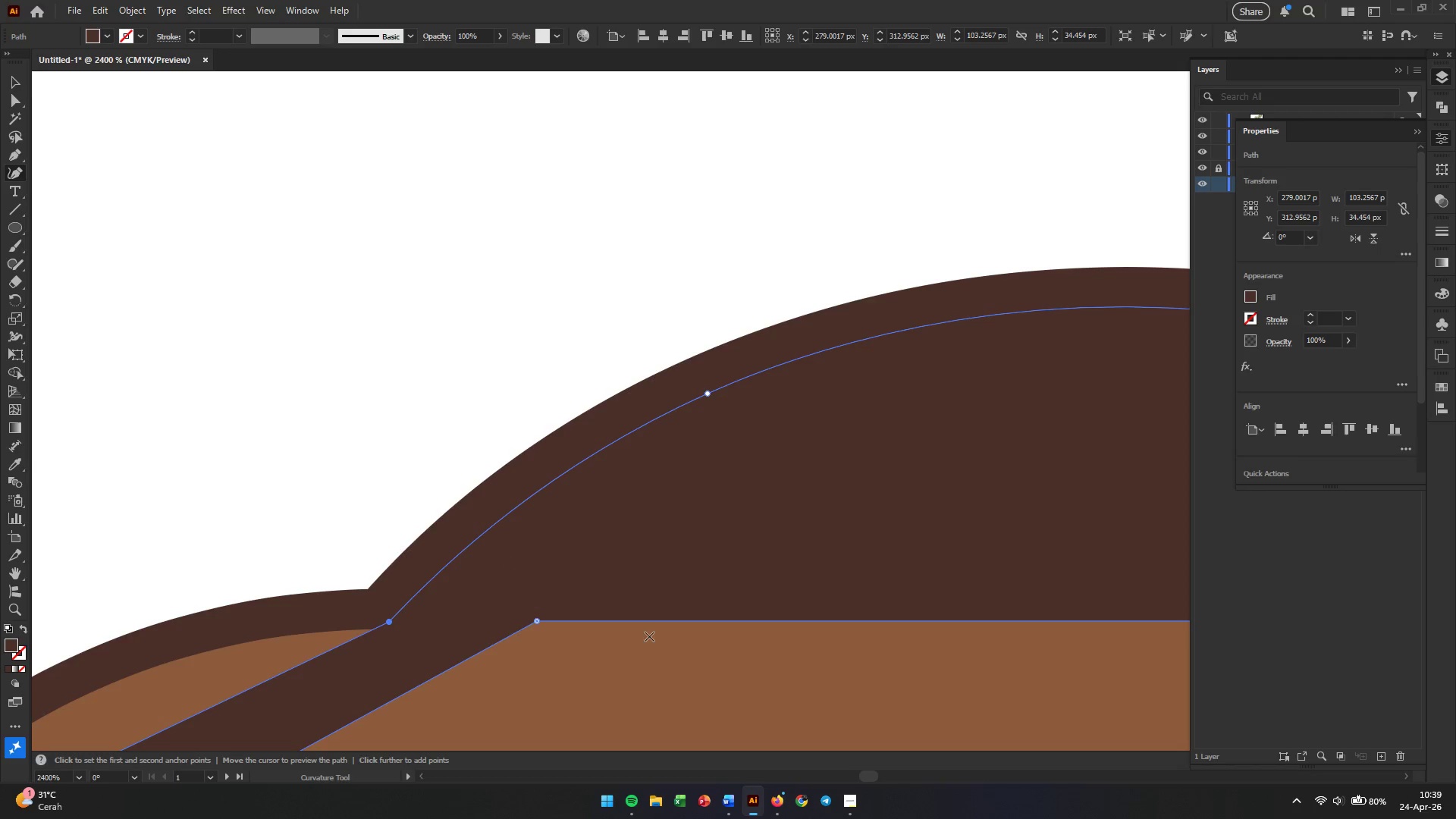 
hold_key(key=Space, duration=0.81)
 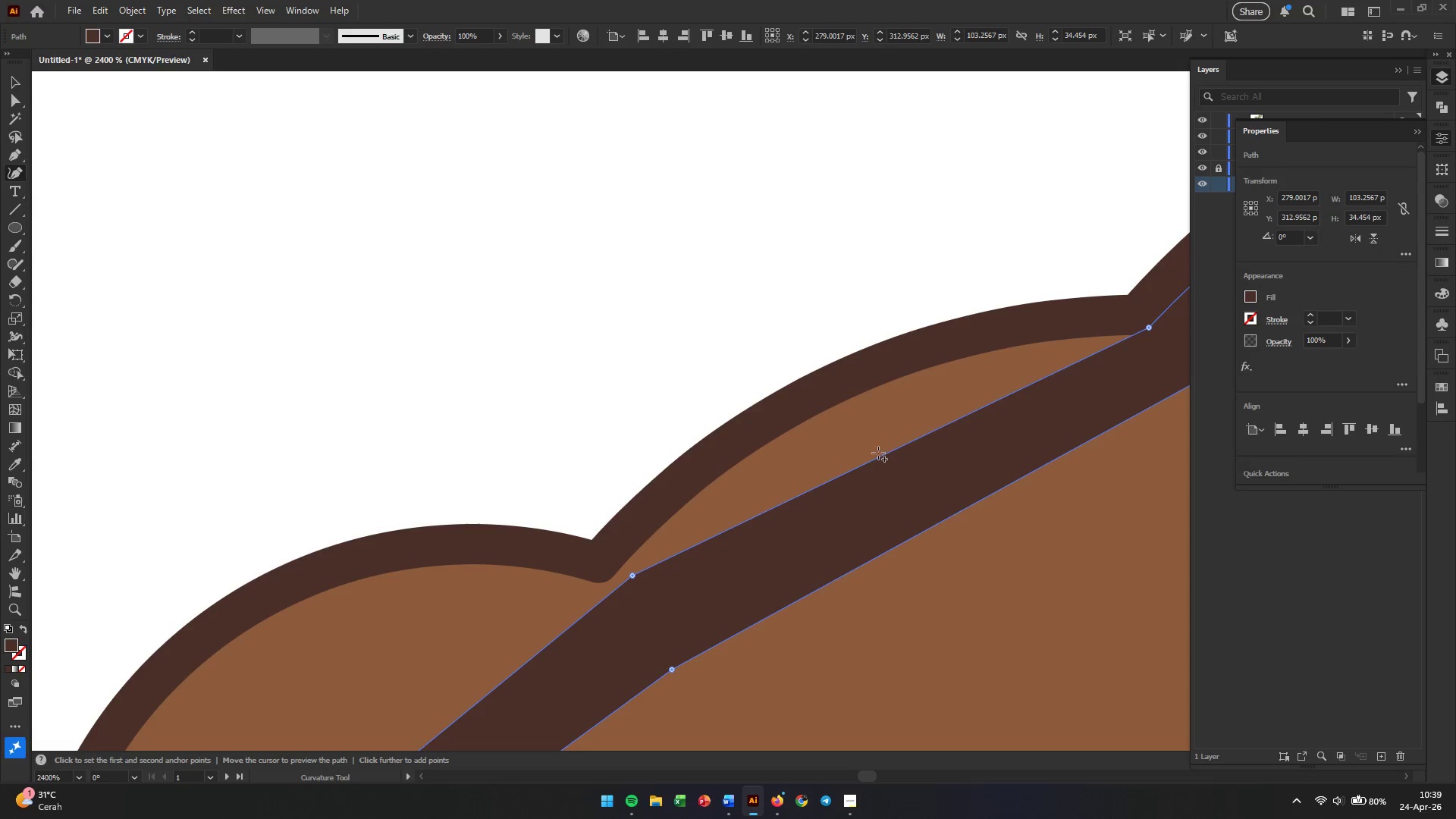 
left_click_drag(start_coordinate=[367, 641], to_coordinate=[1127, 347])
 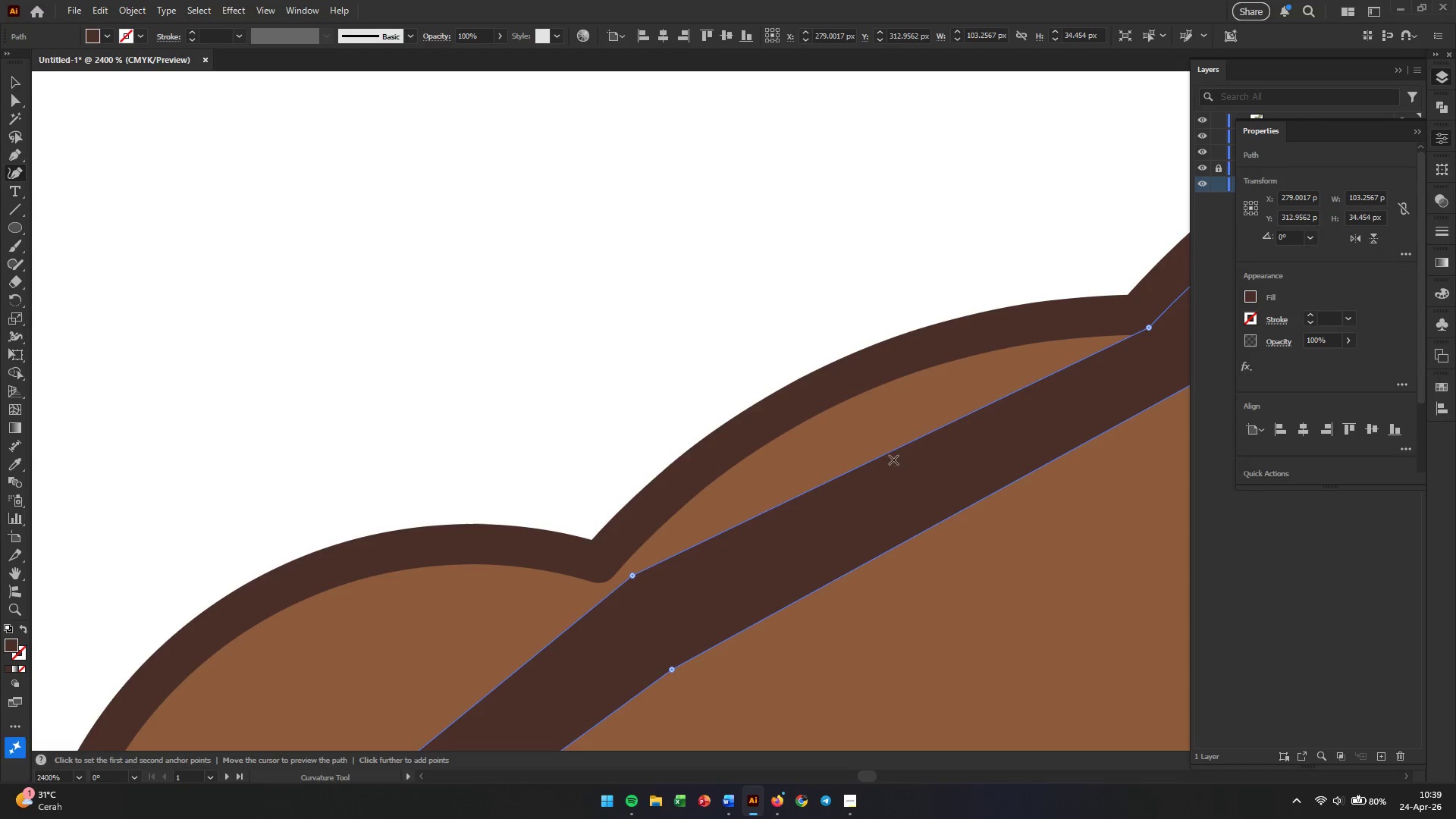 
left_click_drag(start_coordinate=[893, 452], to_coordinate=[810, 410])
 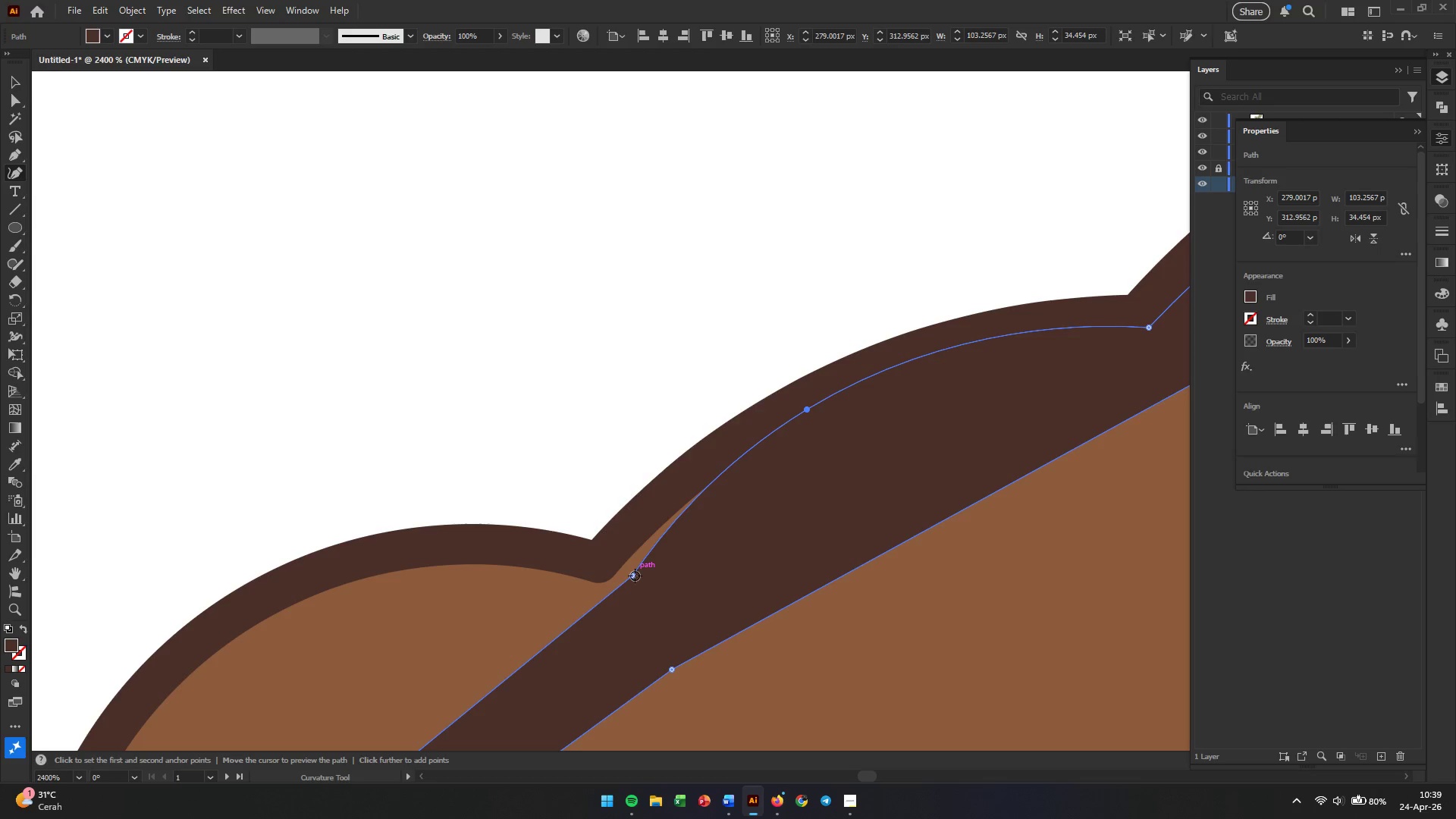 
left_click_drag(start_coordinate=[635, 576], to_coordinate=[605, 581])
 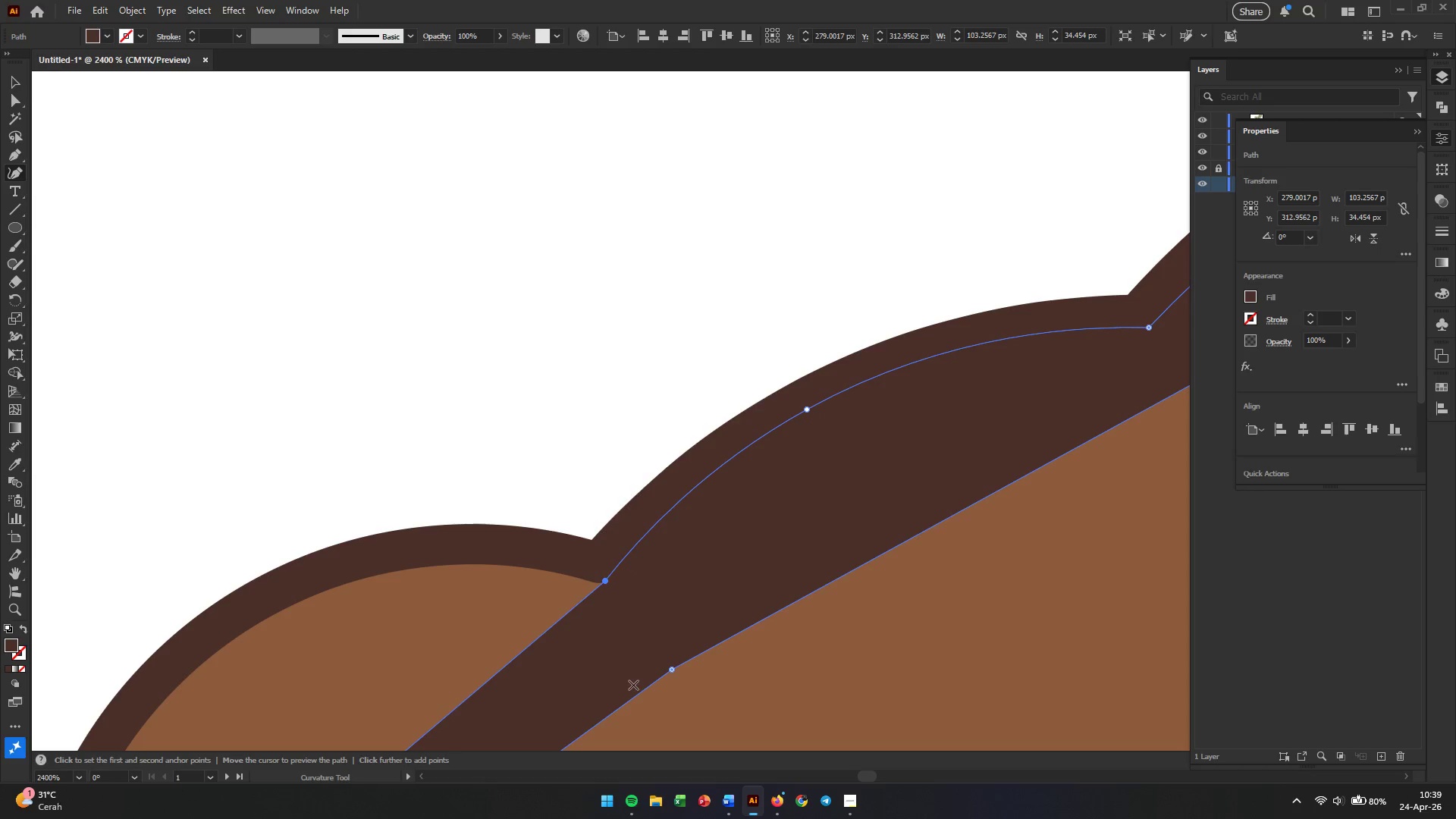 
hold_key(key=Space, duration=0.98)
 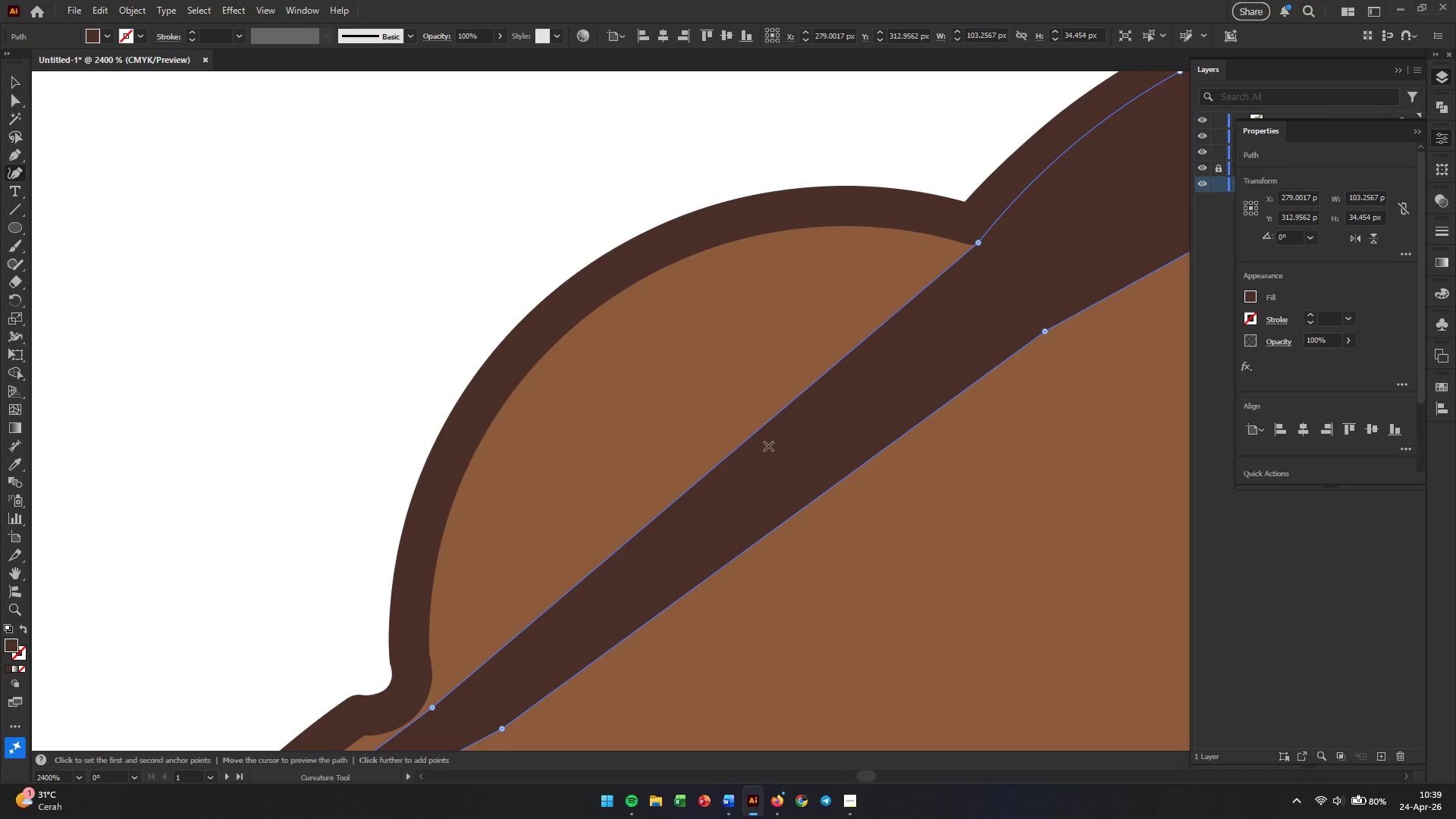 
left_click_drag(start_coordinate=[633, 685], to_coordinate=[1006, 347])
 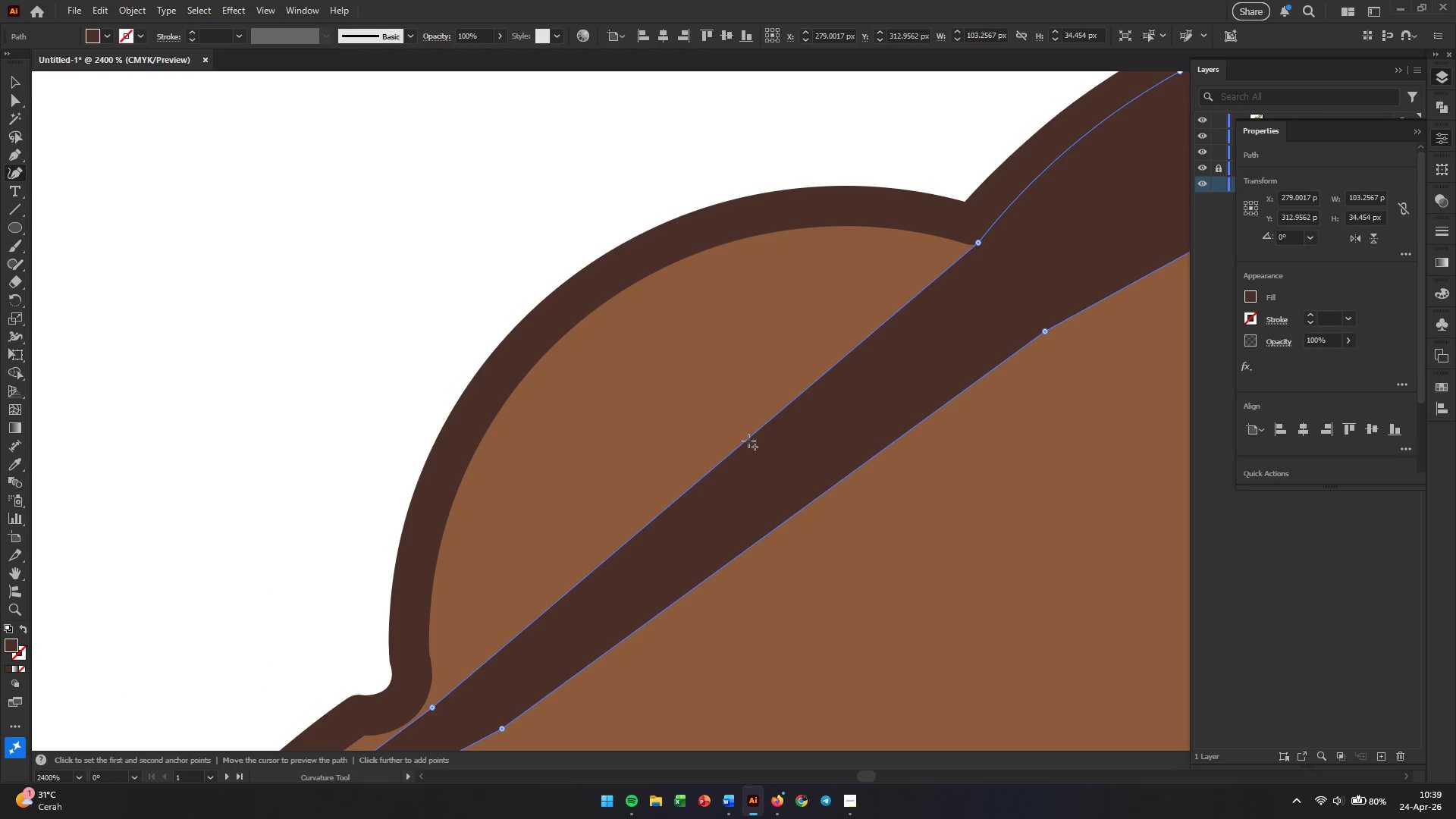 
left_click_drag(start_coordinate=[748, 437], to_coordinate=[592, 309])
 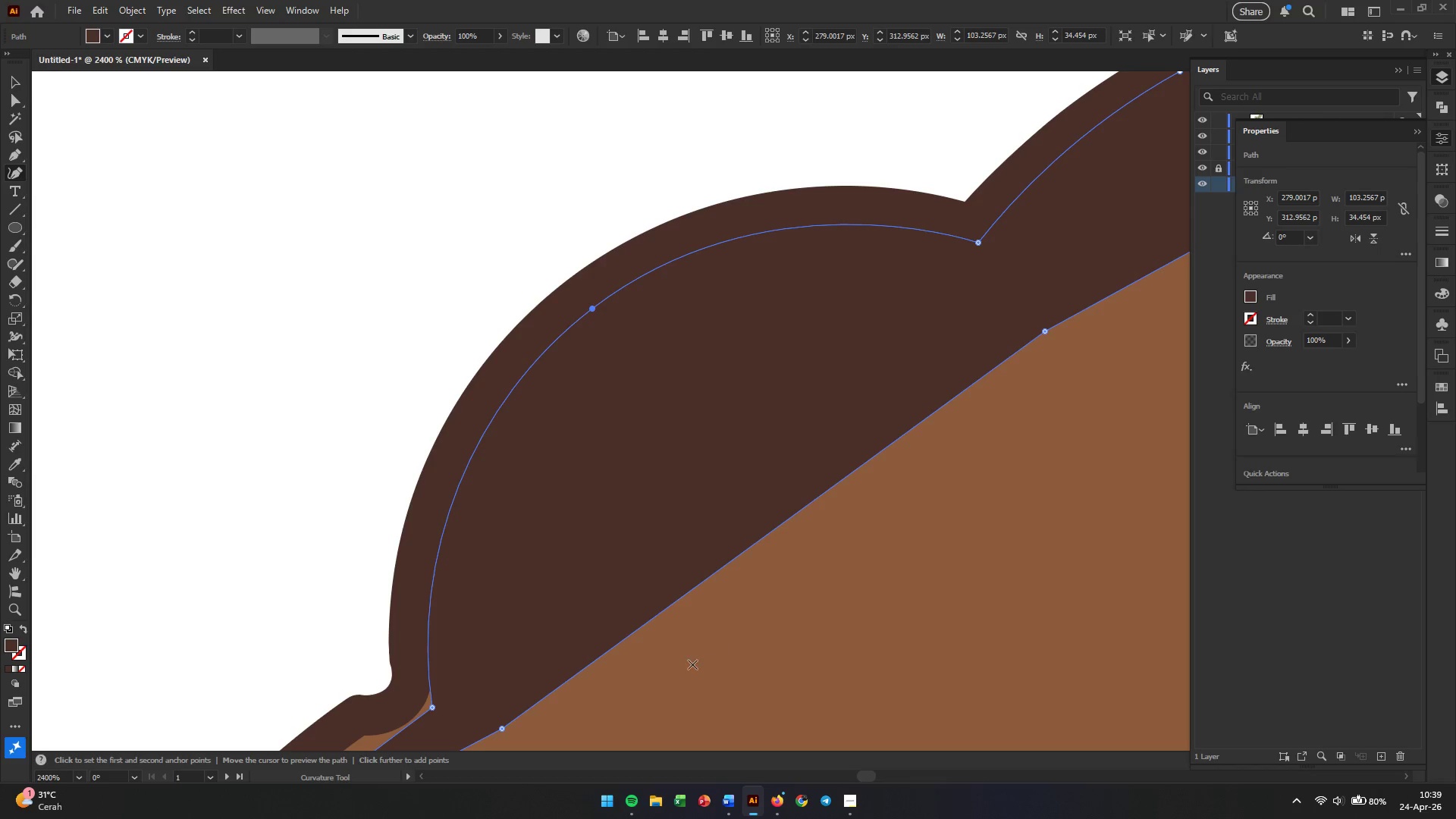 
hold_key(key=Space, duration=0.67)
 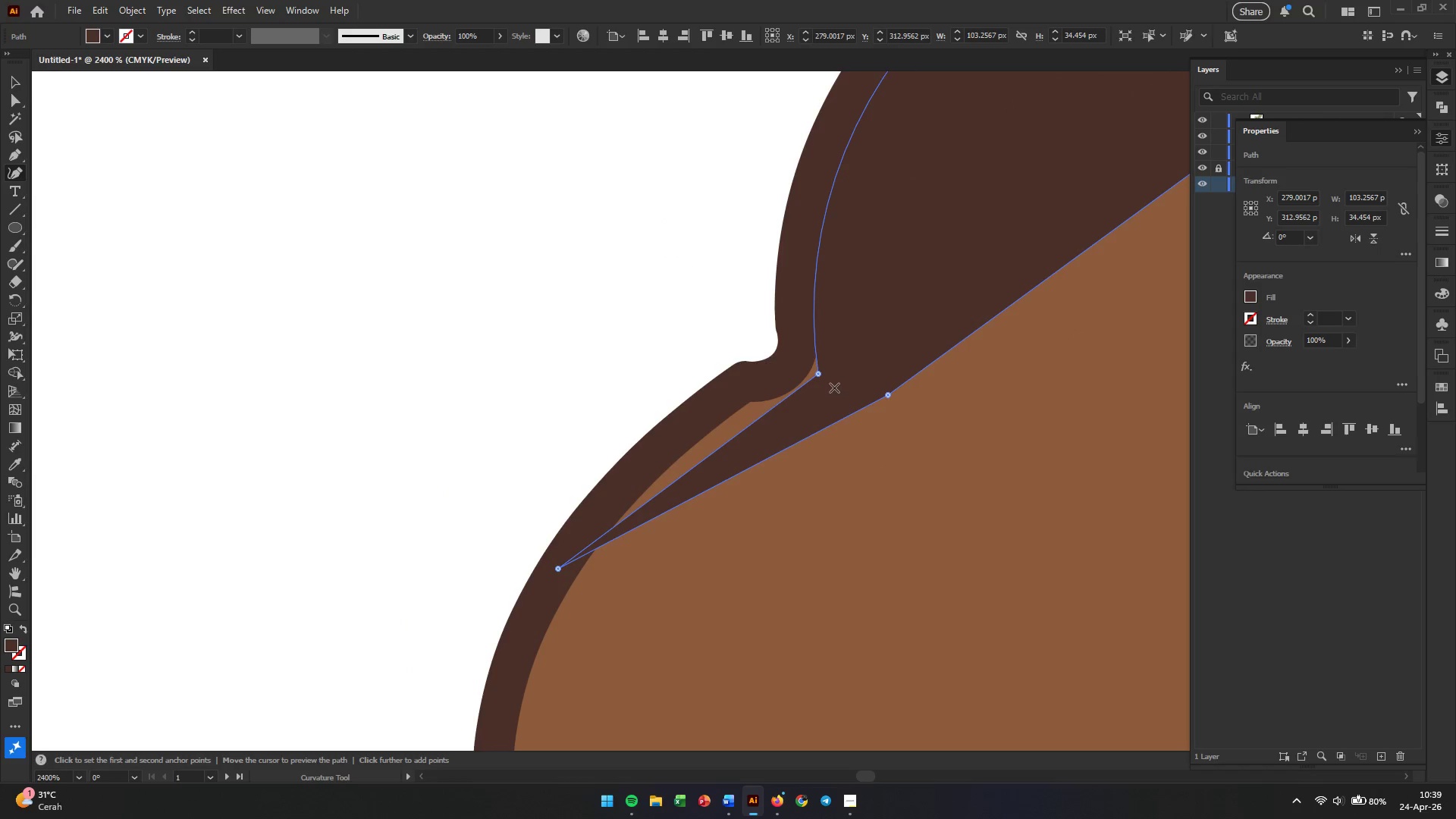 
left_click_drag(start_coordinate=[692, 664], to_coordinate=[1078, 331])
 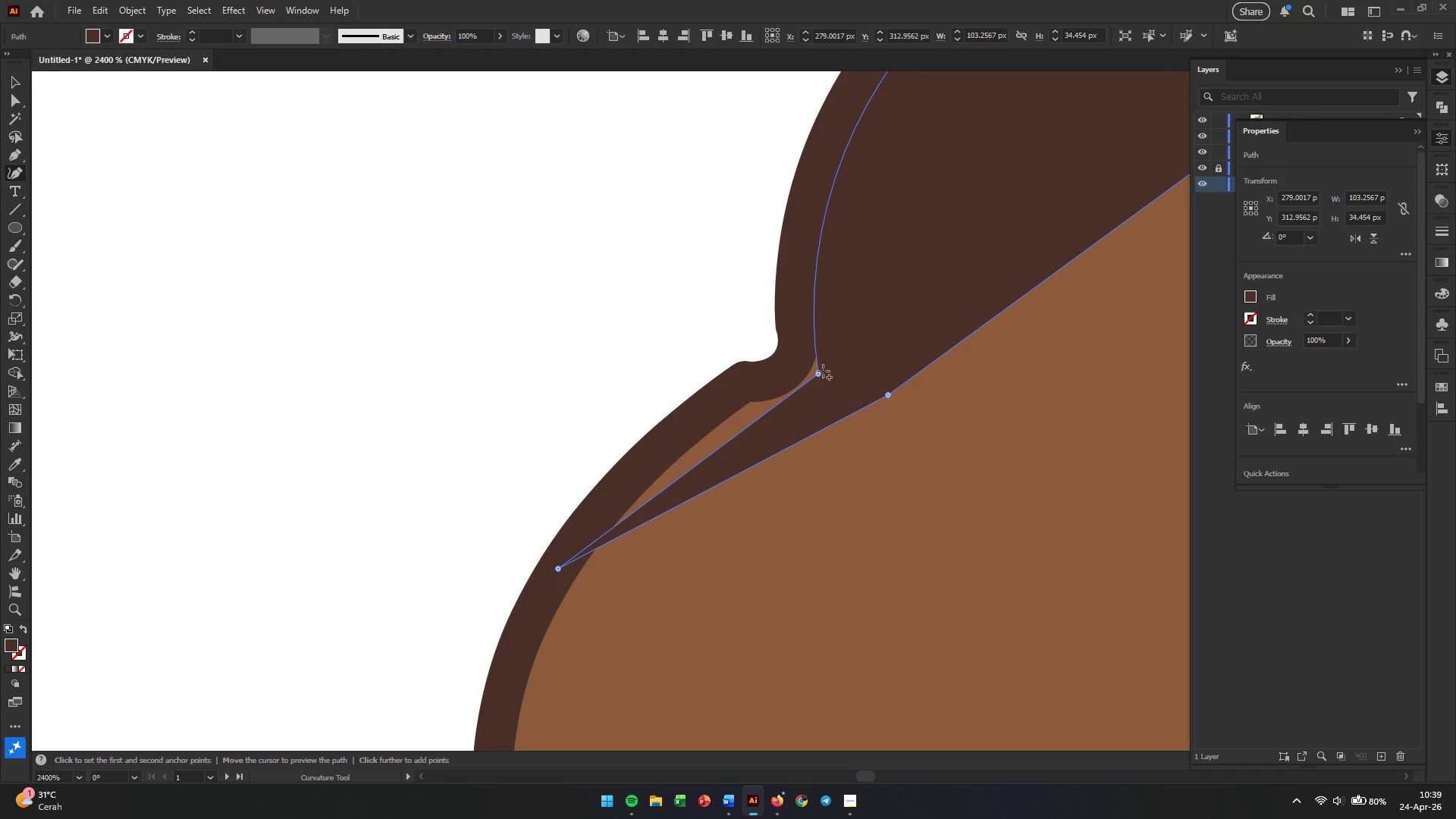 
left_click_drag(start_coordinate=[819, 374], to_coordinate=[802, 384])
 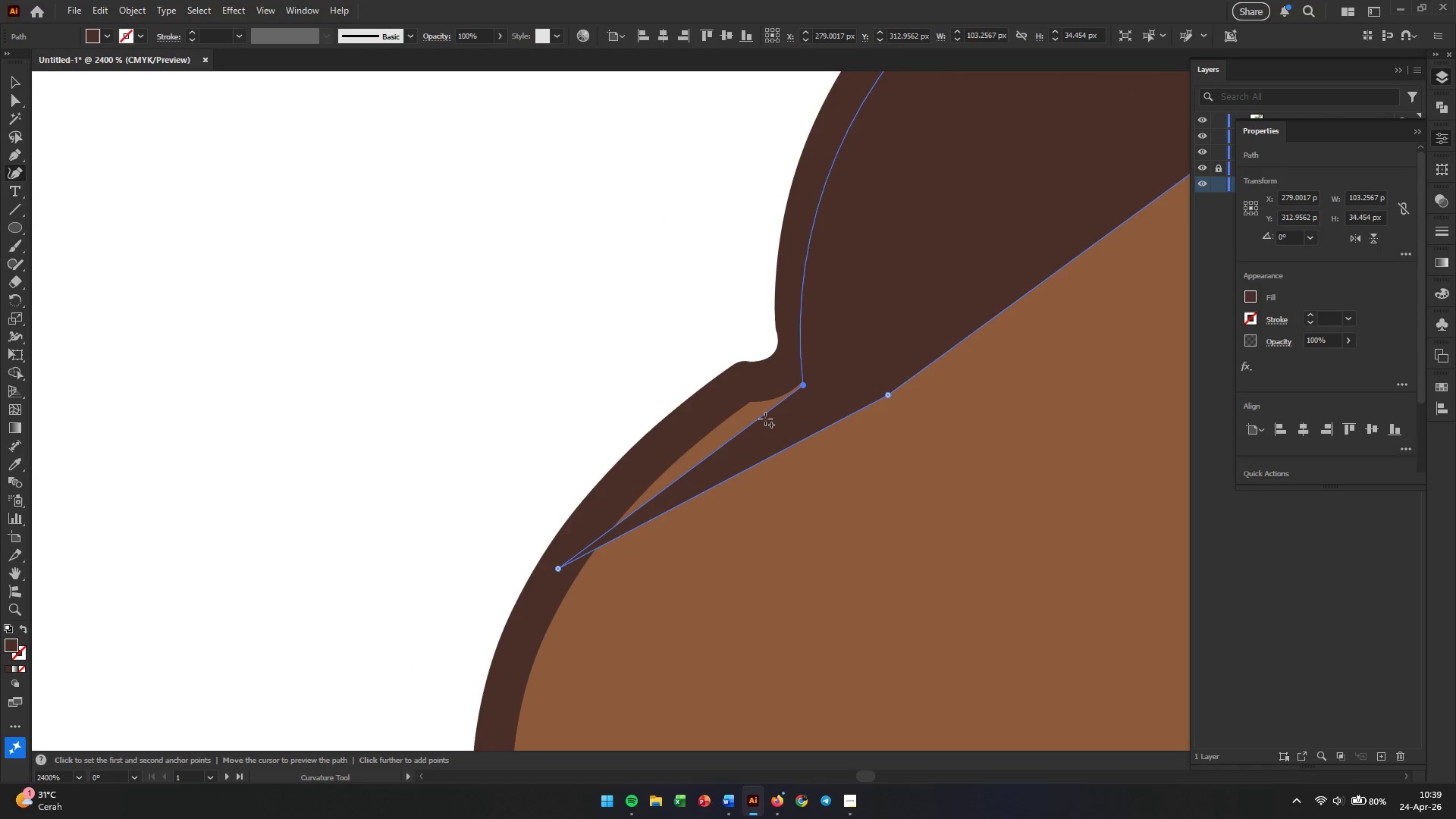 
left_click_drag(start_coordinate=[765, 419], to_coordinate=[756, 398])
 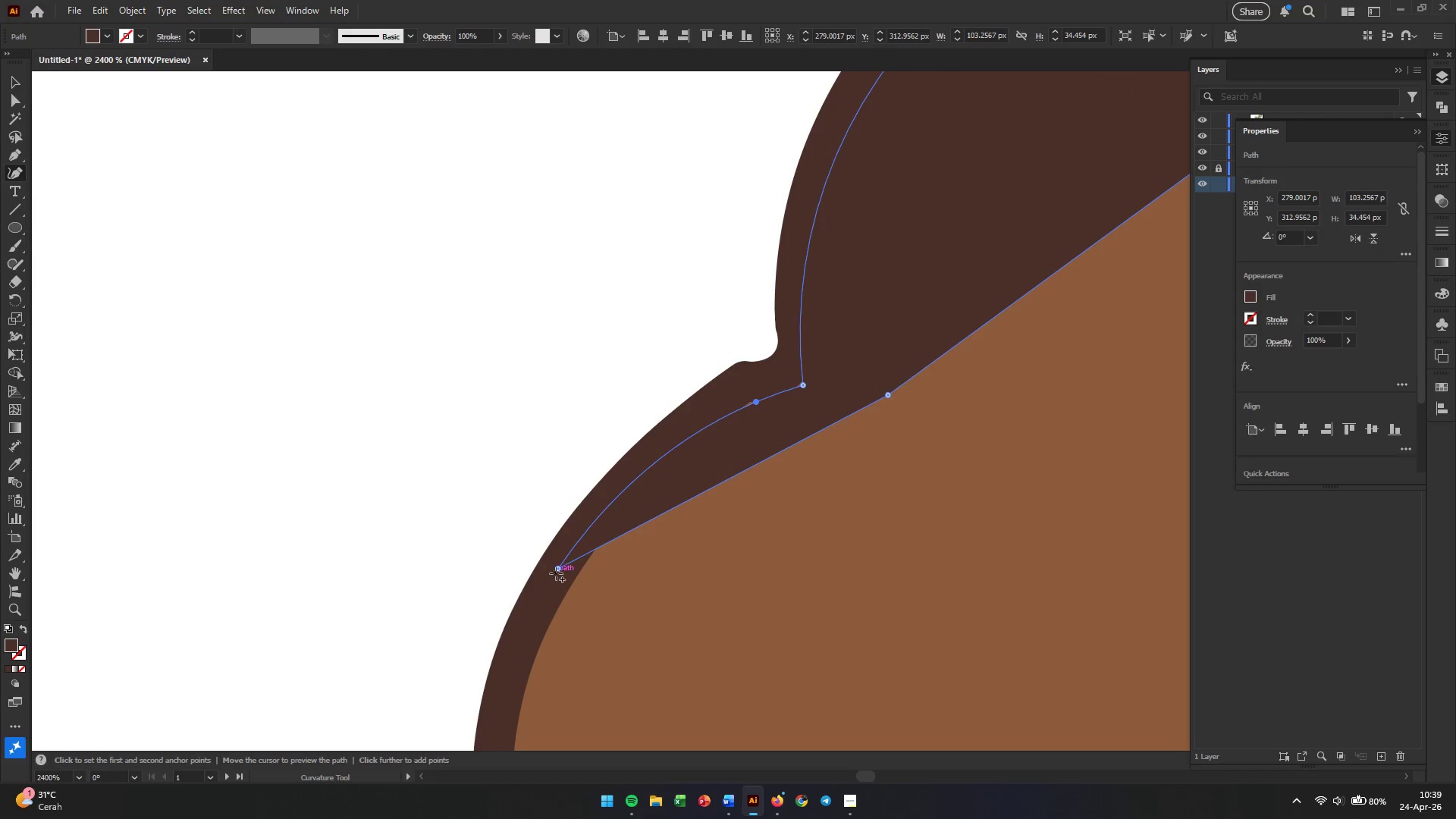 
left_click_drag(start_coordinate=[556, 573], to_coordinate=[563, 595])
 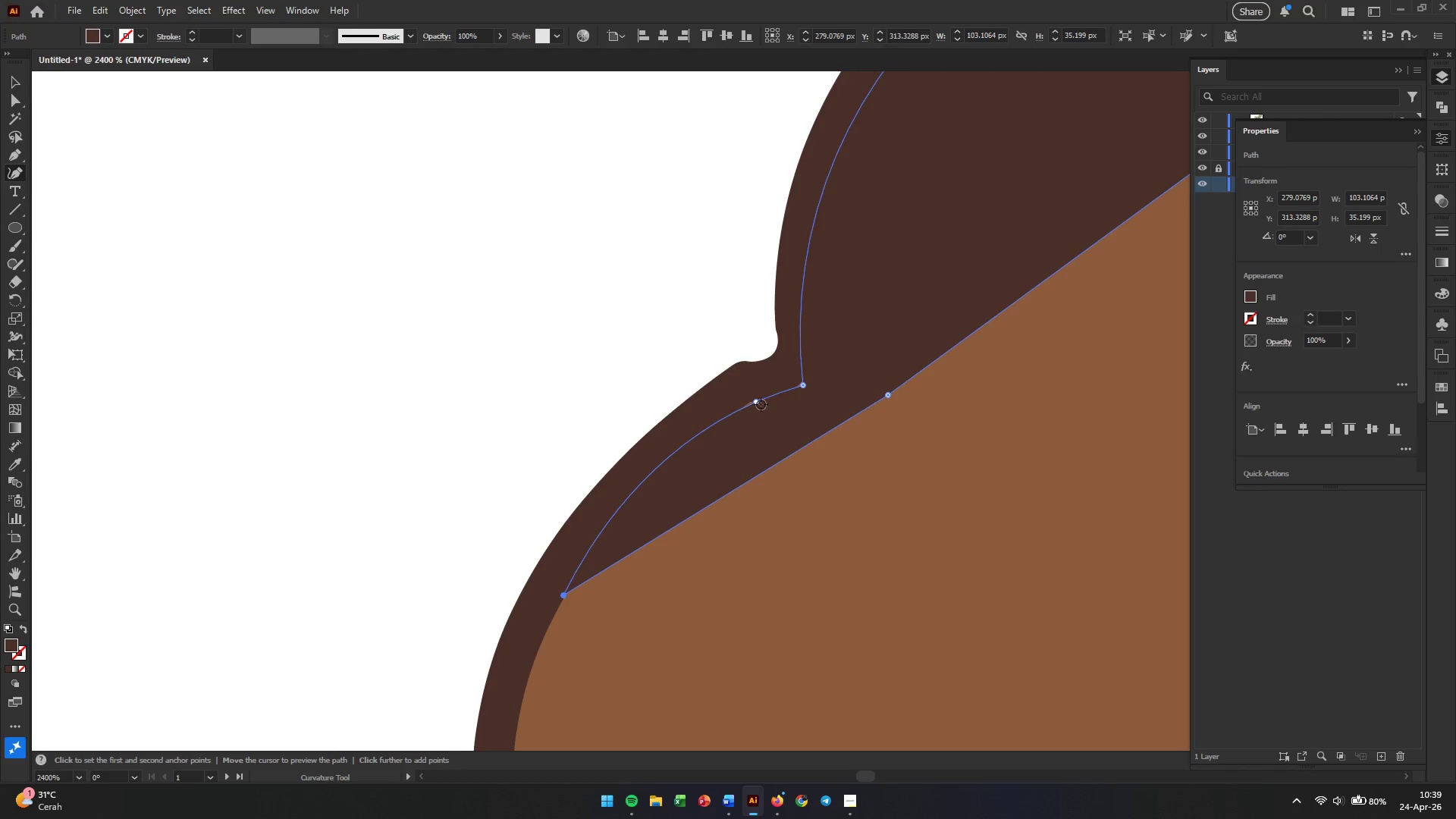 
left_click_drag(start_coordinate=[759, 403], to_coordinate=[750, 403])
 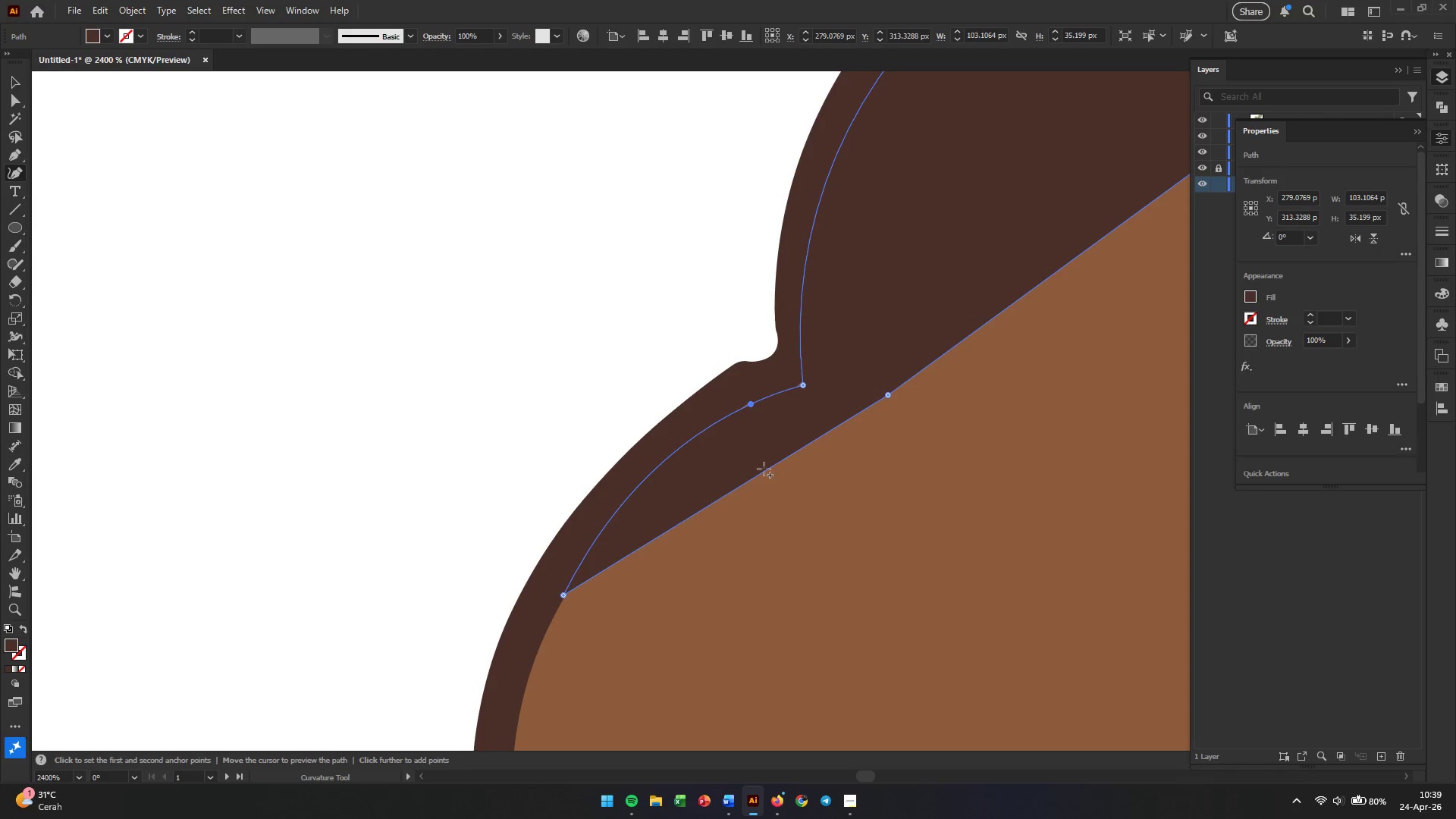 
left_click_drag(start_coordinate=[765, 475], to_coordinate=[733, 463])
 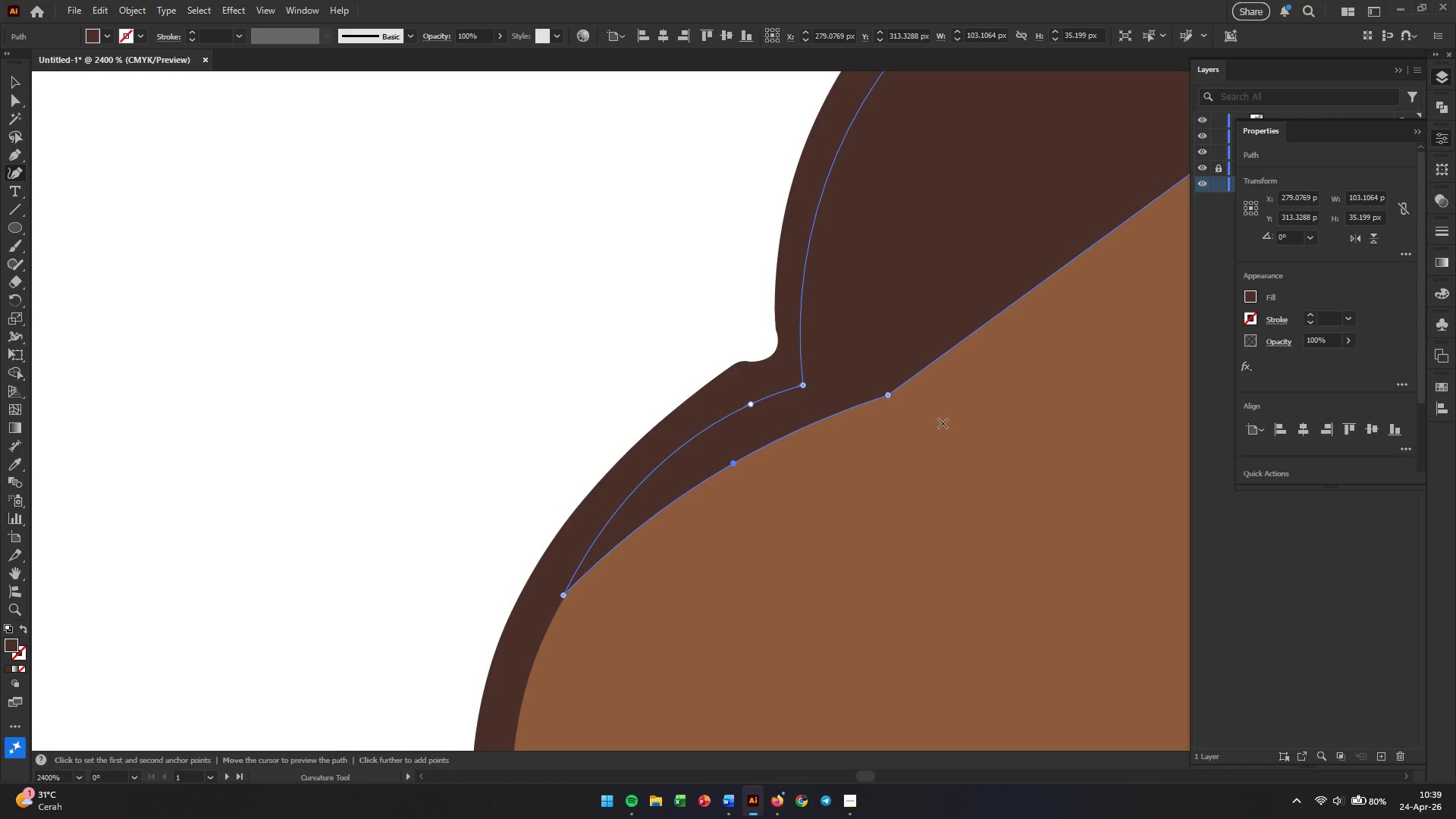 
hold_key(key=Space, duration=0.97)
 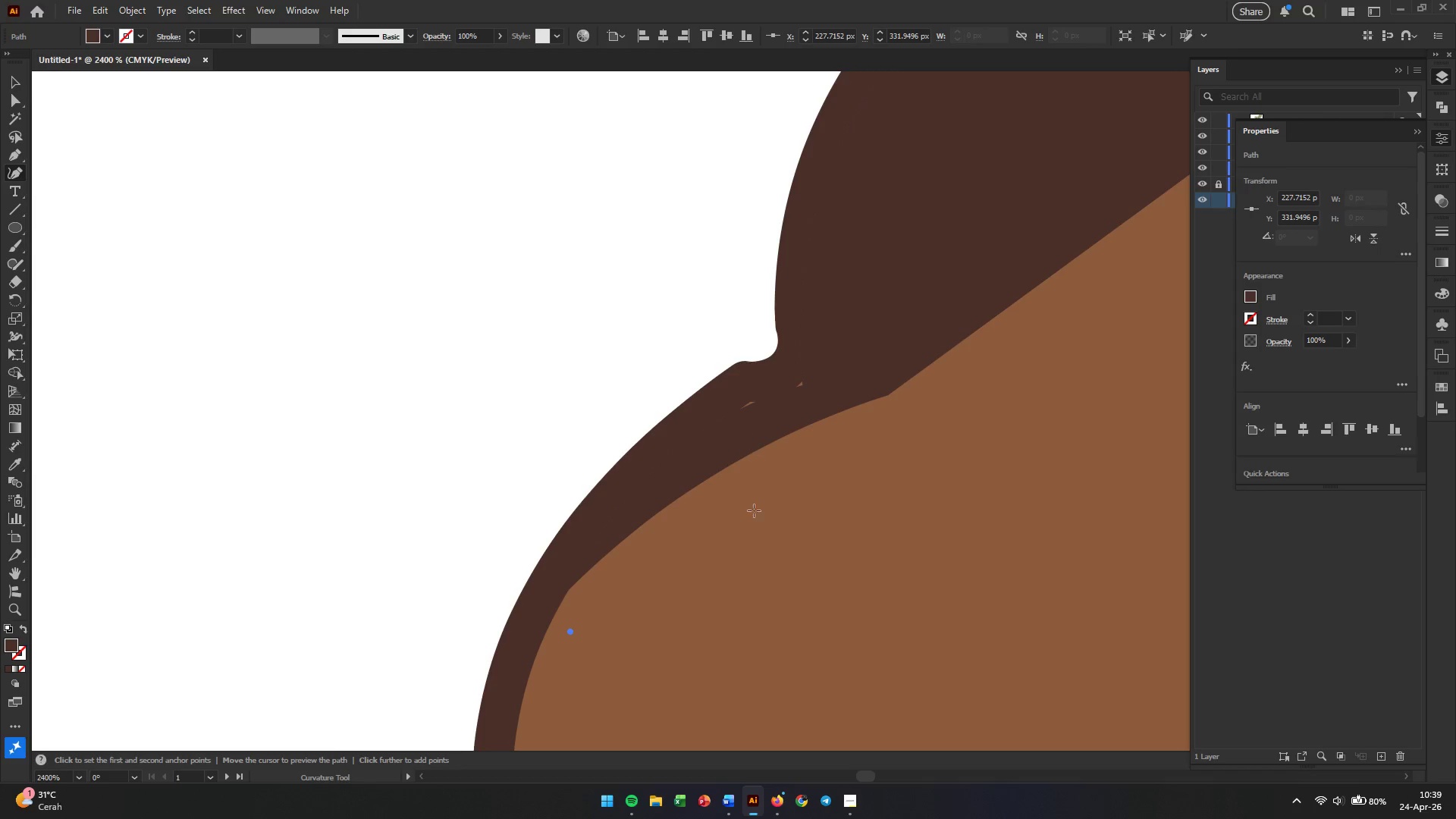 
left_click_drag(start_coordinate=[957, 415], to_coordinate=[570, 632])
 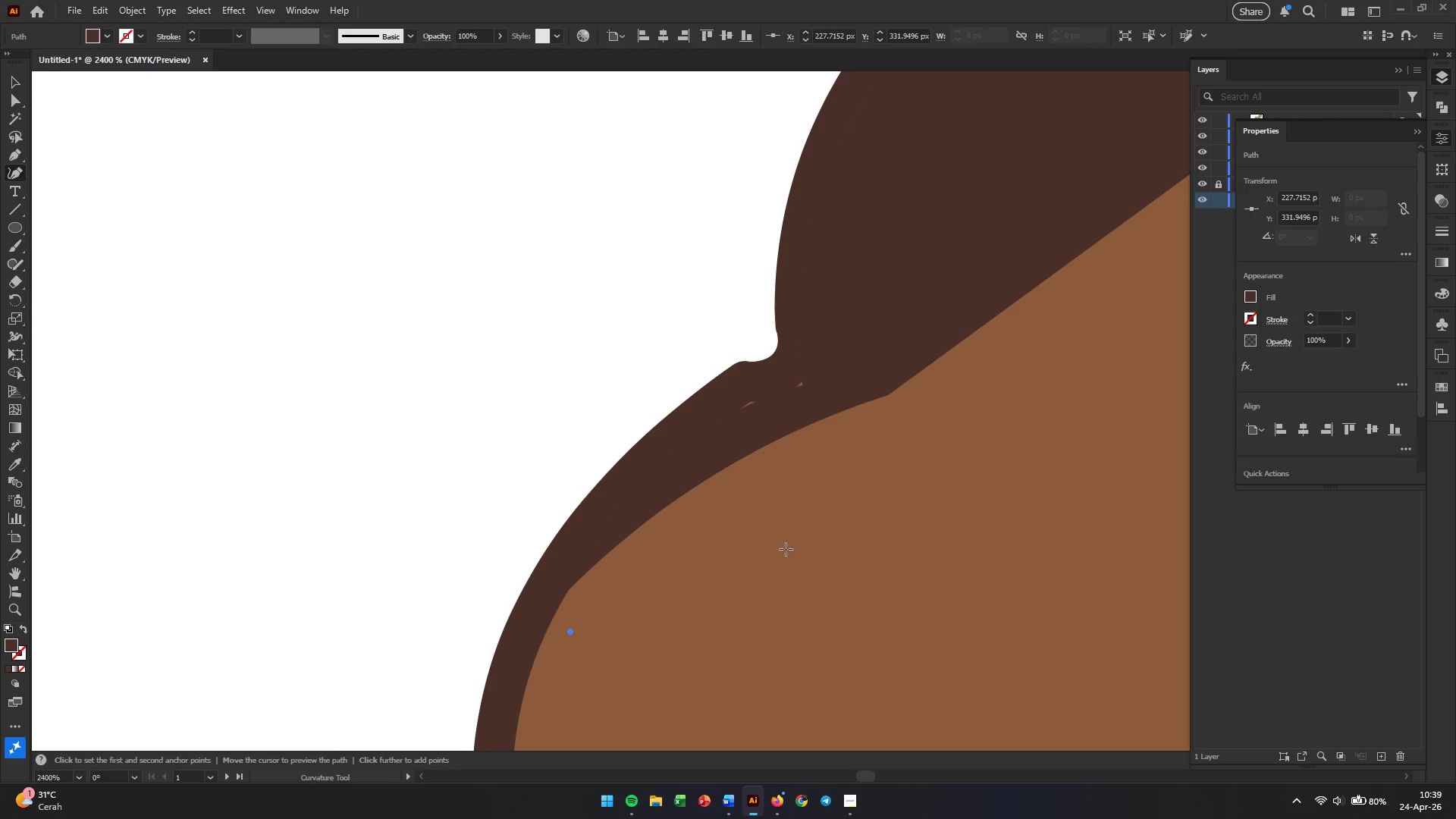 
key(Control+Z)
 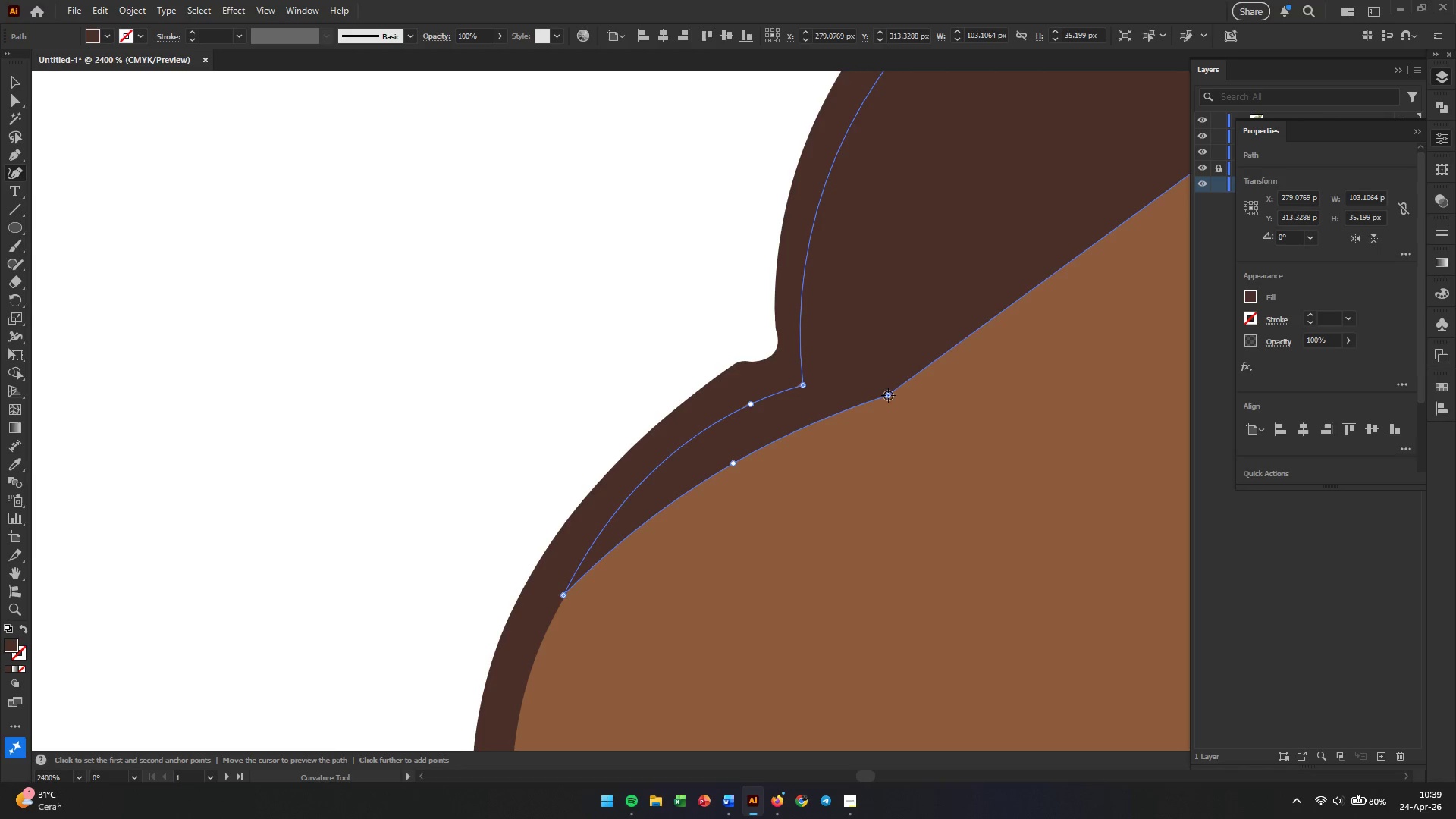 
left_click_drag(start_coordinate=[802, 387], to_coordinate=[807, 387])
 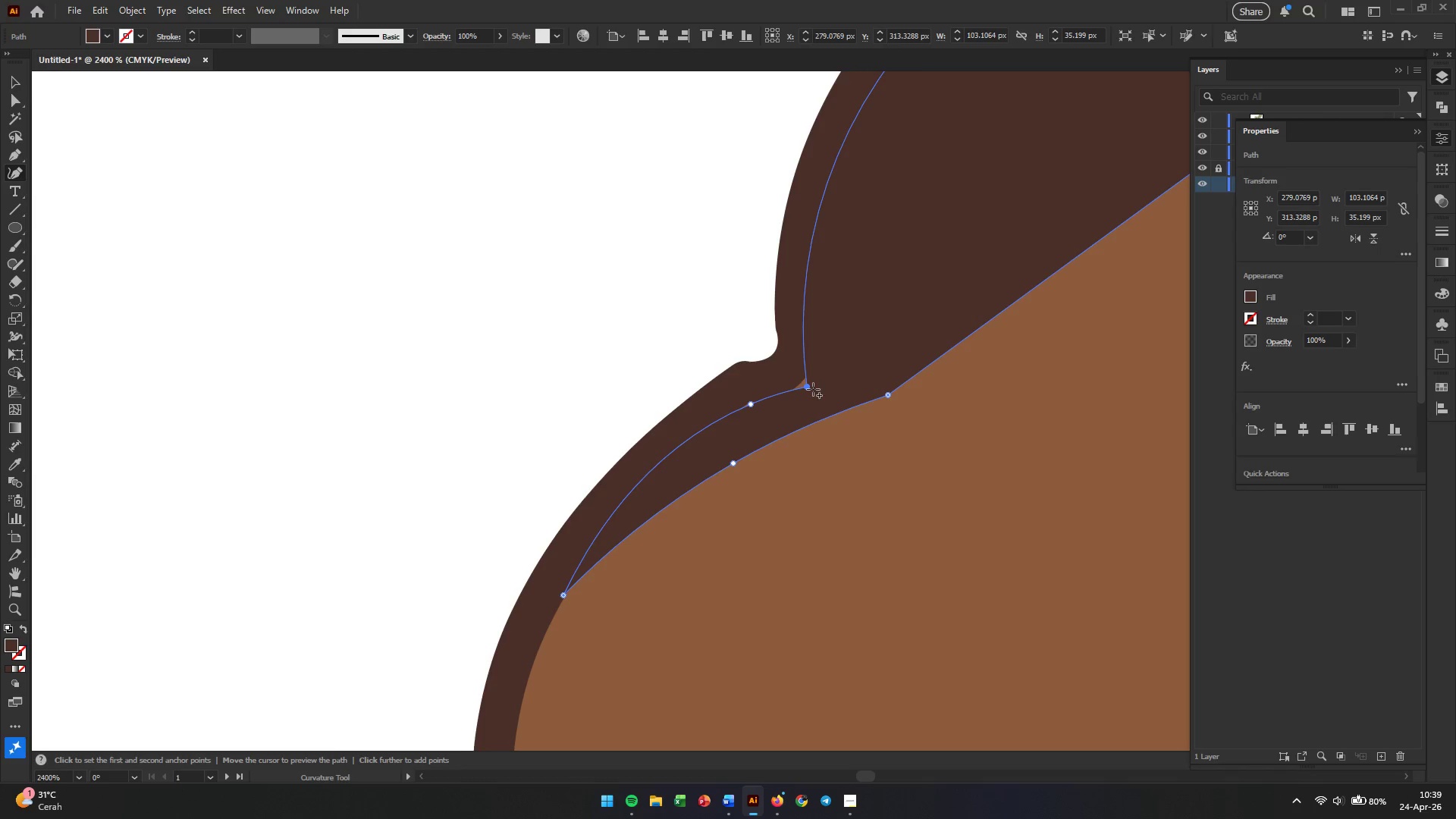 
left_click_drag(start_coordinate=[805, 389], to_coordinate=[801, 384])
 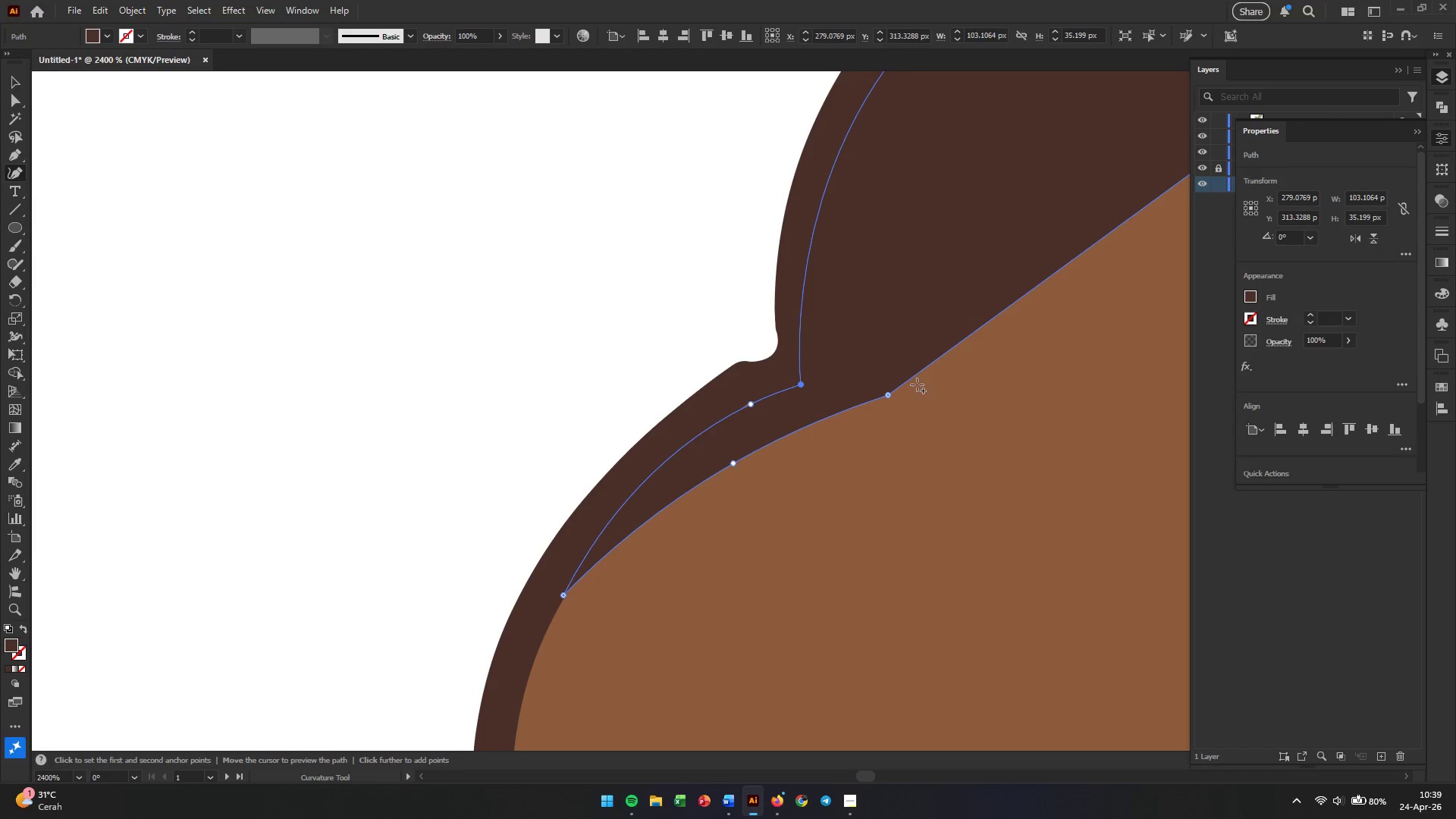 
hold_key(key=Space, duration=1.5)
 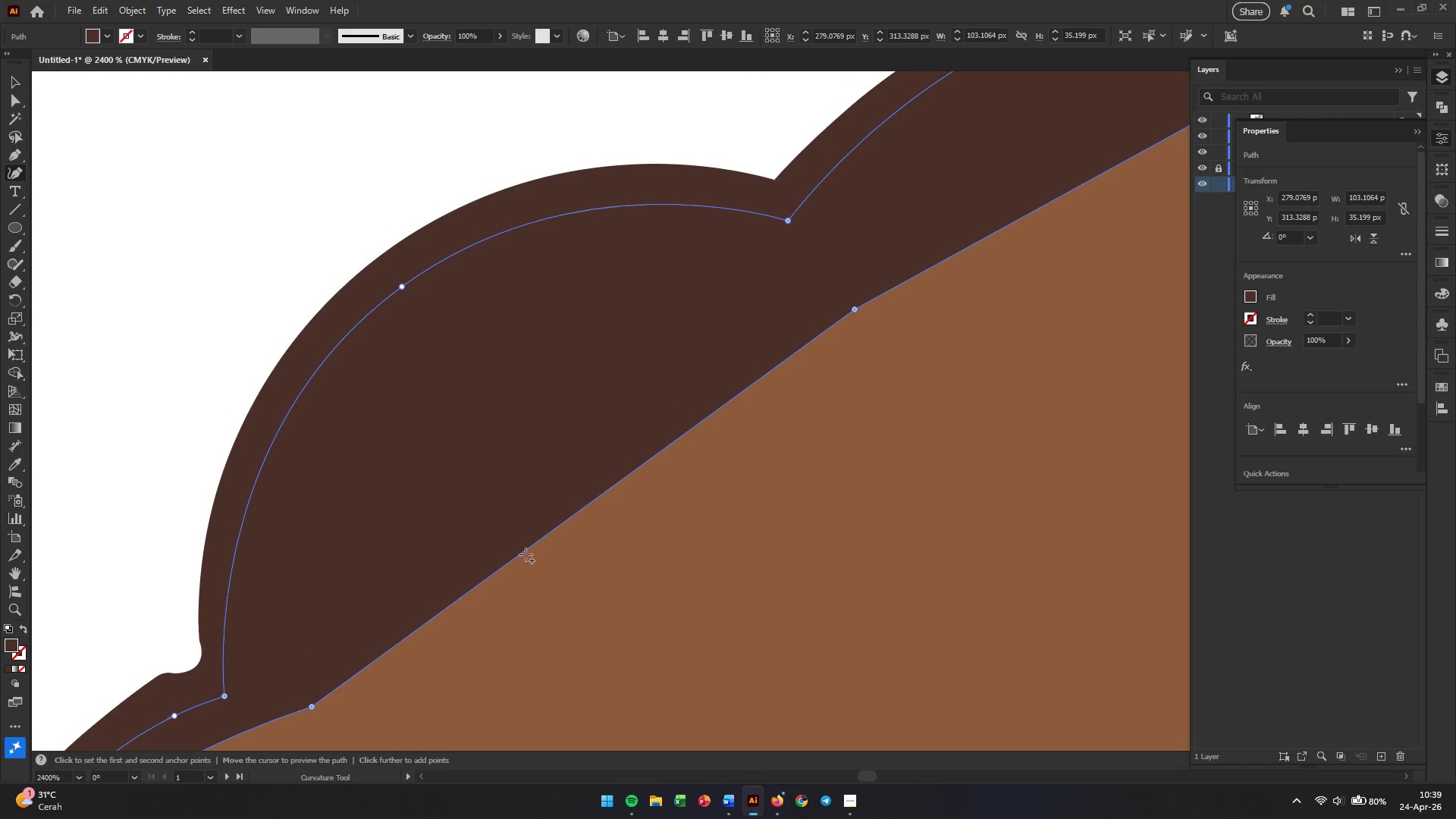 
left_click_drag(start_coordinate=[979, 381], to_coordinate=[403, 693])
 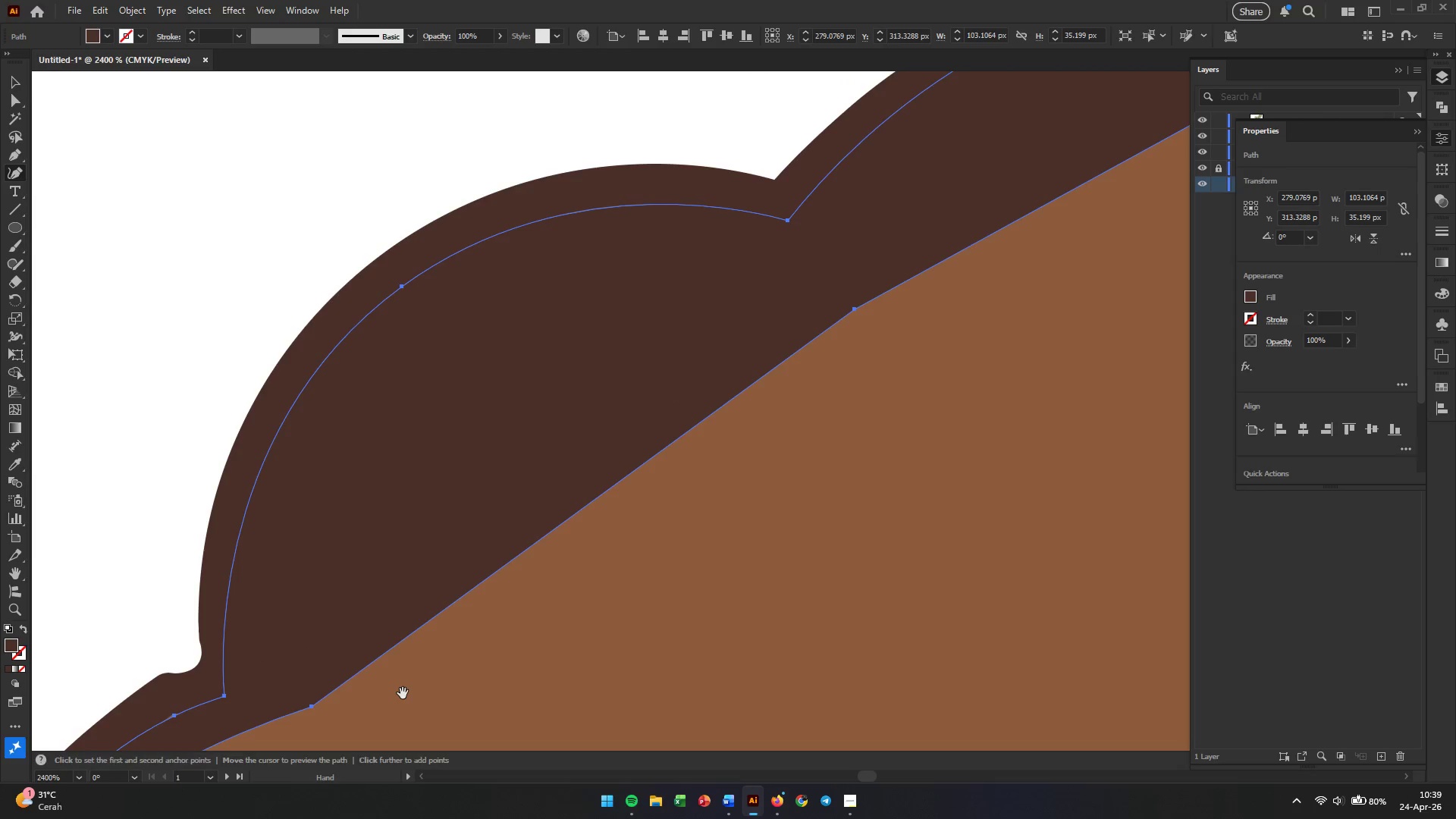 
key(Space)
 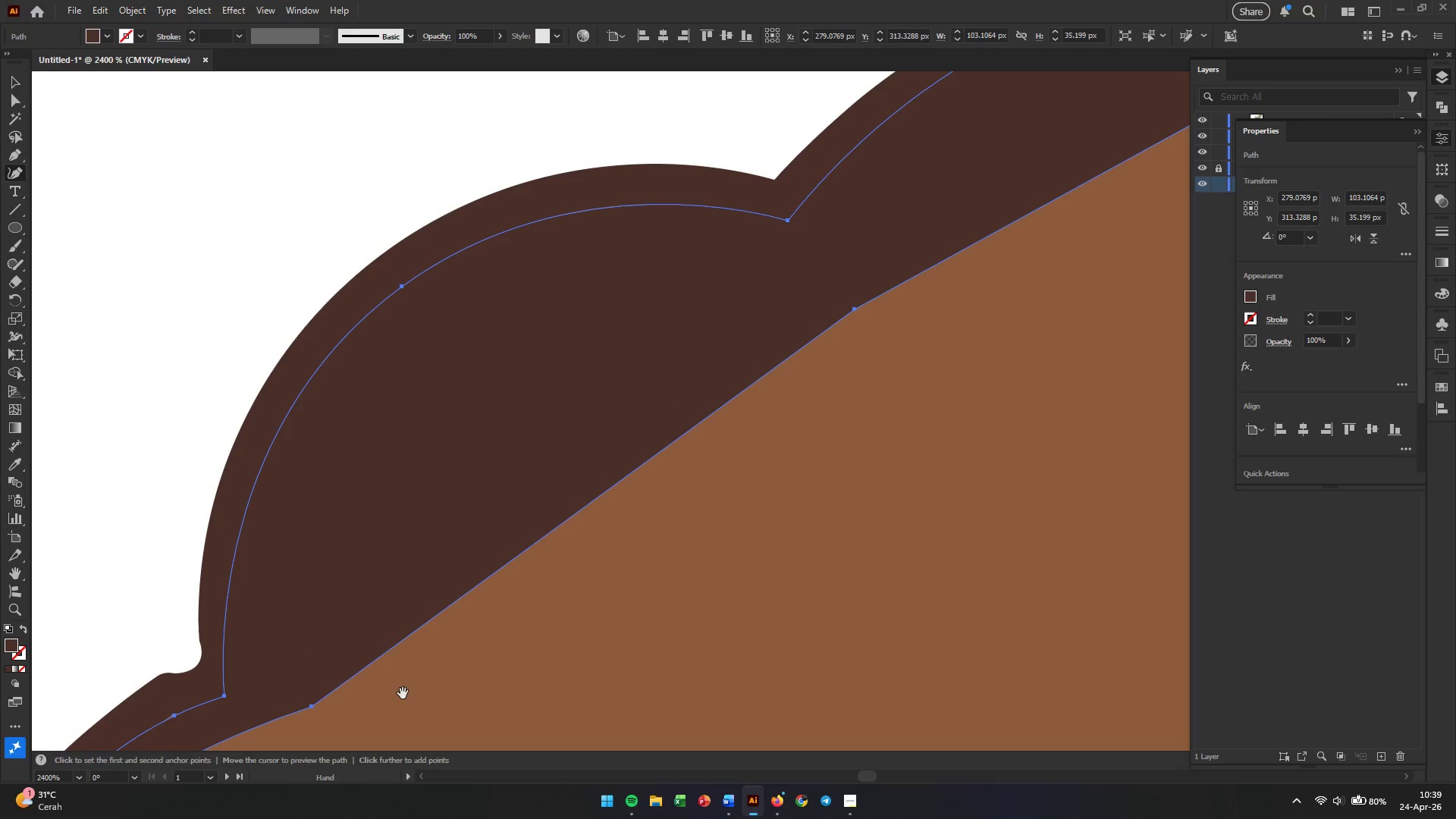 
key(Space)
 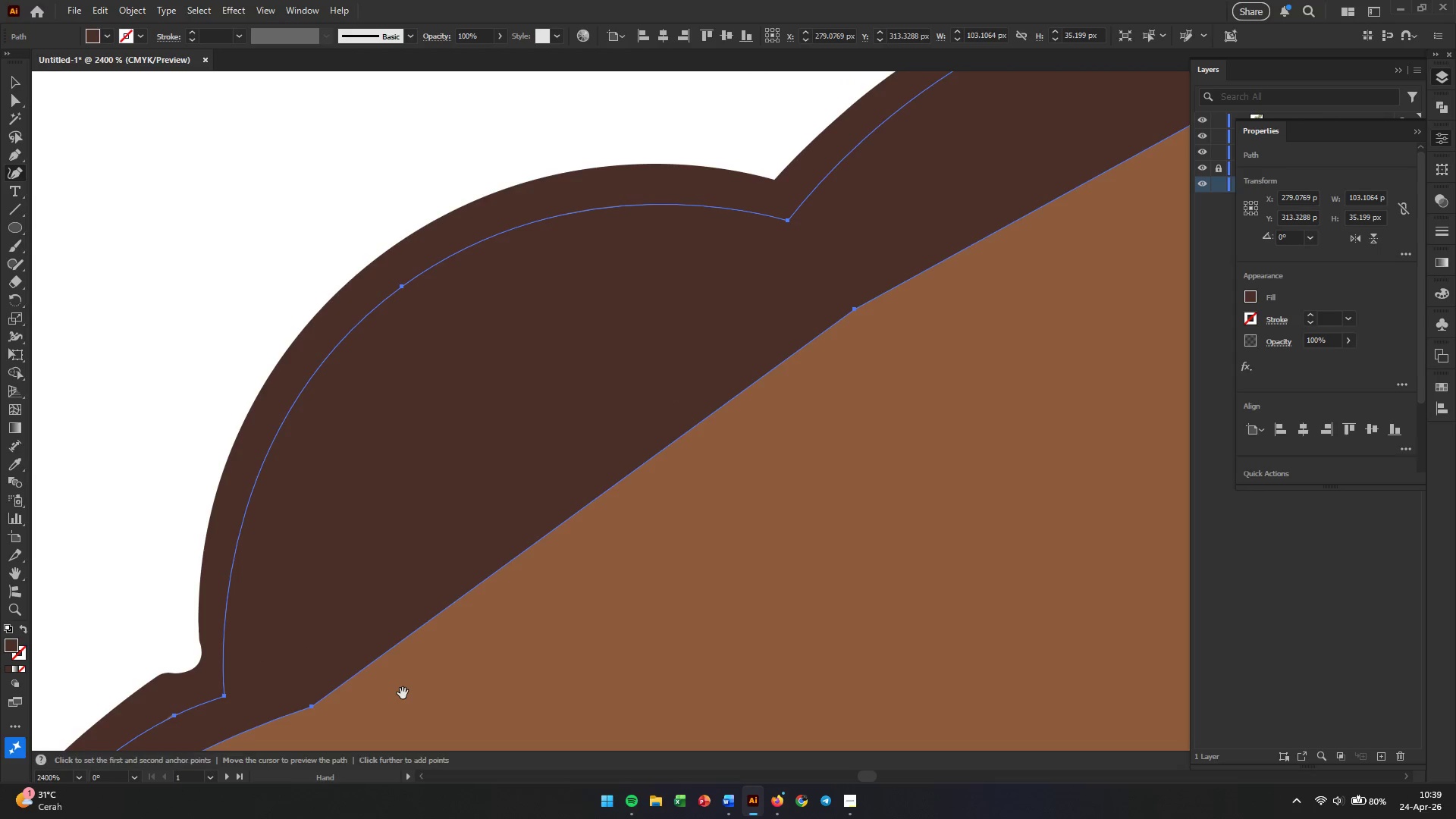 
key(Space)
 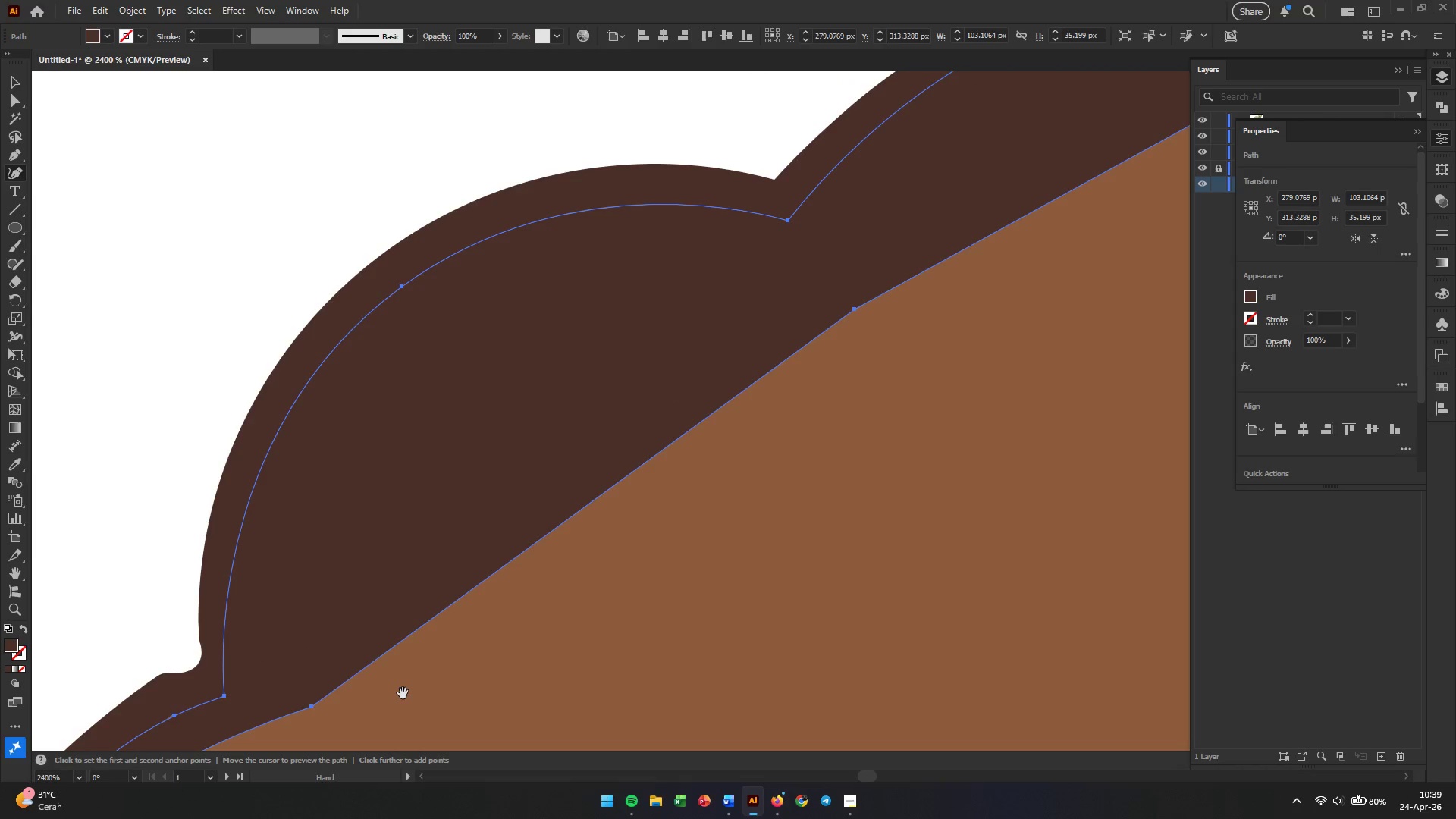 
key(Space)
 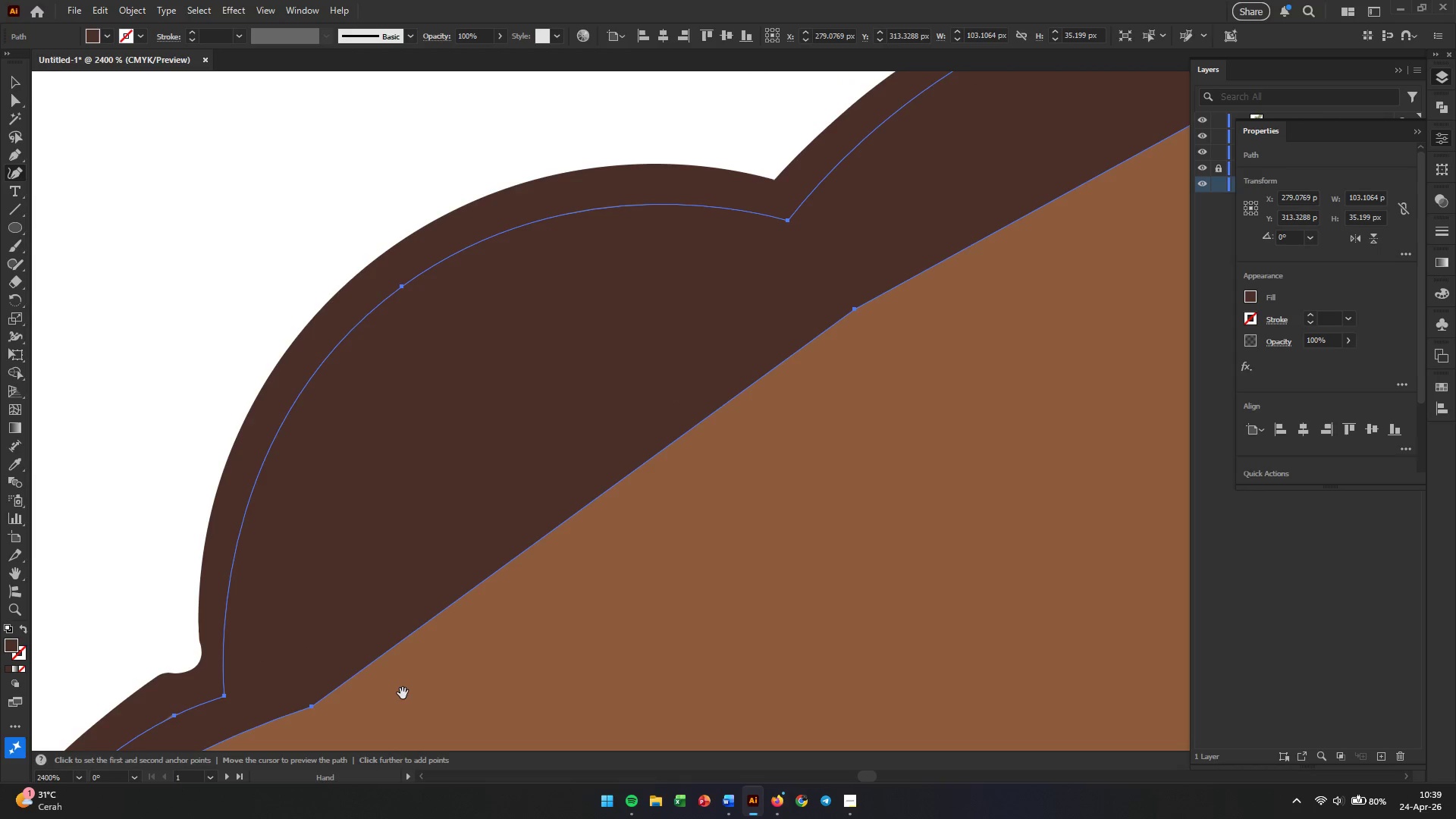 
key(Space)
 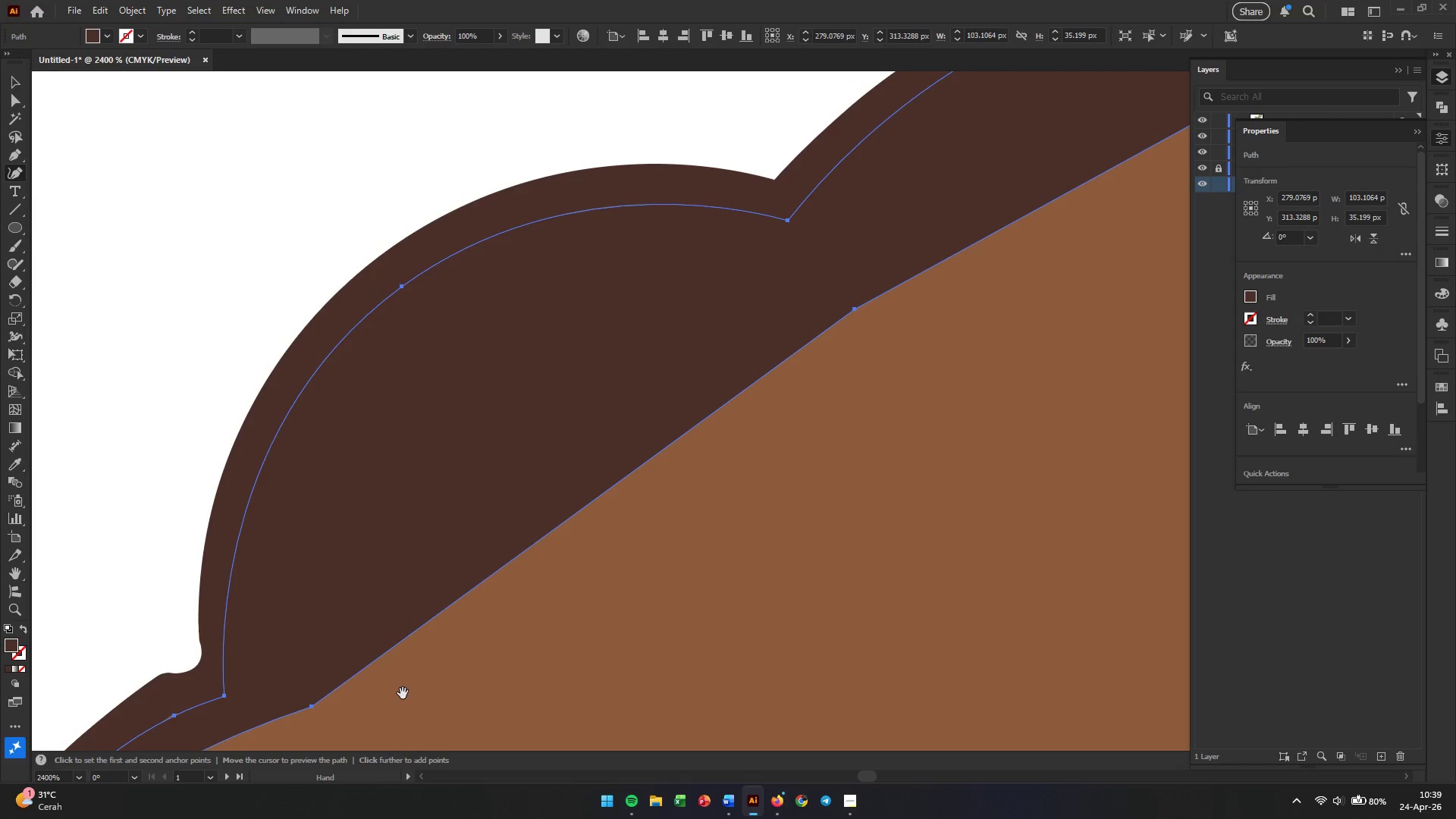 
key(Space)
 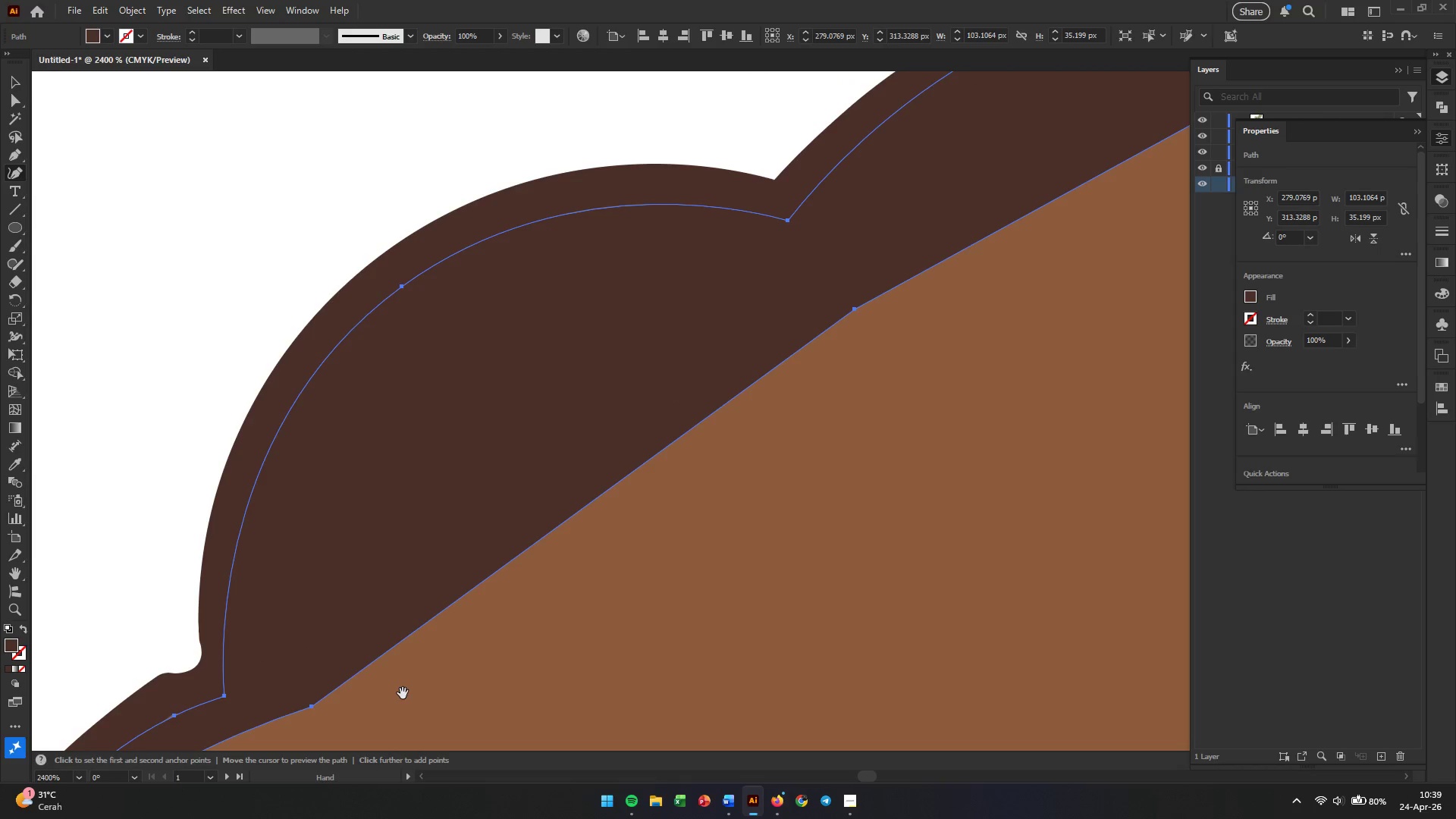 
key(Space)
 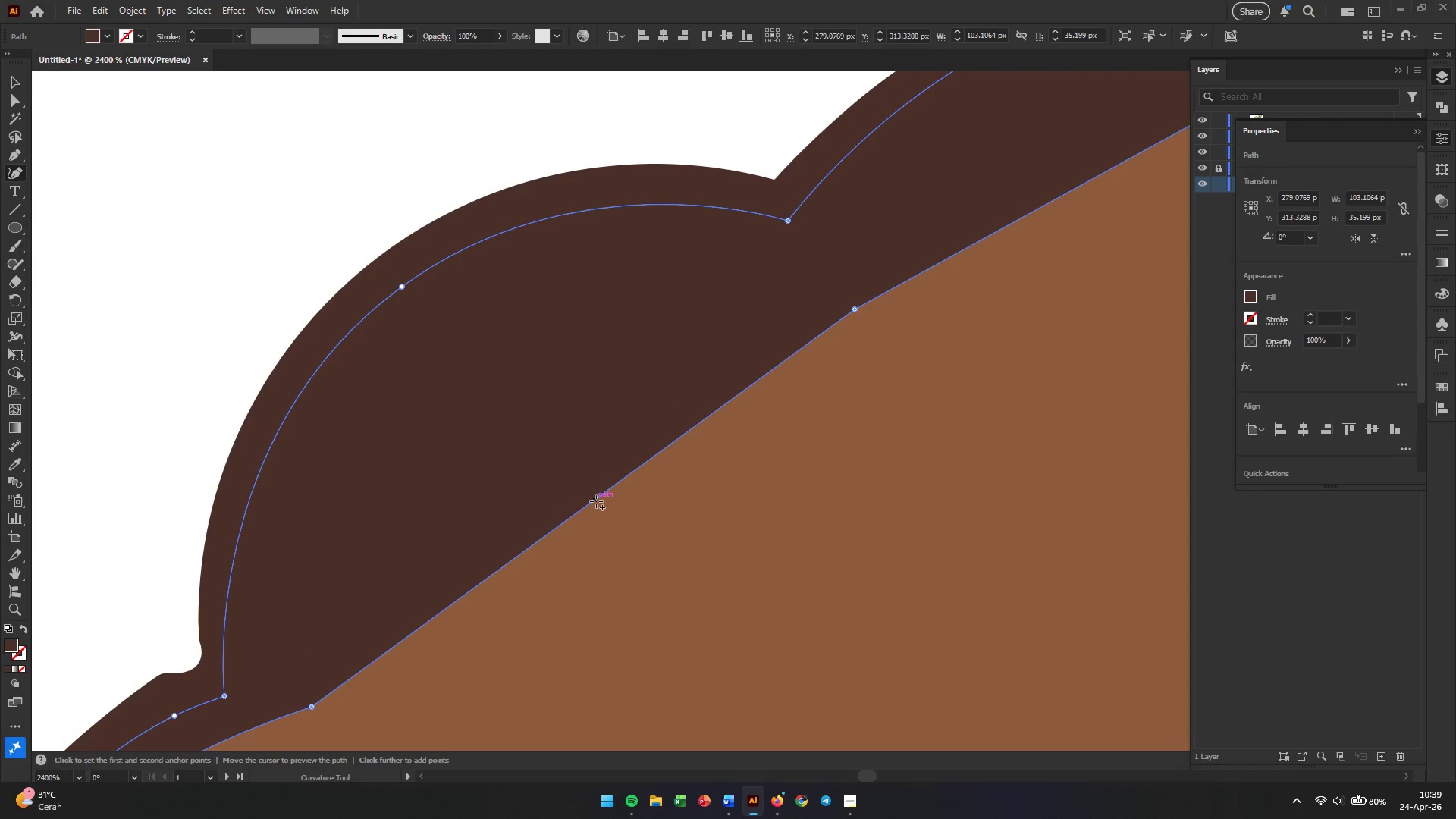 
left_click_drag(start_coordinate=[596, 500], to_coordinate=[562, 435])
 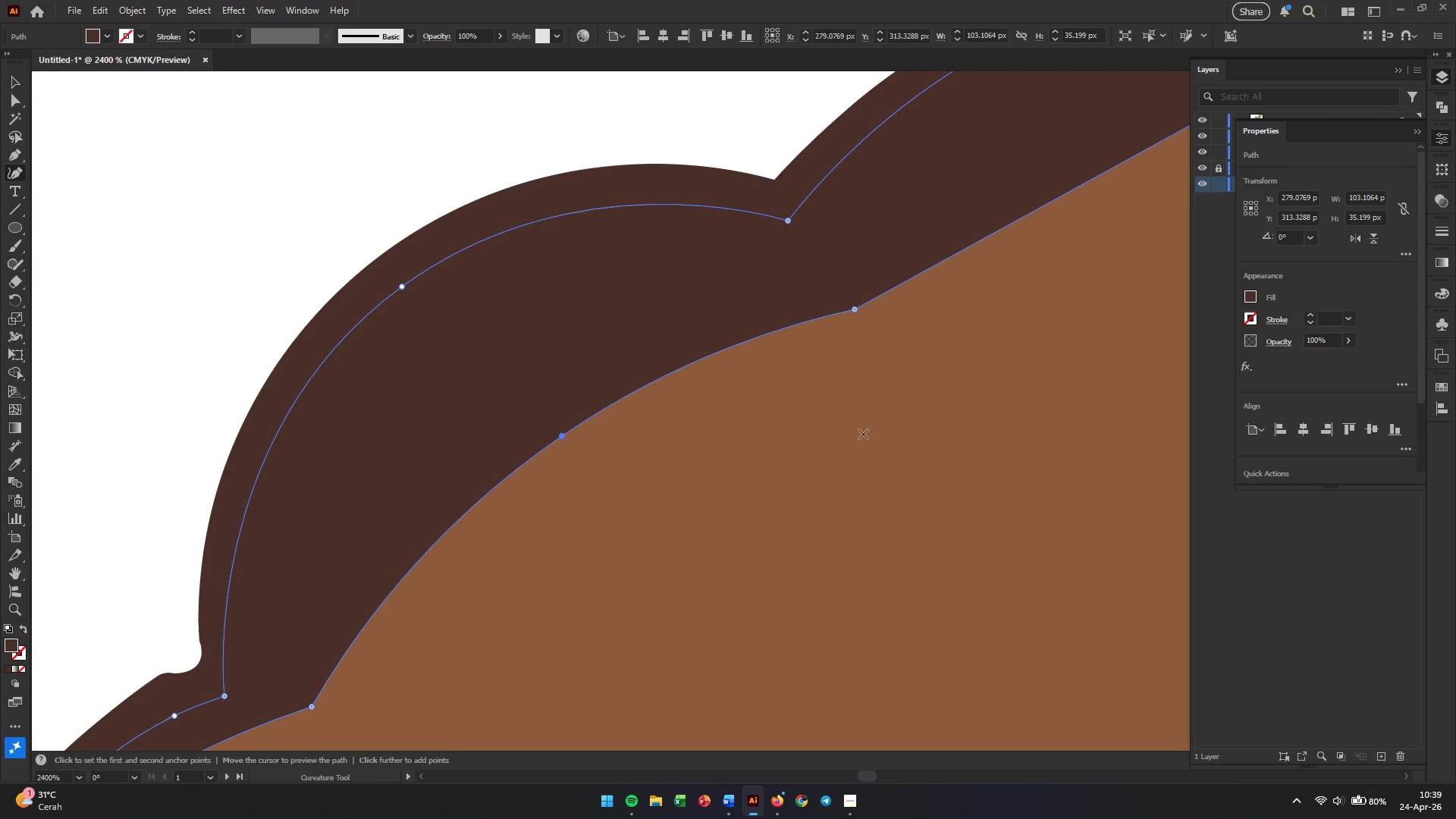 
hold_key(key=Space, duration=0.84)
 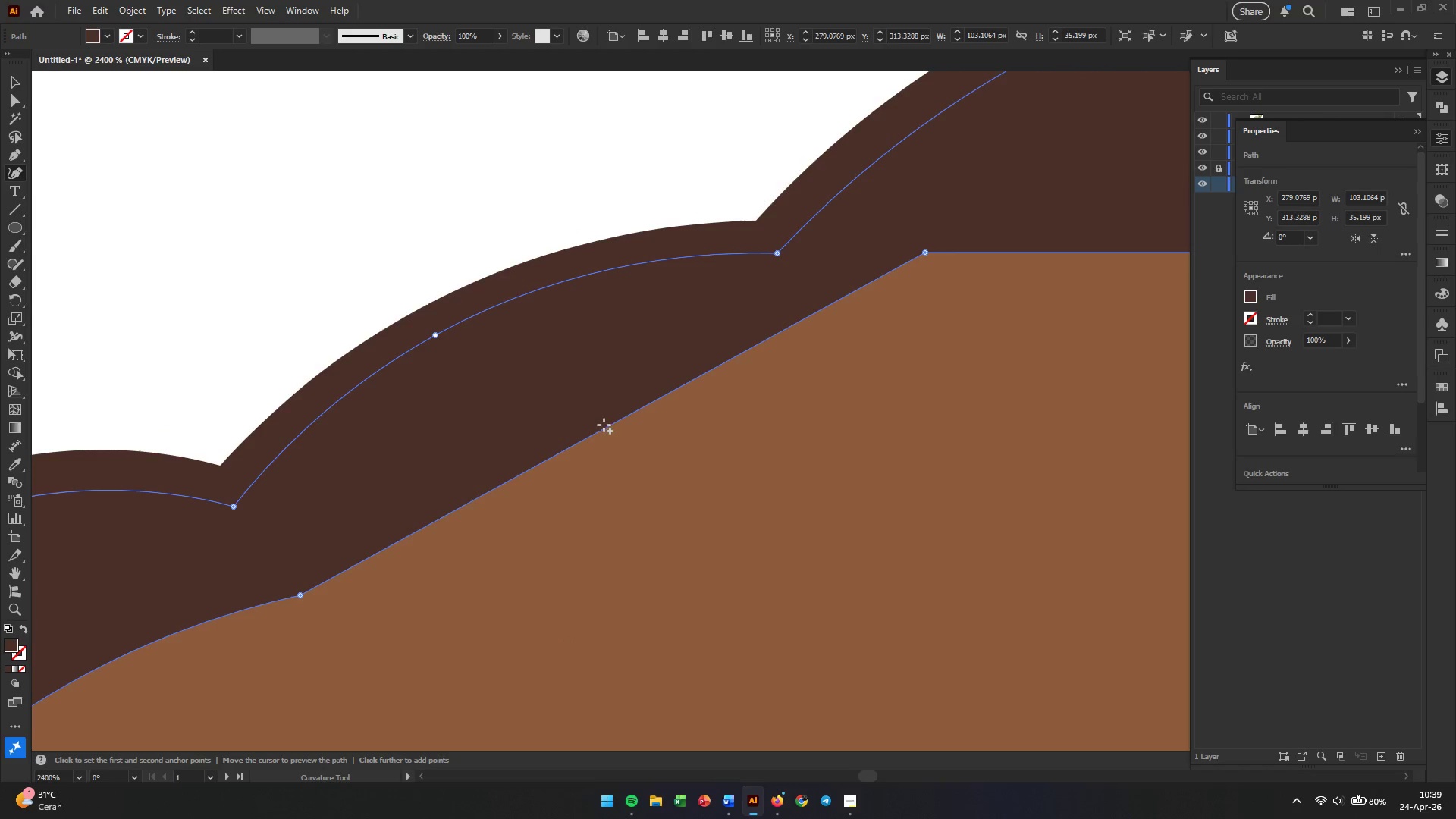 
left_click_drag(start_coordinate=[877, 435], to_coordinate=[323, 720])
 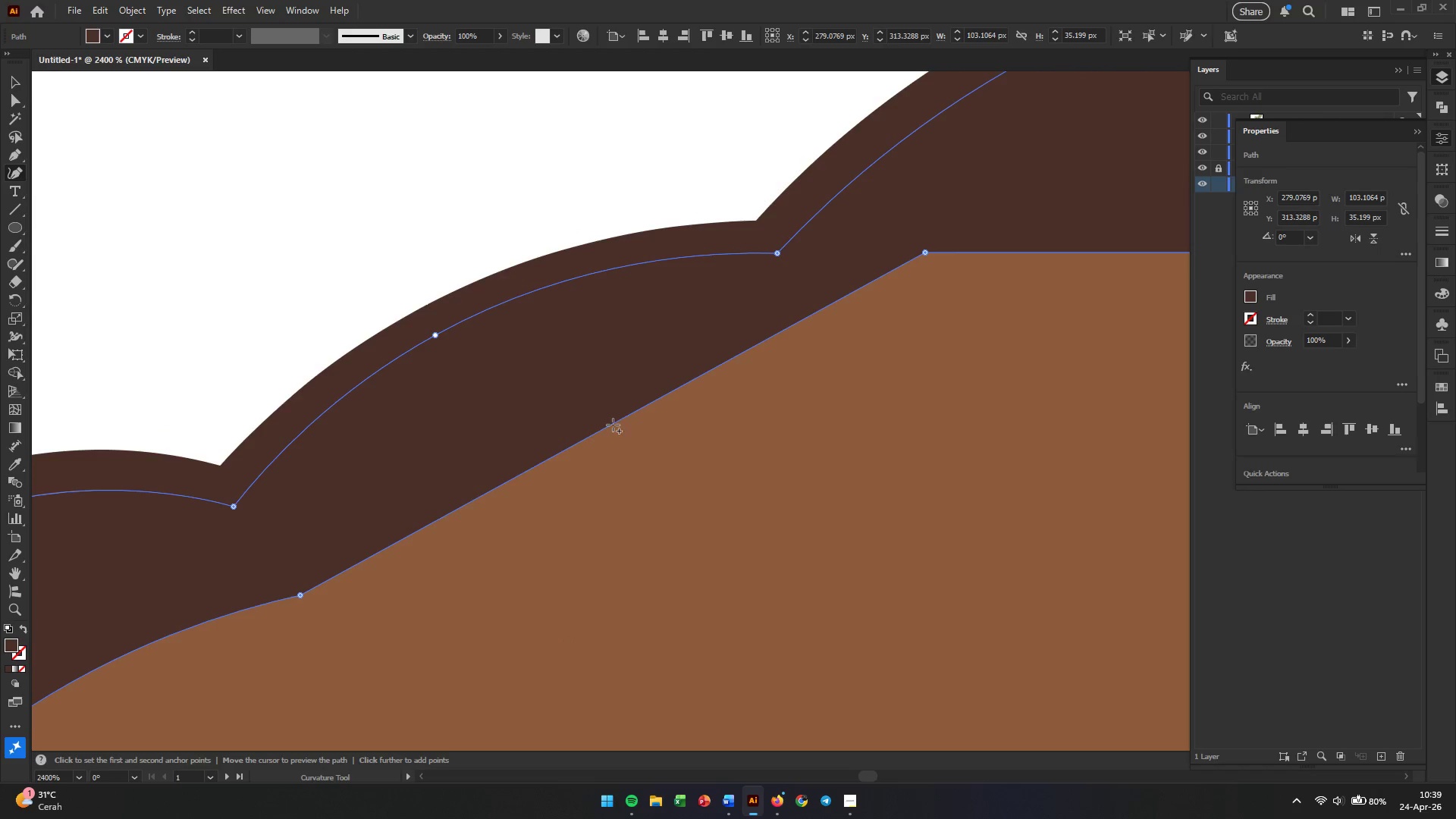 
left_click_drag(start_coordinate=[613, 424], to_coordinate=[578, 373])
 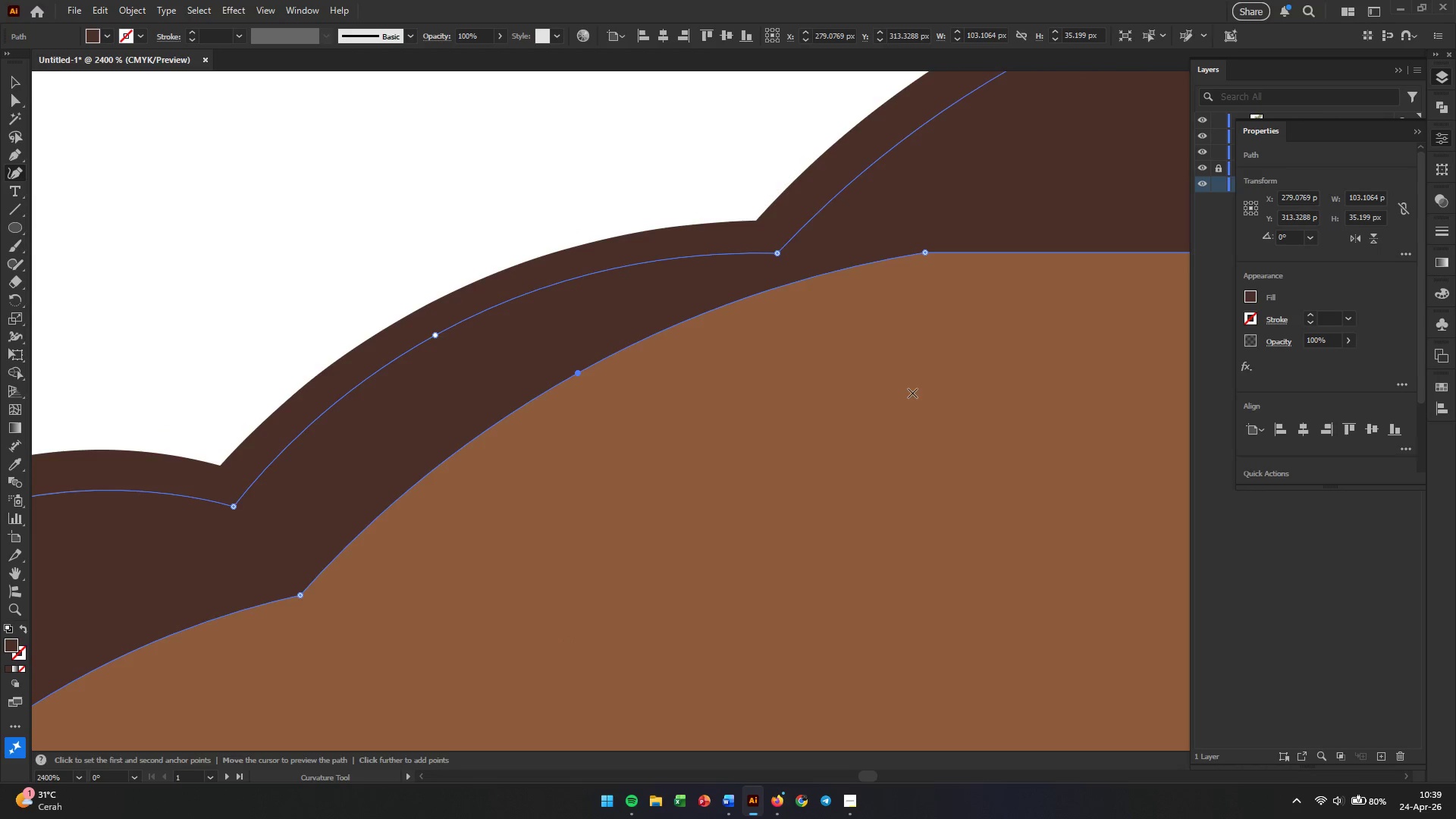 
hold_key(key=Space, duration=0.88)
 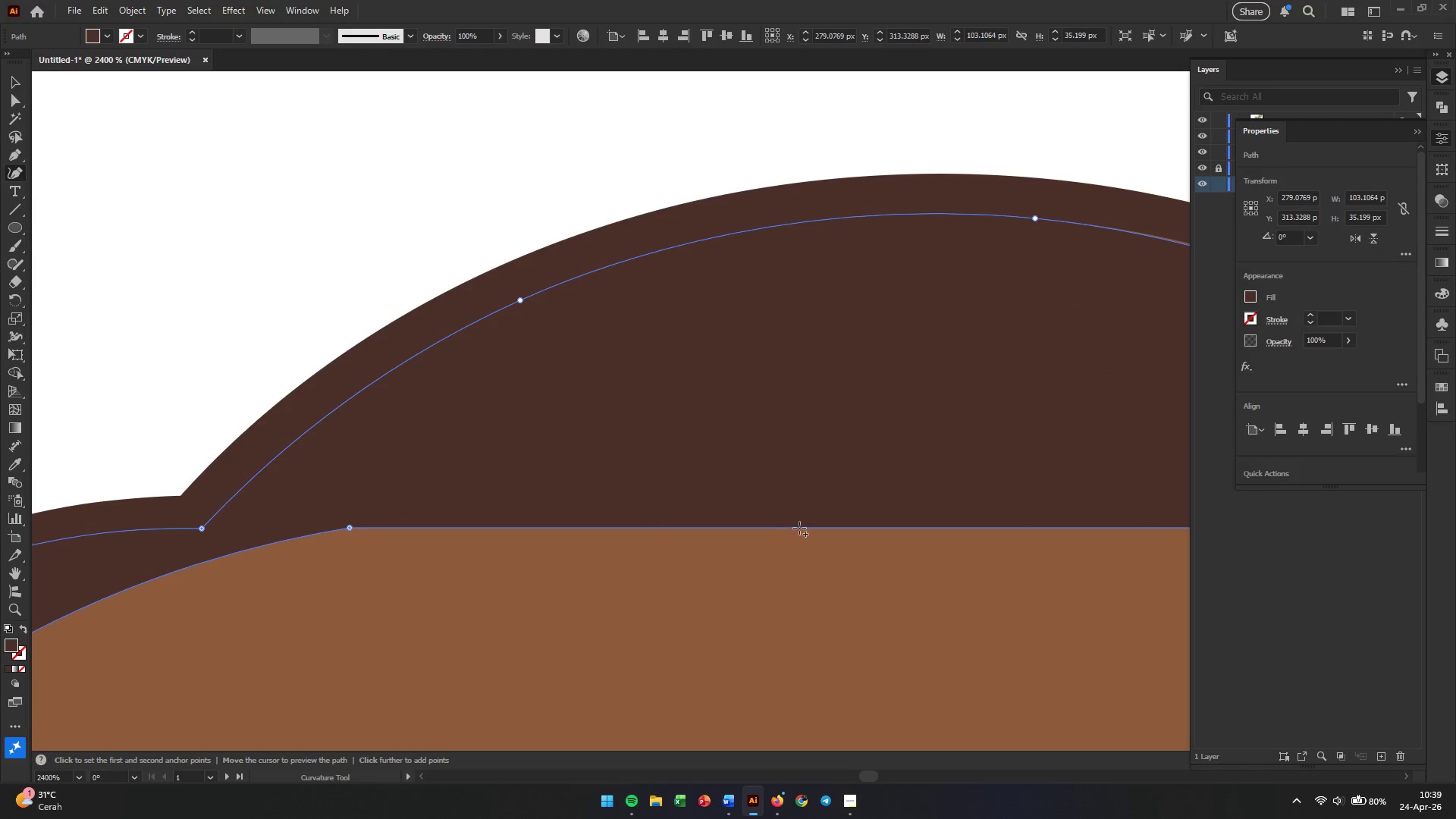 
left_click_drag(start_coordinate=[914, 391], to_coordinate=[338, 667])
 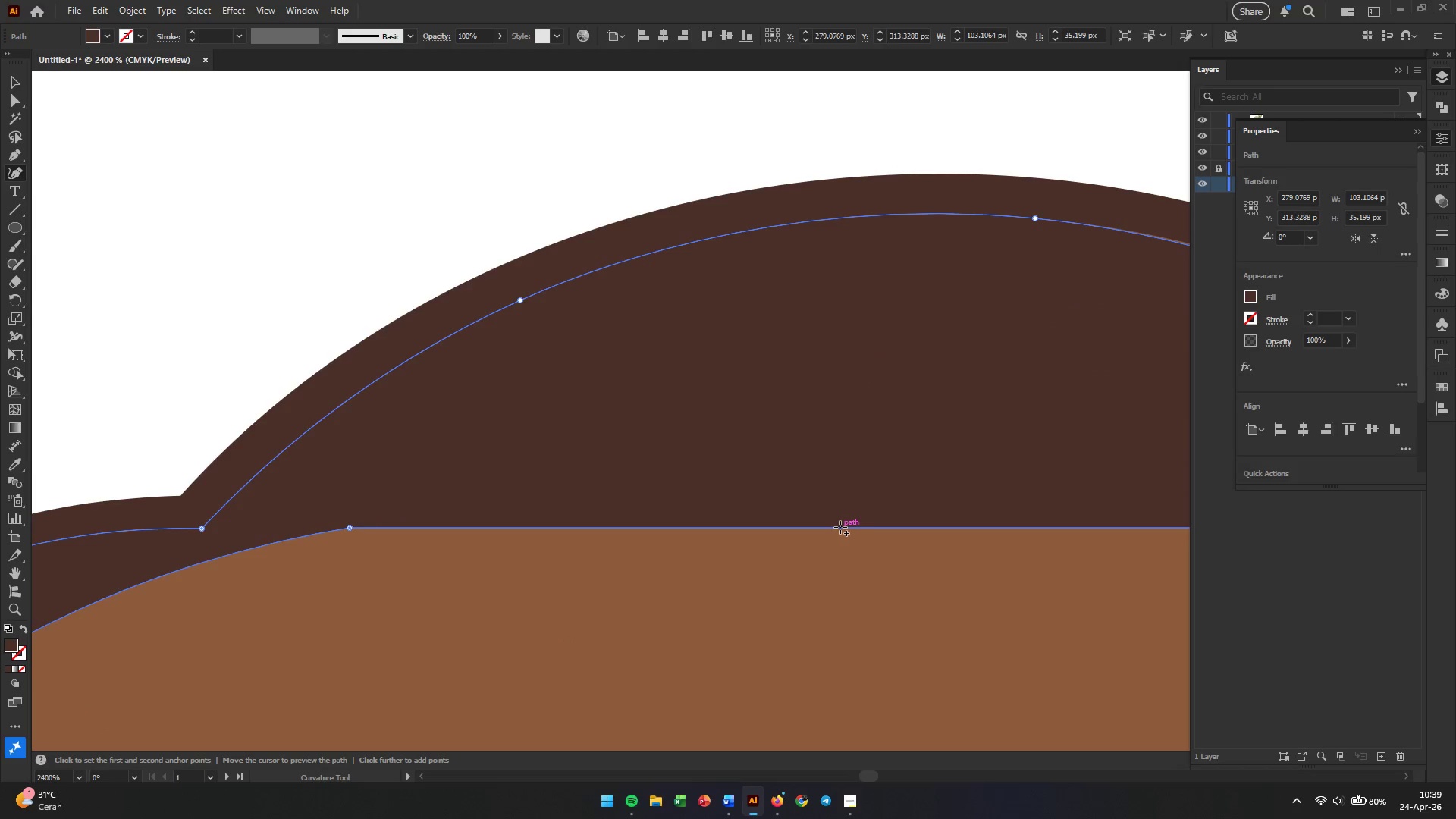 
left_click_drag(start_coordinate=[843, 529], to_coordinate=[886, 402])
 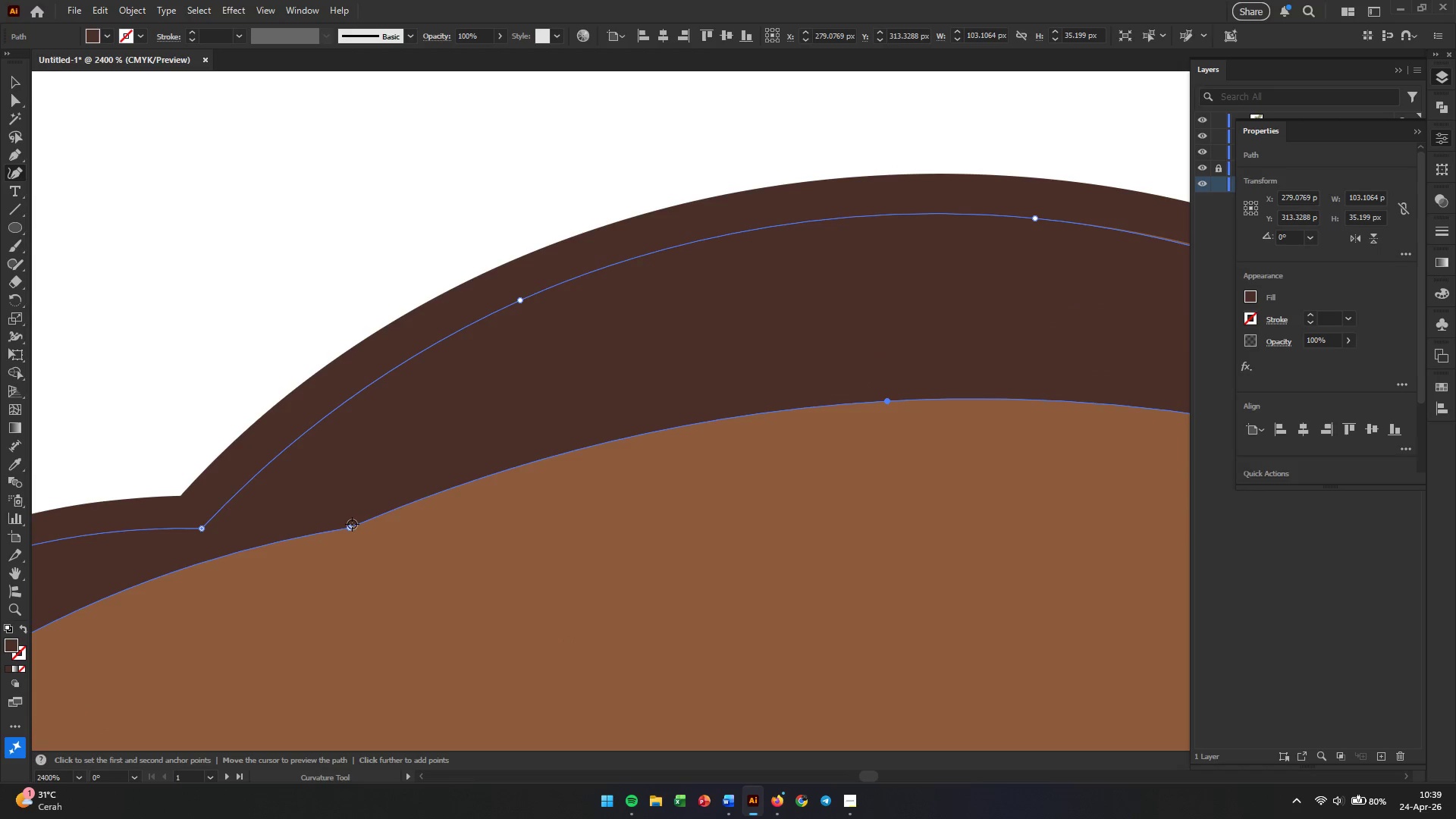 
left_click_drag(start_coordinate=[350, 525], to_coordinate=[205, 571])
 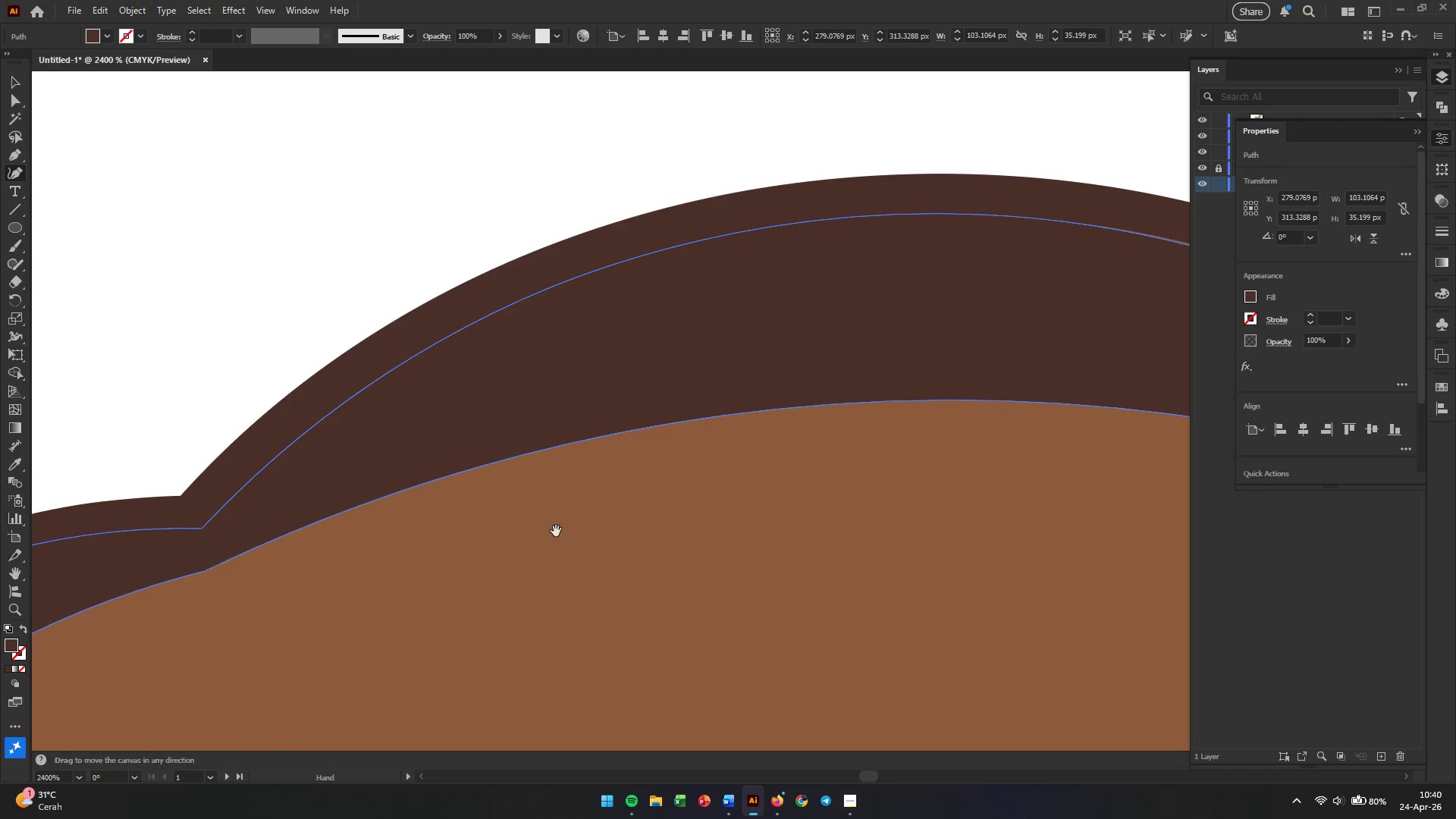 
hold_key(key=Space, duration=1.51)
 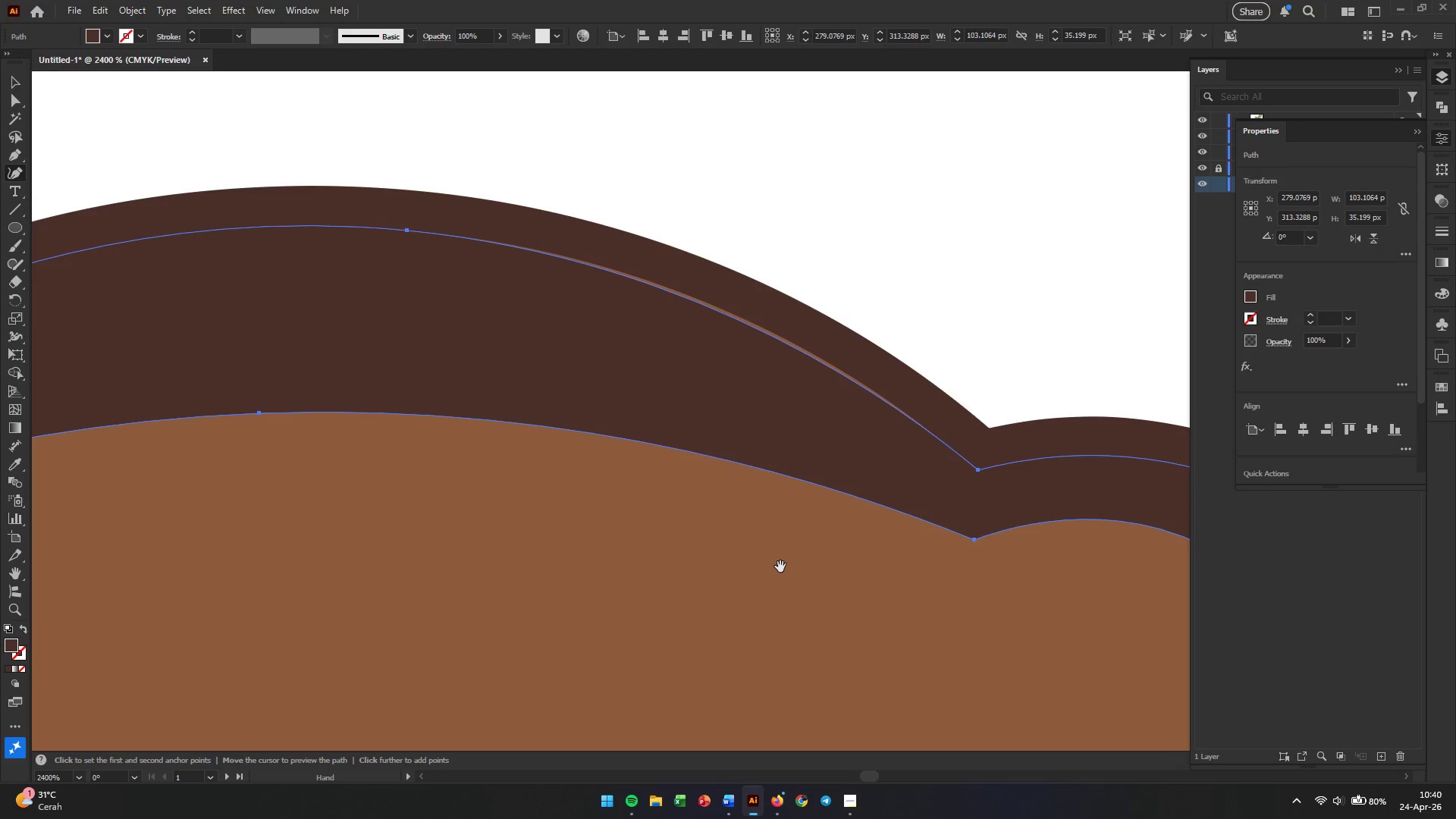 
left_click_drag(start_coordinate=[879, 489], to_coordinate=[251, 501])
 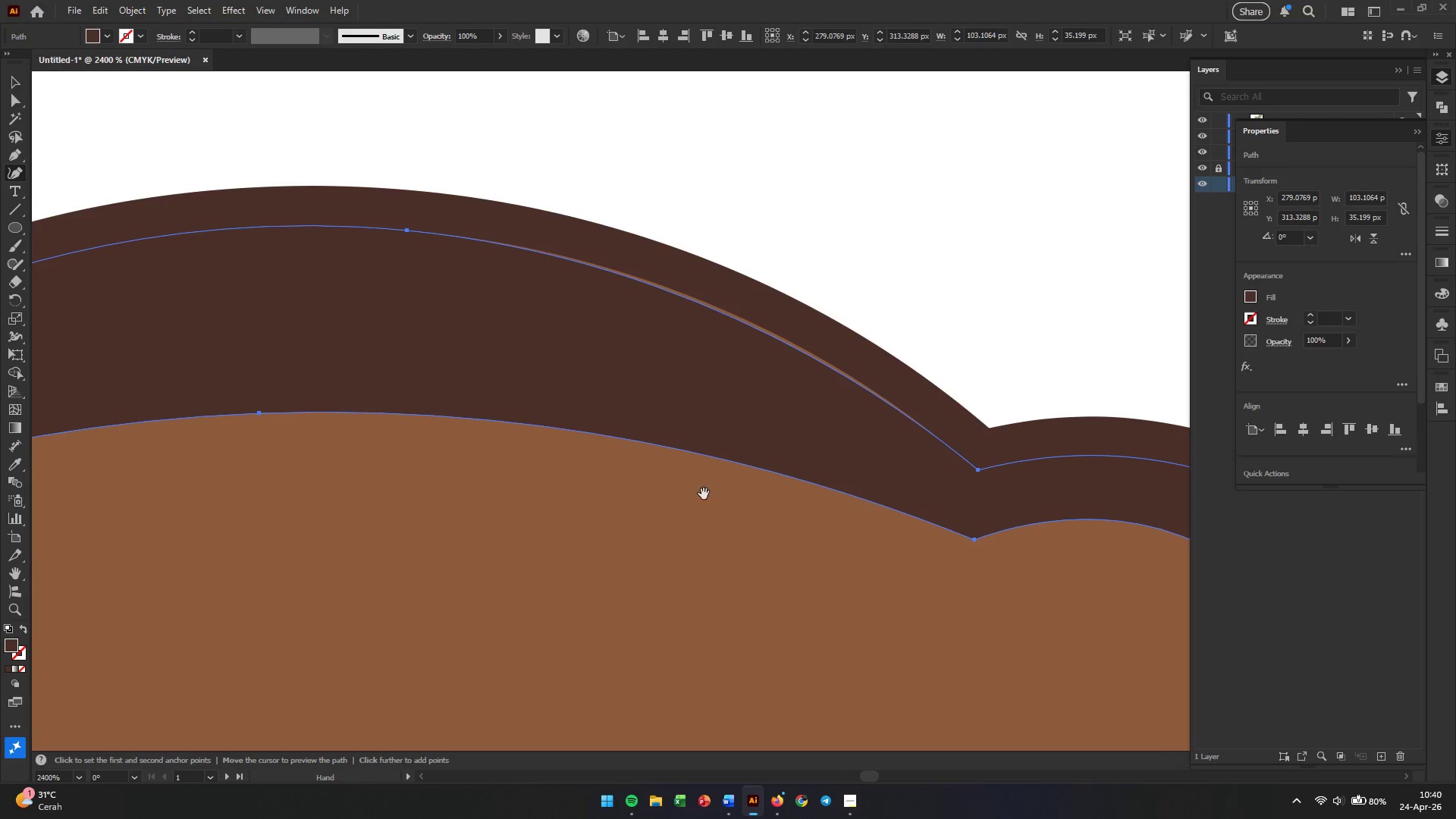 
hold_key(key=Space, duration=1.5)
 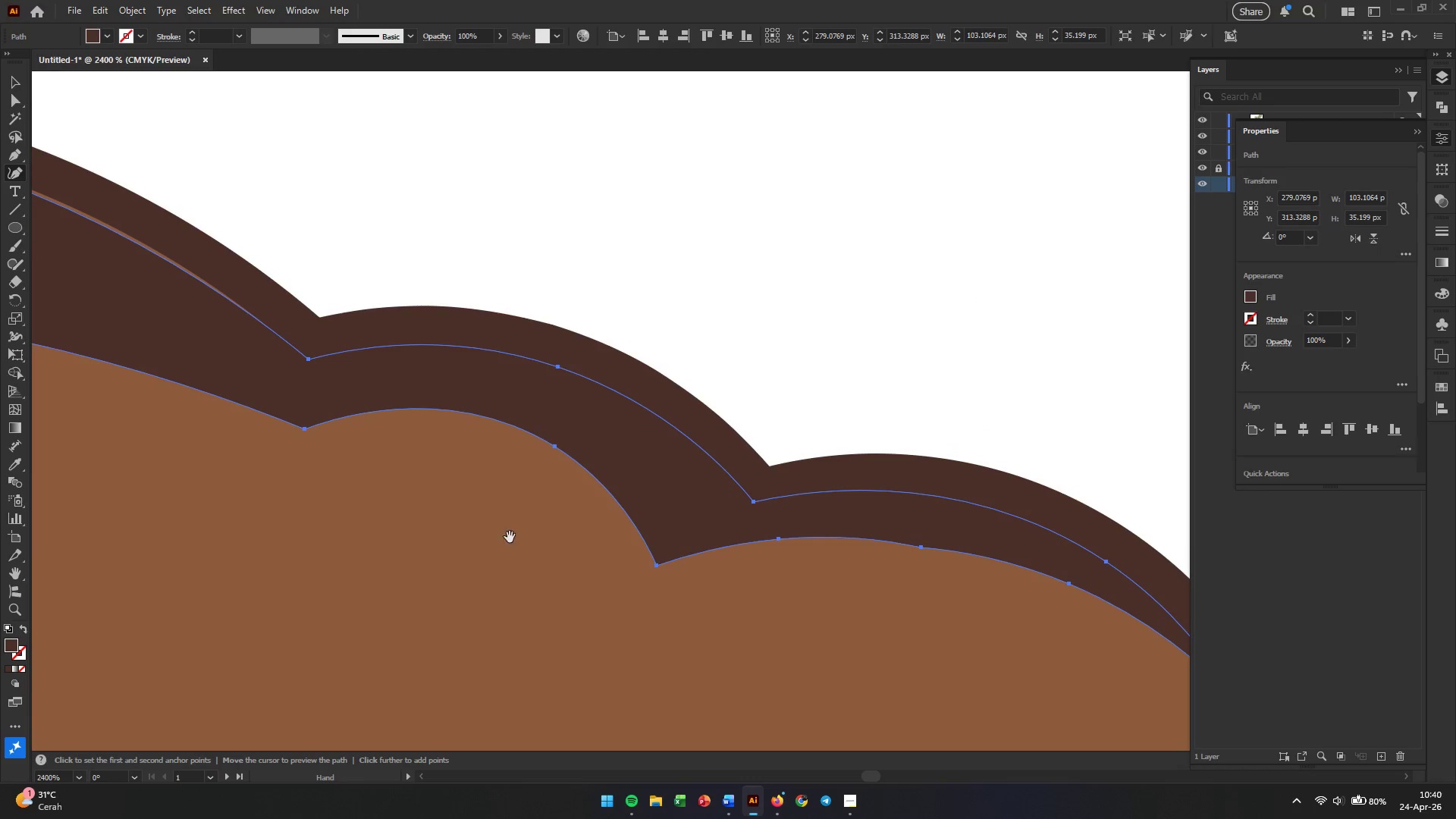 
left_click_drag(start_coordinate=[780, 566], to_coordinate=[421, 529])
 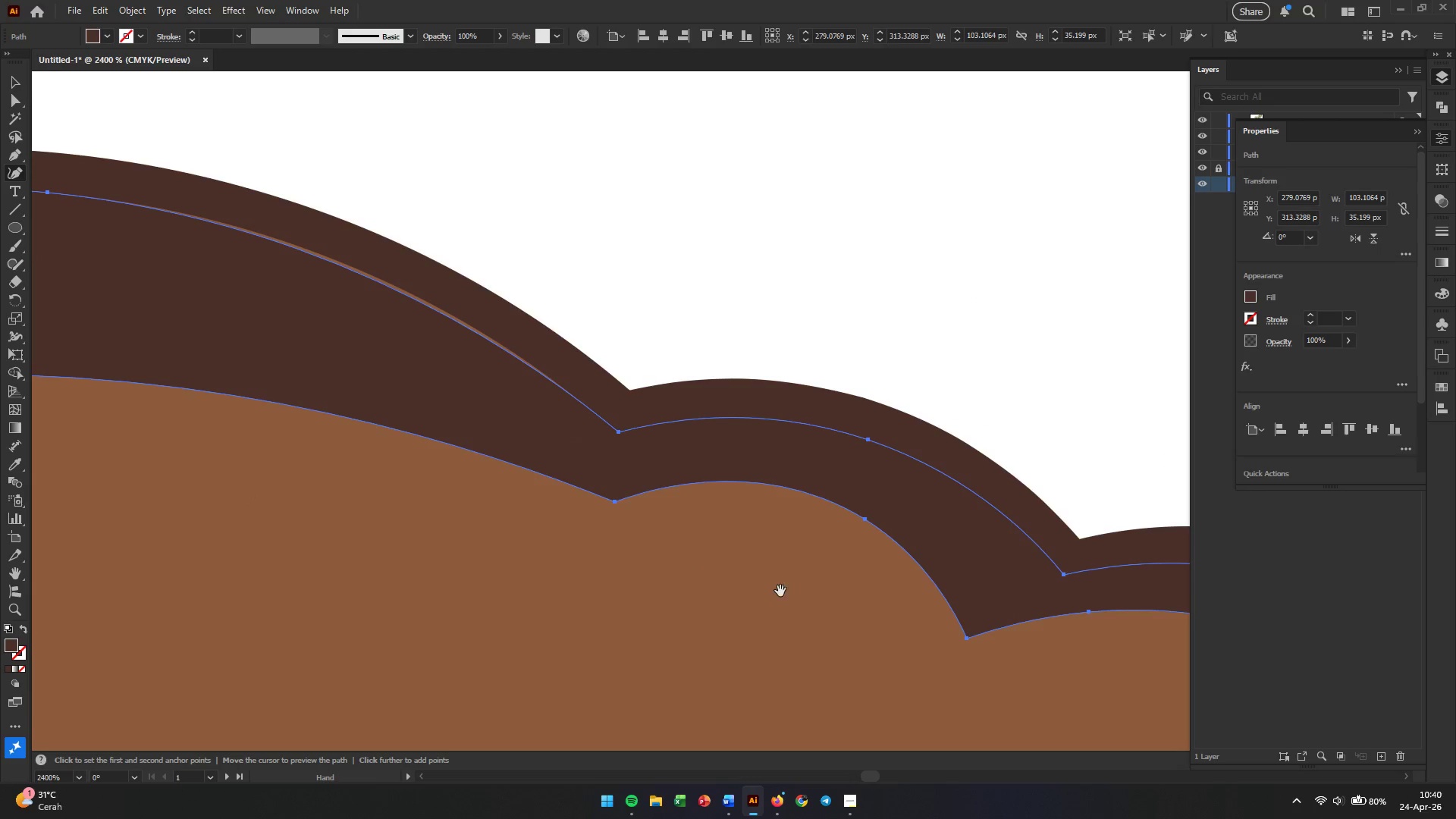 
left_click_drag(start_coordinate=[780, 591], to_coordinate=[469, 517])
 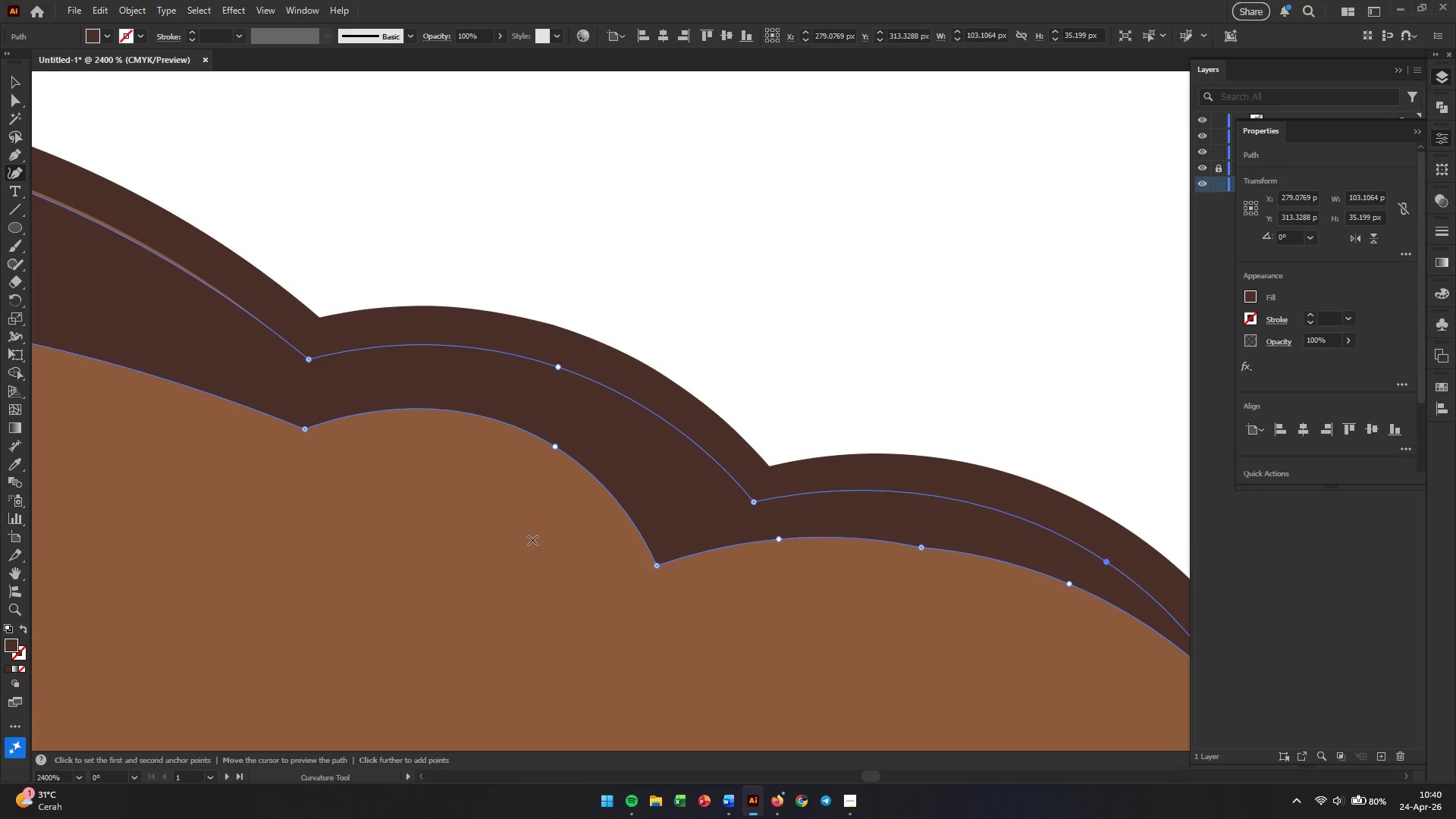 
hold_key(key=Space, duration=0.59)
 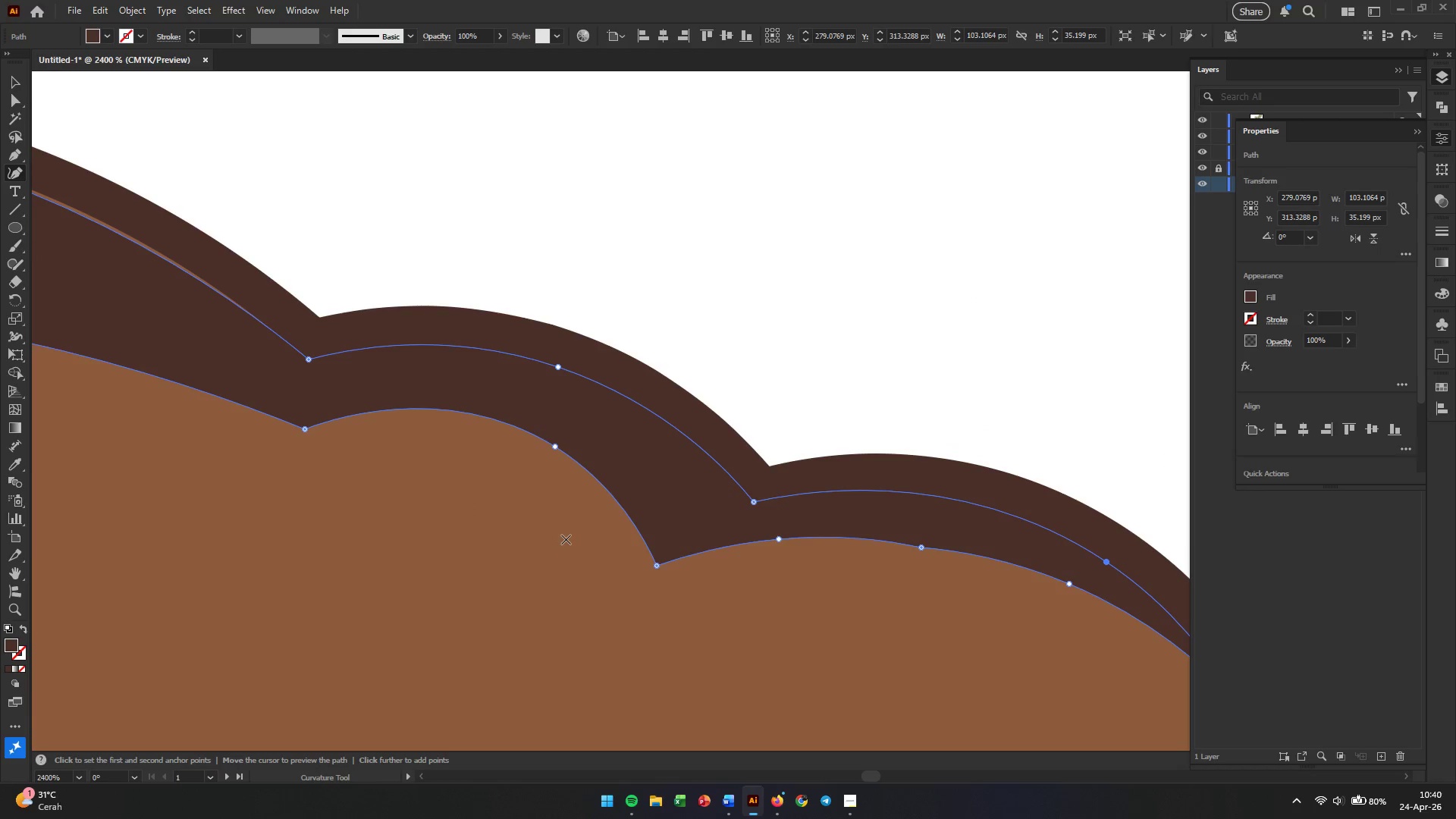 
hold_key(key=Space, duration=1.62)
 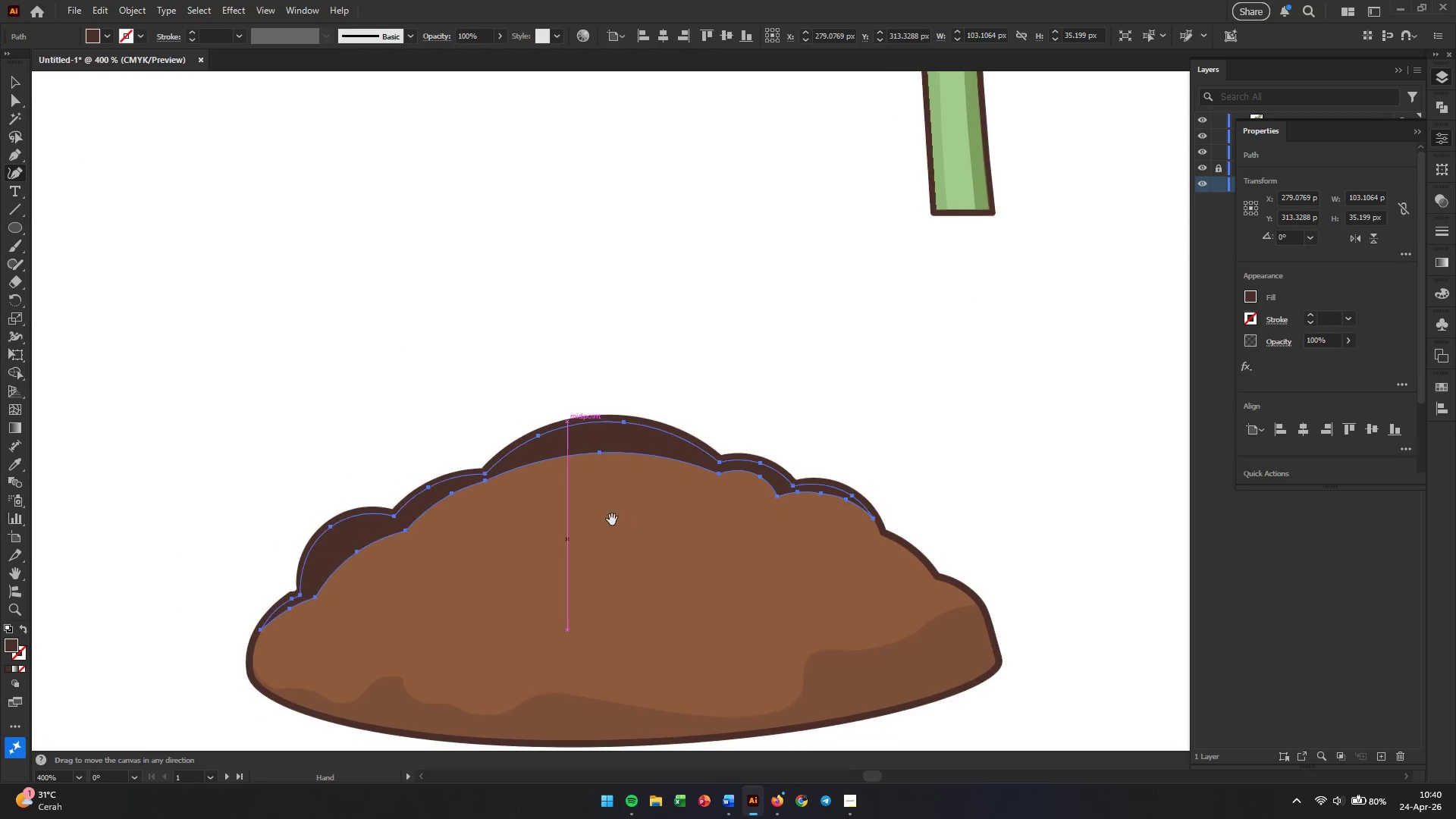 
hold_key(key=AltLeft, duration=0.33)
scroll: coordinate [566, 539], scroll_direction: down, amount: 5.0
 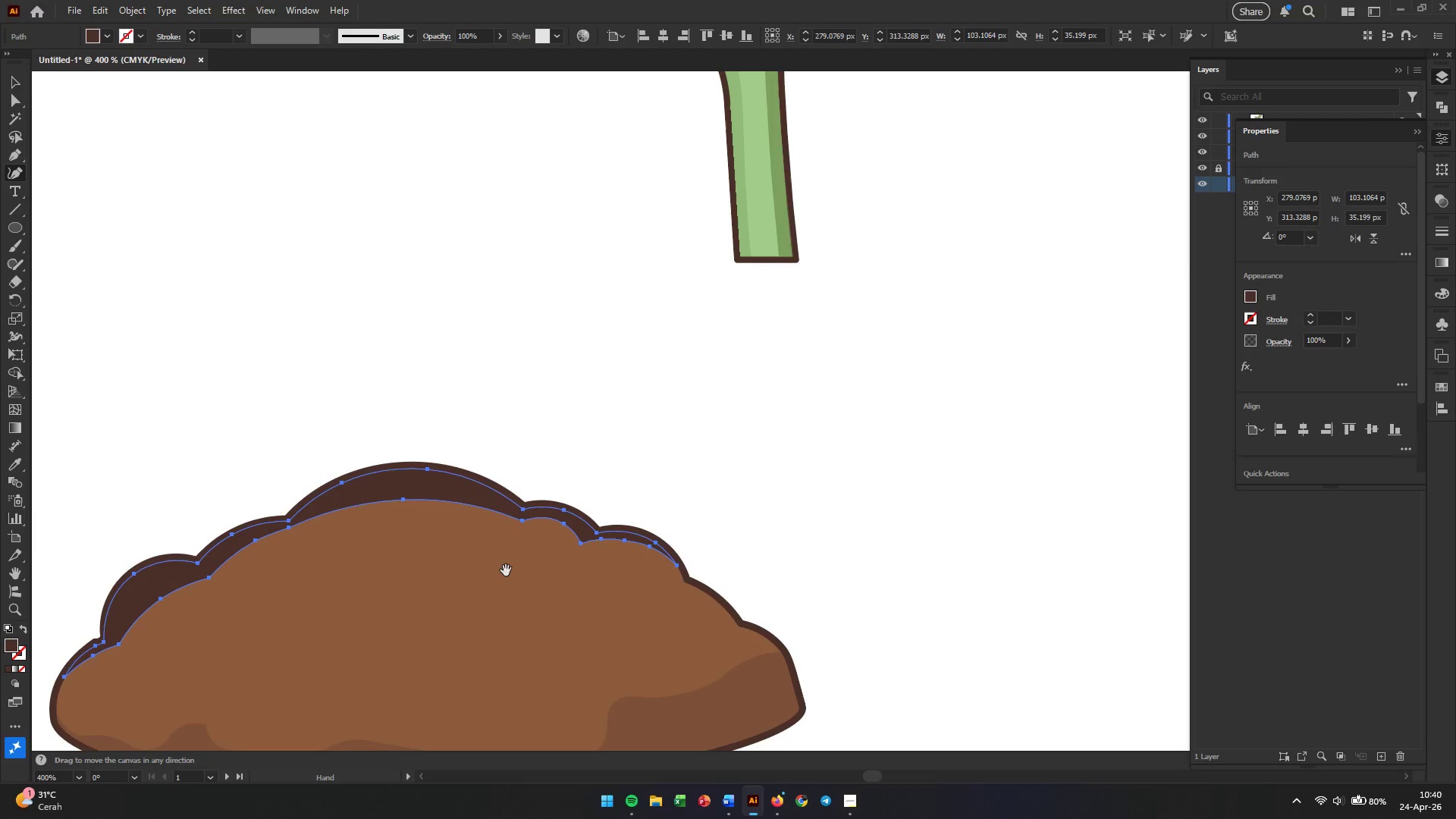 
hold_key(key=Space, duration=0.53)
 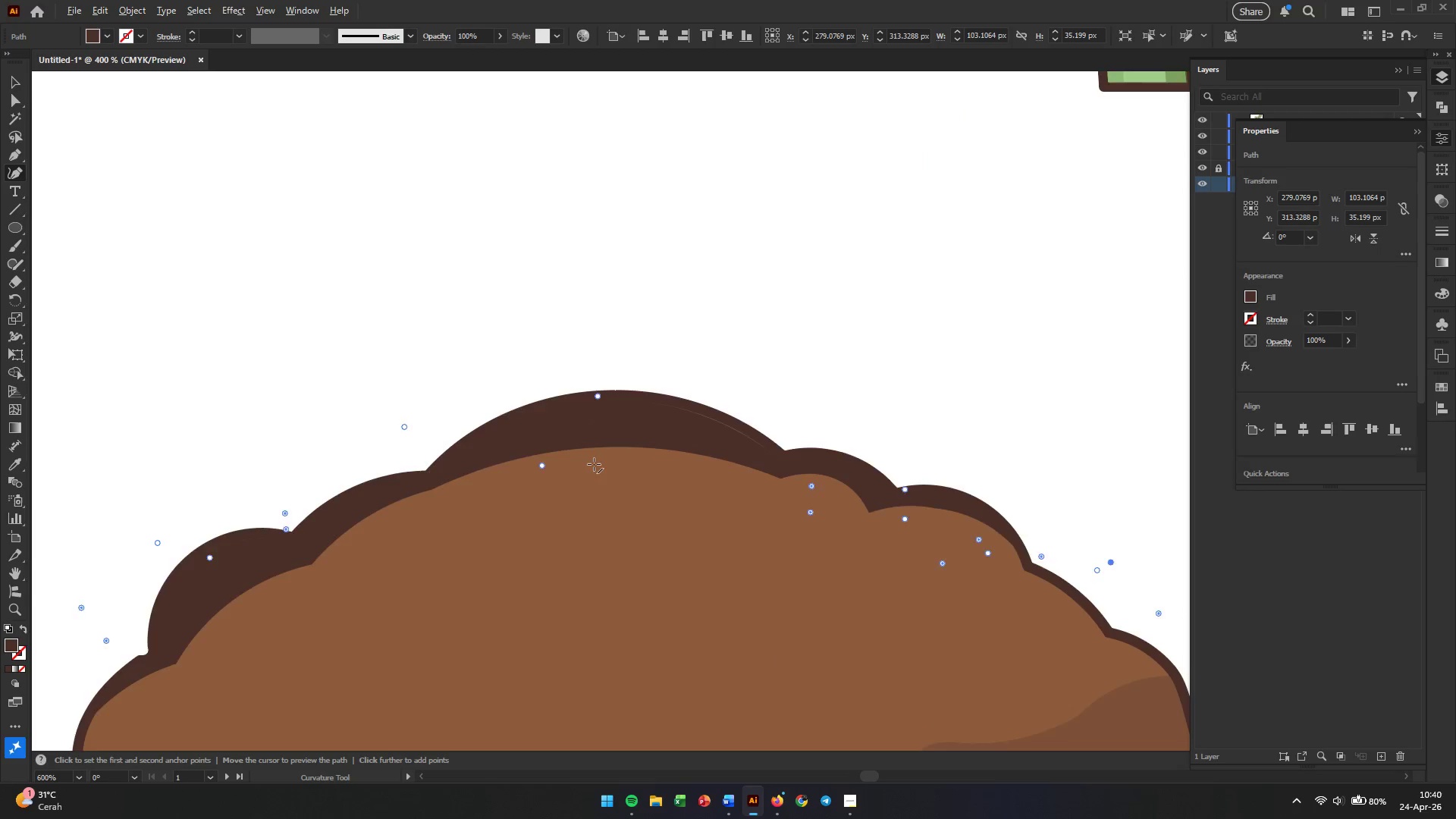 
left_click_drag(start_coordinate=[416, 566], to_coordinate=[612, 519])
 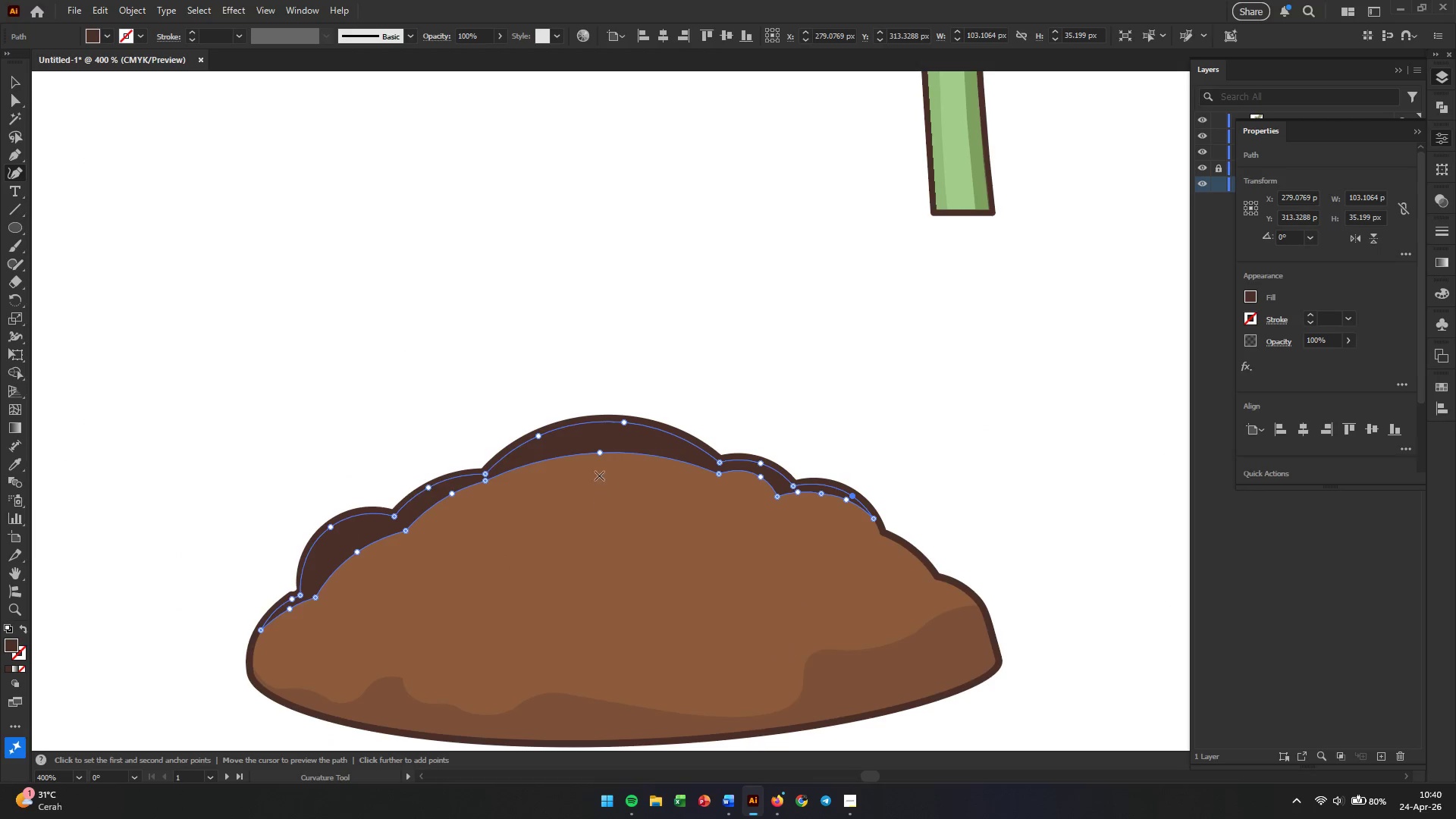 
hold_key(key=AltLeft, duration=0.67)
scroll: coordinate [594, 464], scroll_direction: up, amount: 3.0
 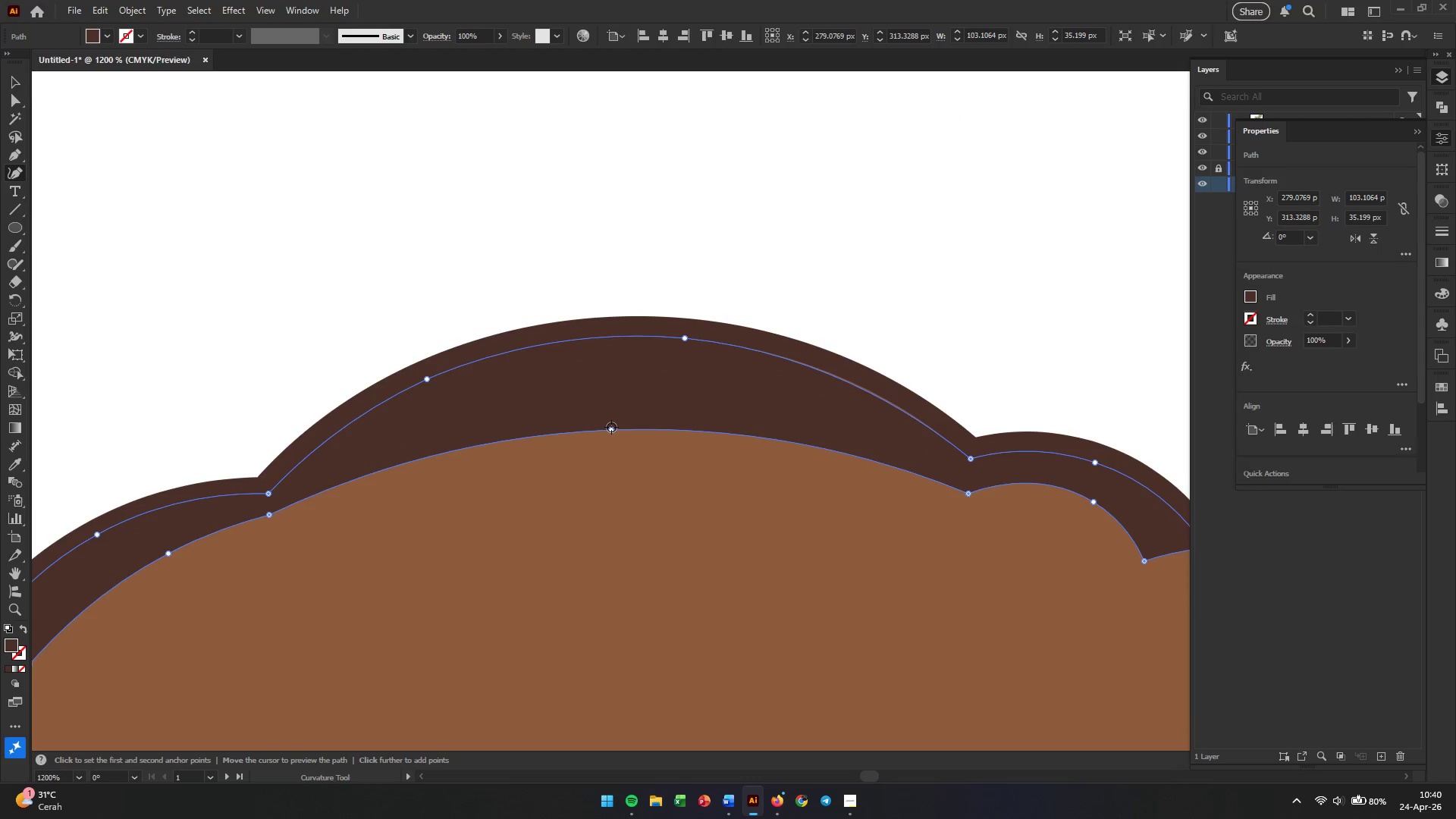 
left_click_drag(start_coordinate=[611, 427], to_coordinate=[726, 389])
 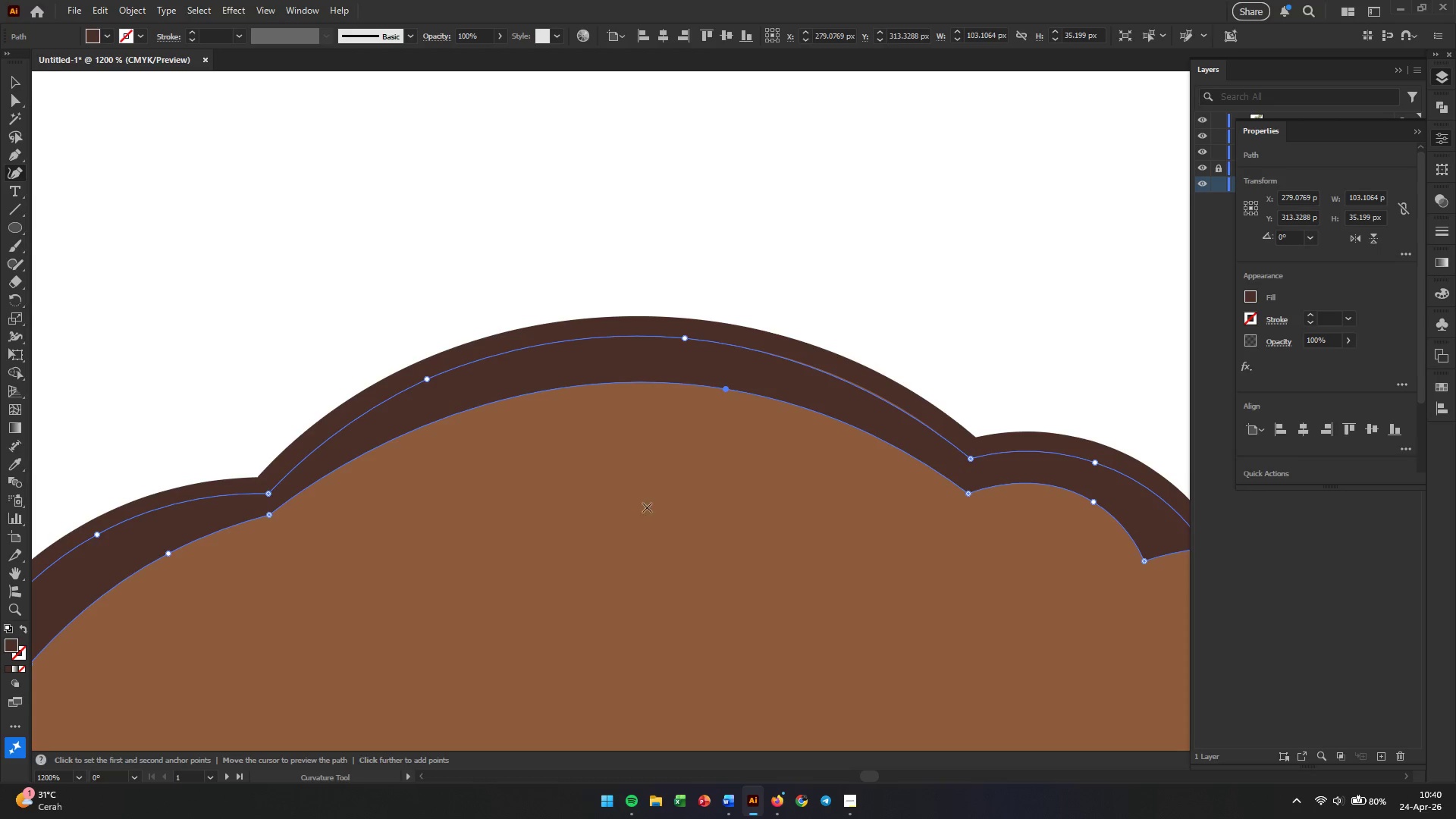 
left_click_drag(start_coordinate=[635, 516], to_coordinate=[997, 376])
 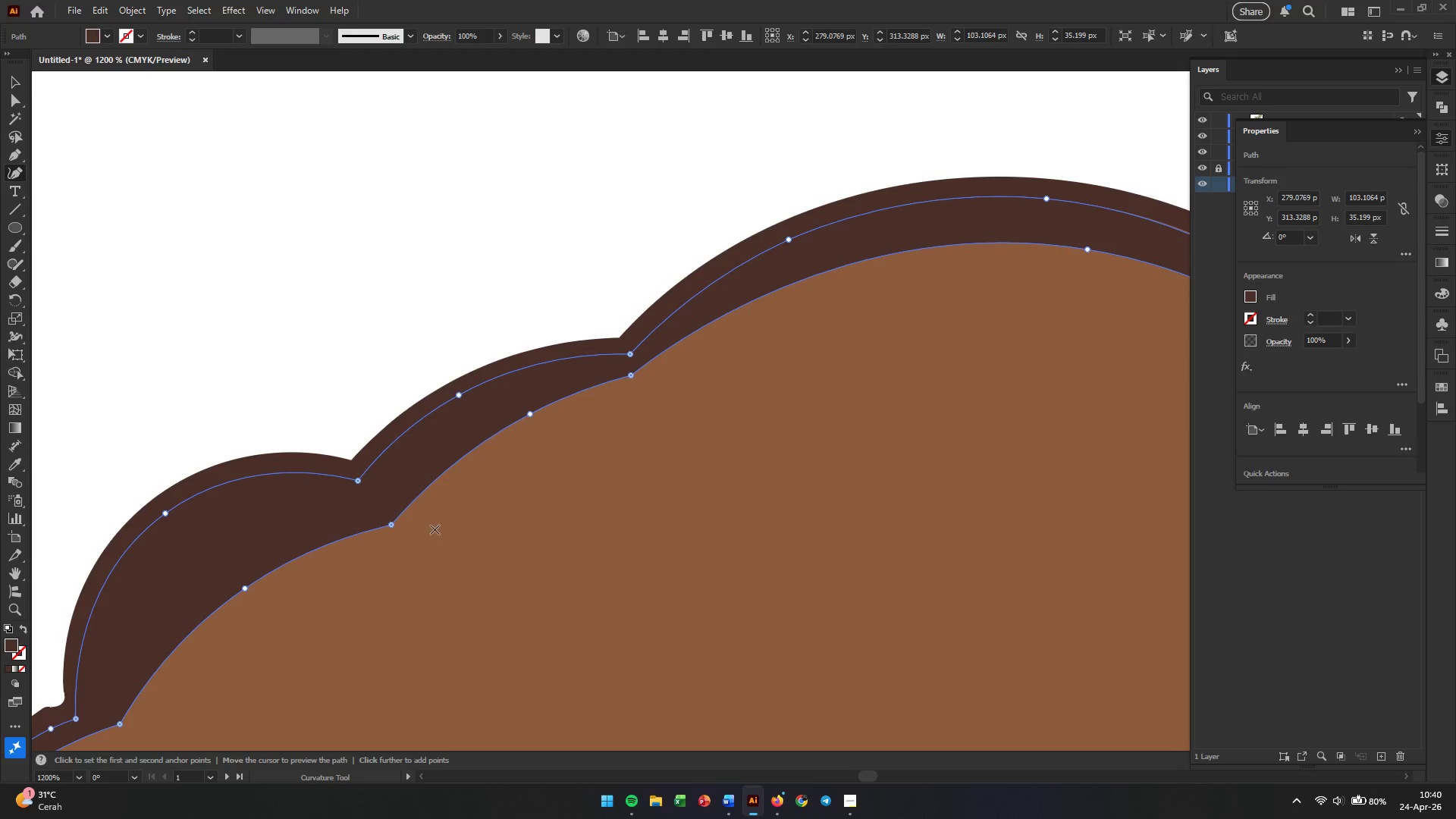 
hold_key(key=Space, duration=0.66)
 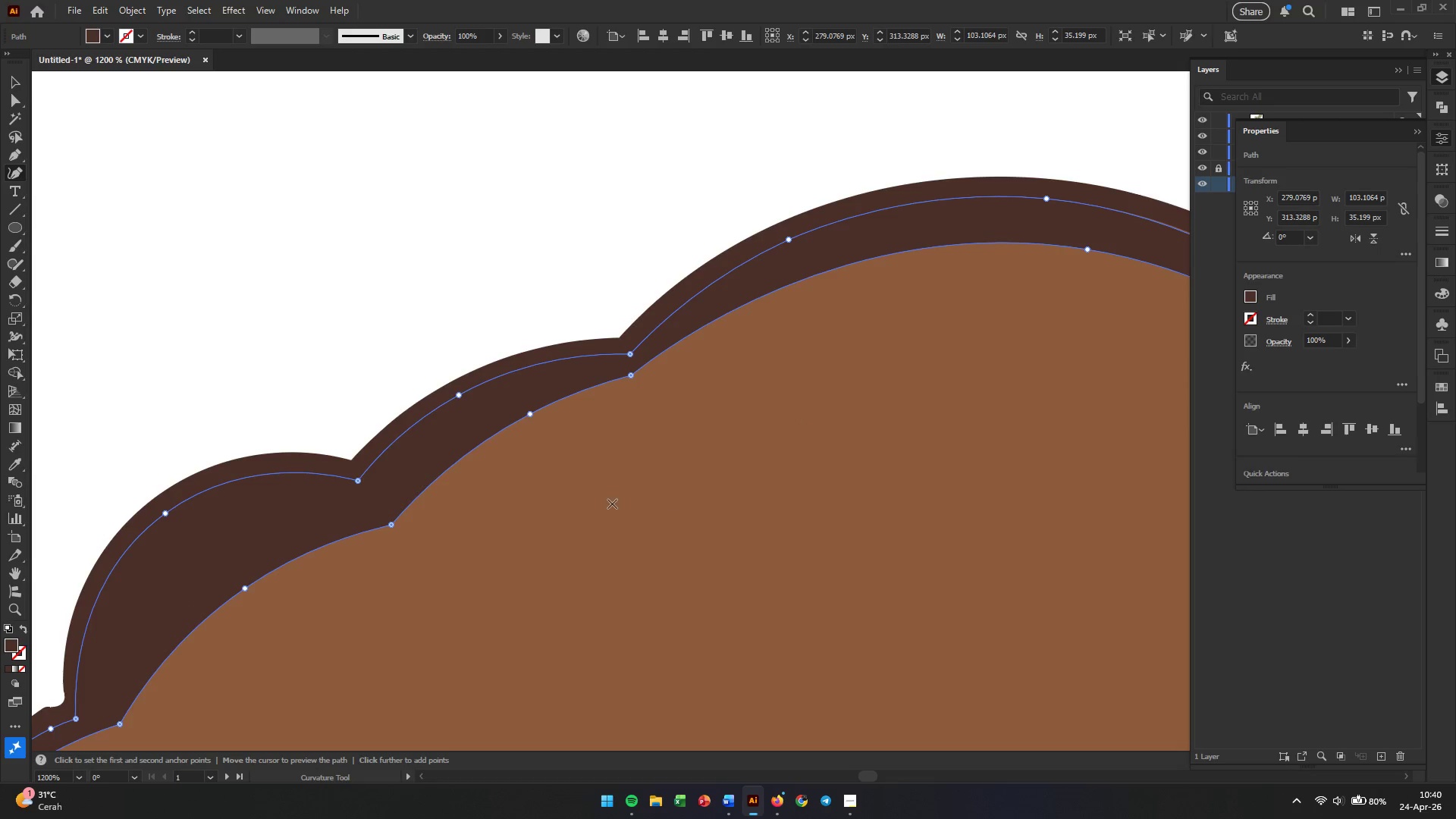 
hold_key(key=AltLeft, duration=1.11)
scroll: coordinate [503, 534], scroll_direction: down, amount: 3.0
 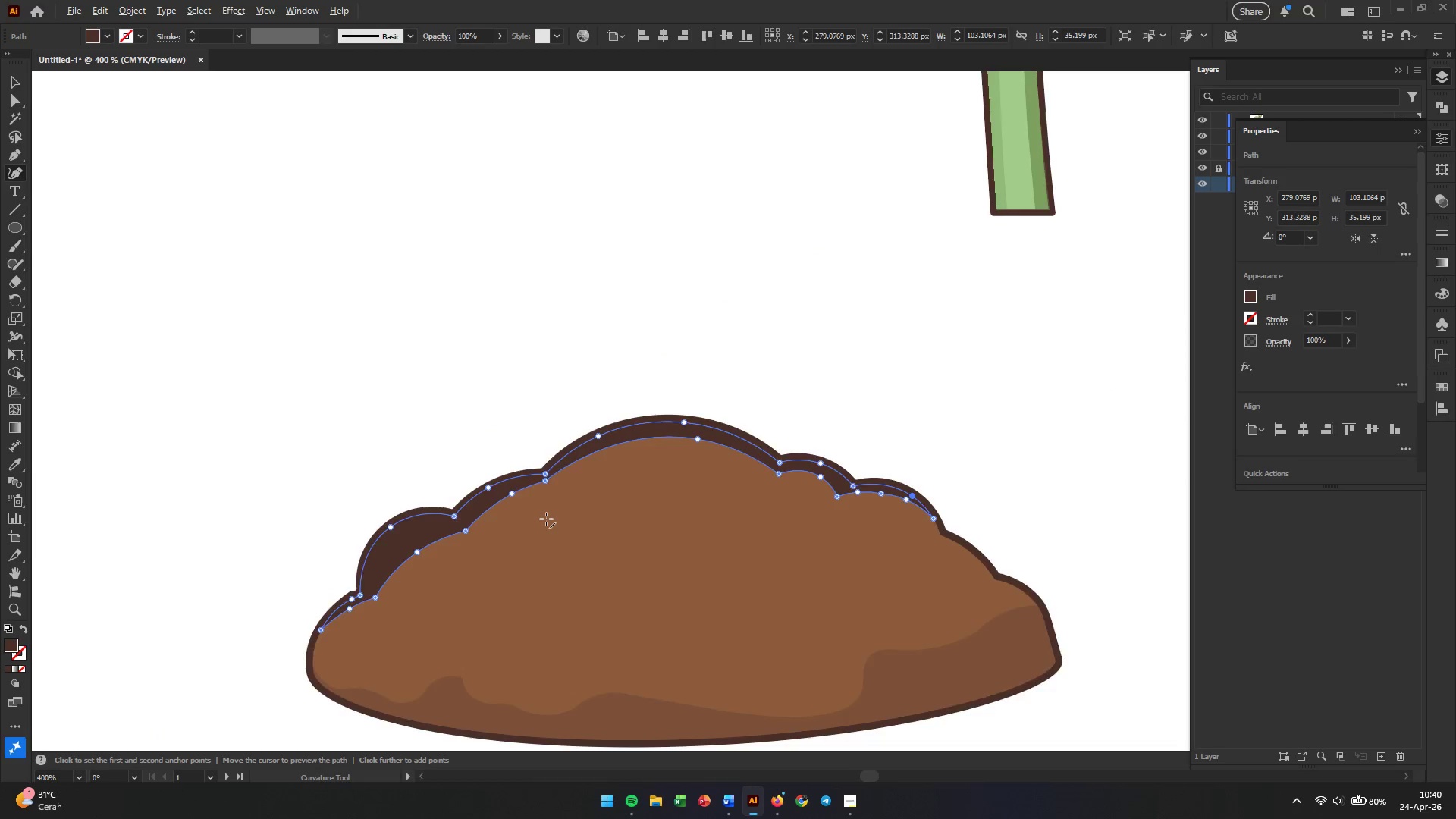 
scroll: coordinate [546, 519], scroll_direction: up, amount: 1.0
 